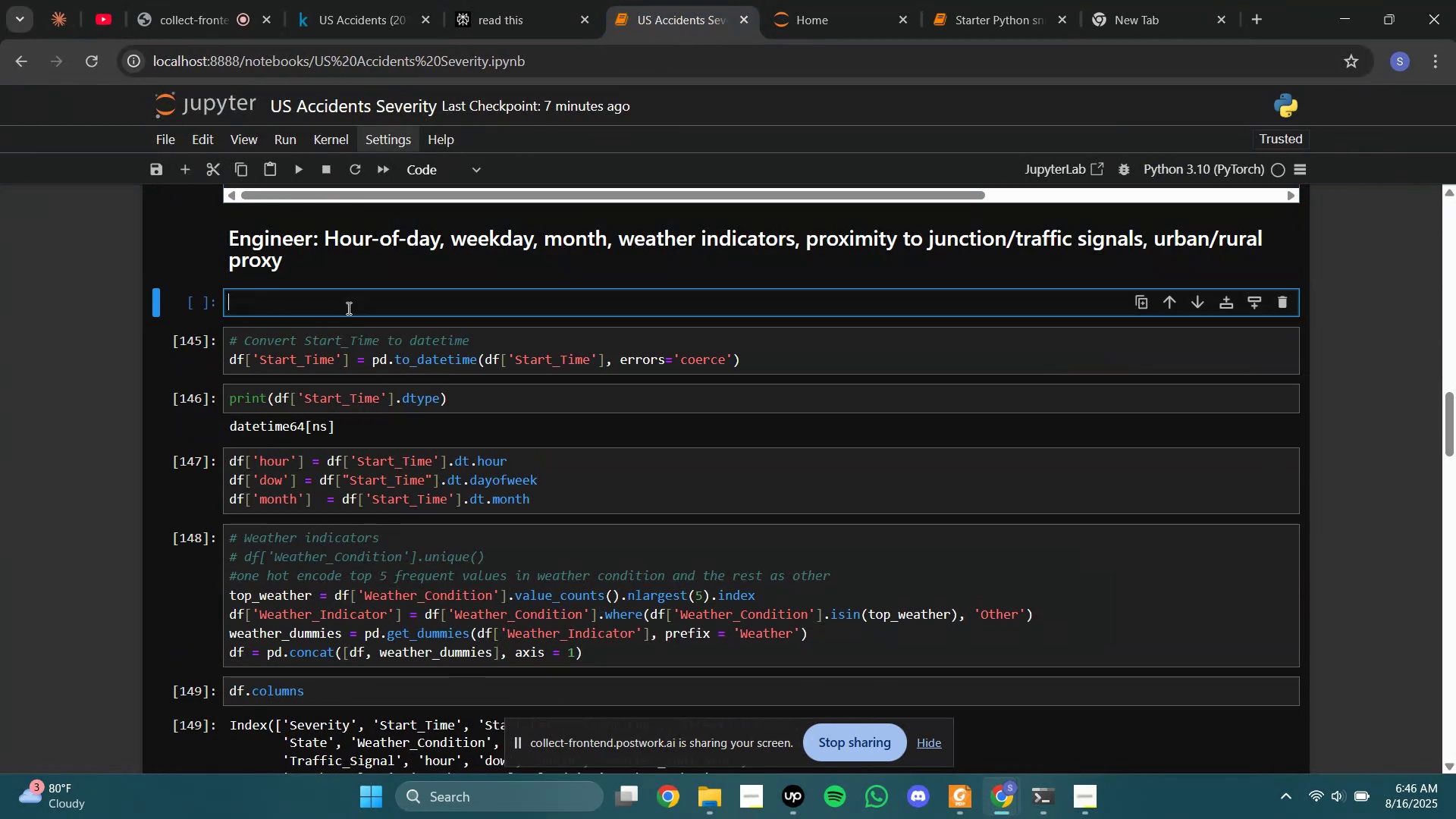 
key(Control+V)
 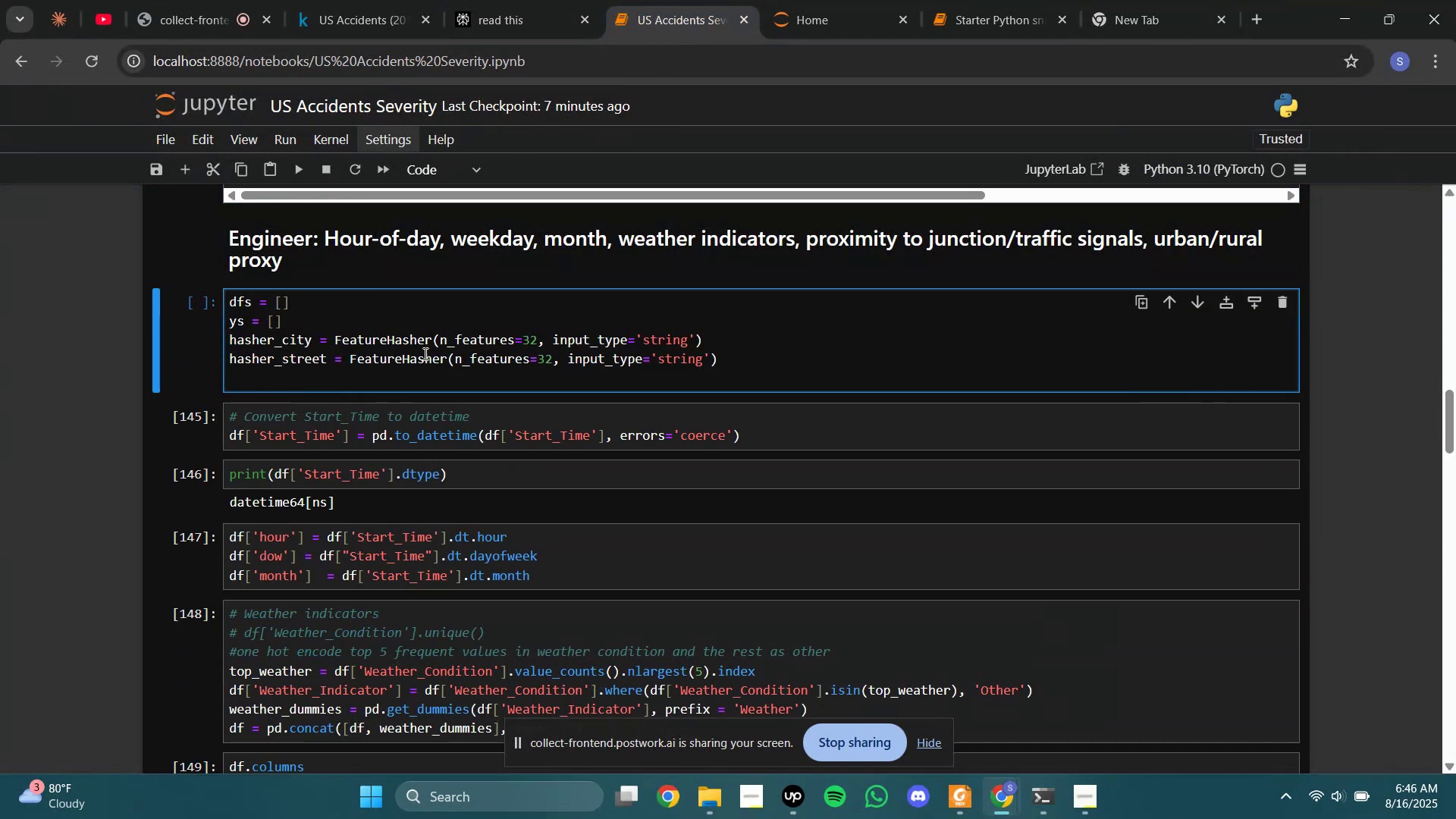 
left_click([459, 370])
 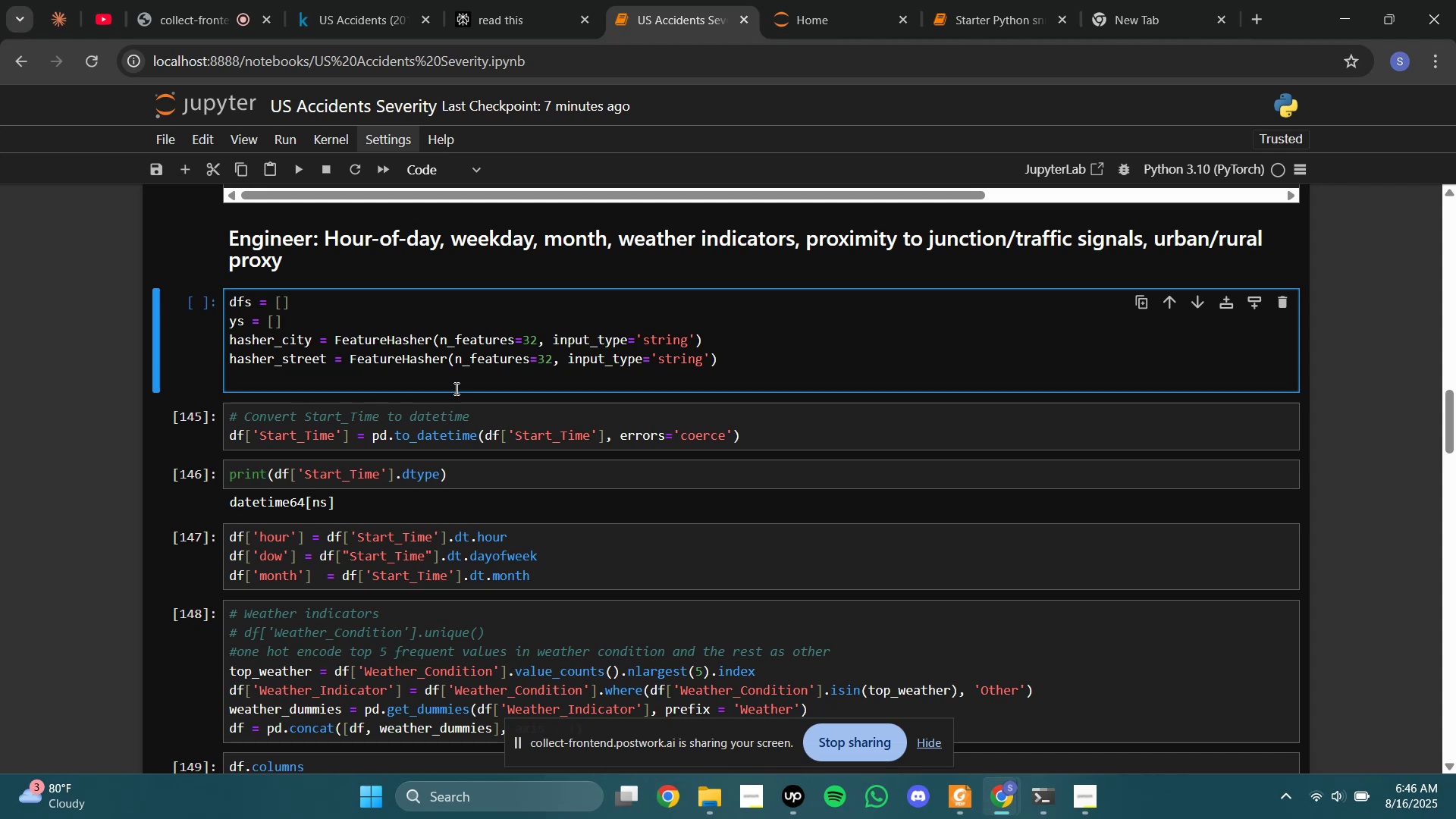 
wait(5.99)
 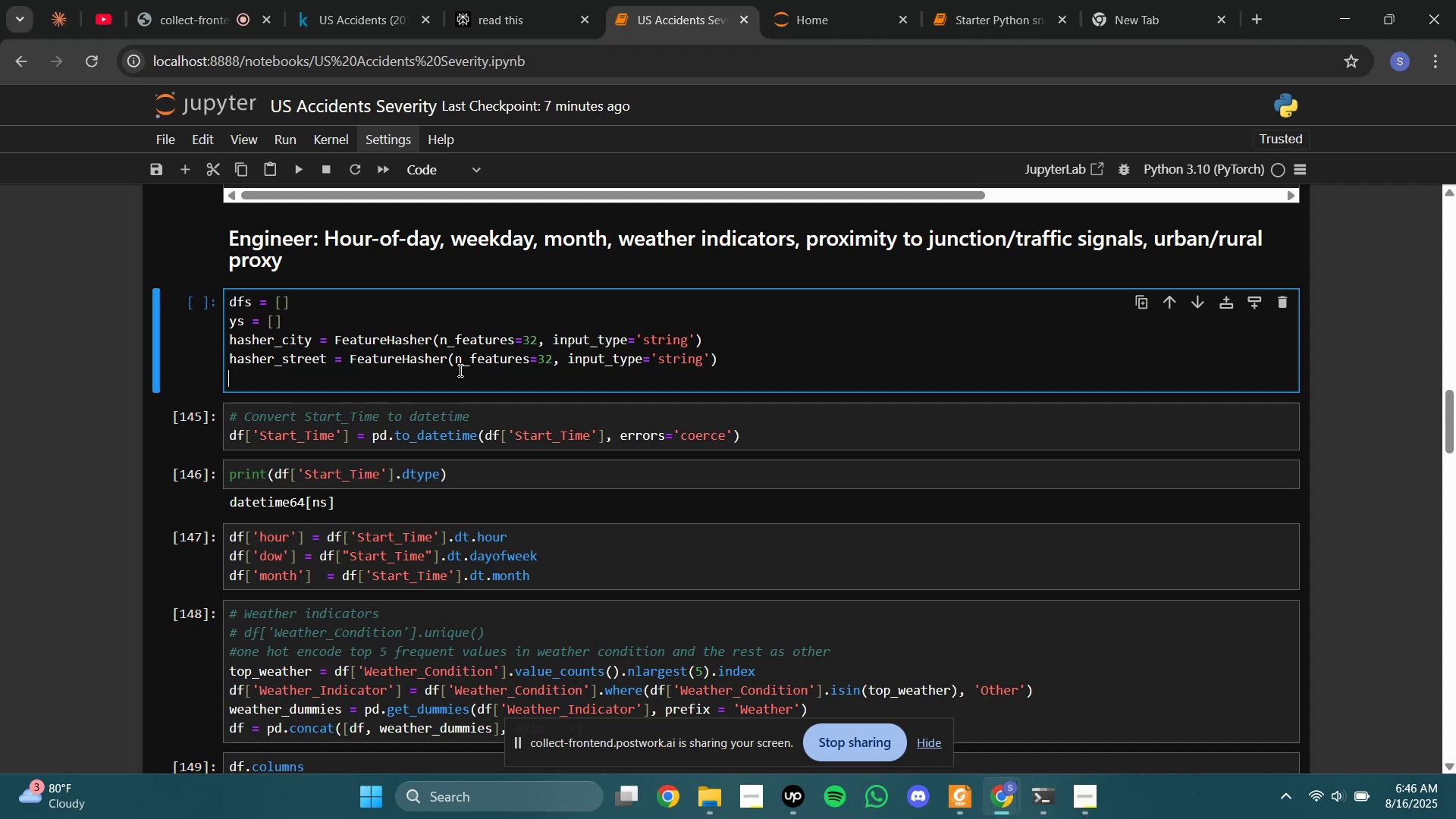 
key(Shift+Enter)
 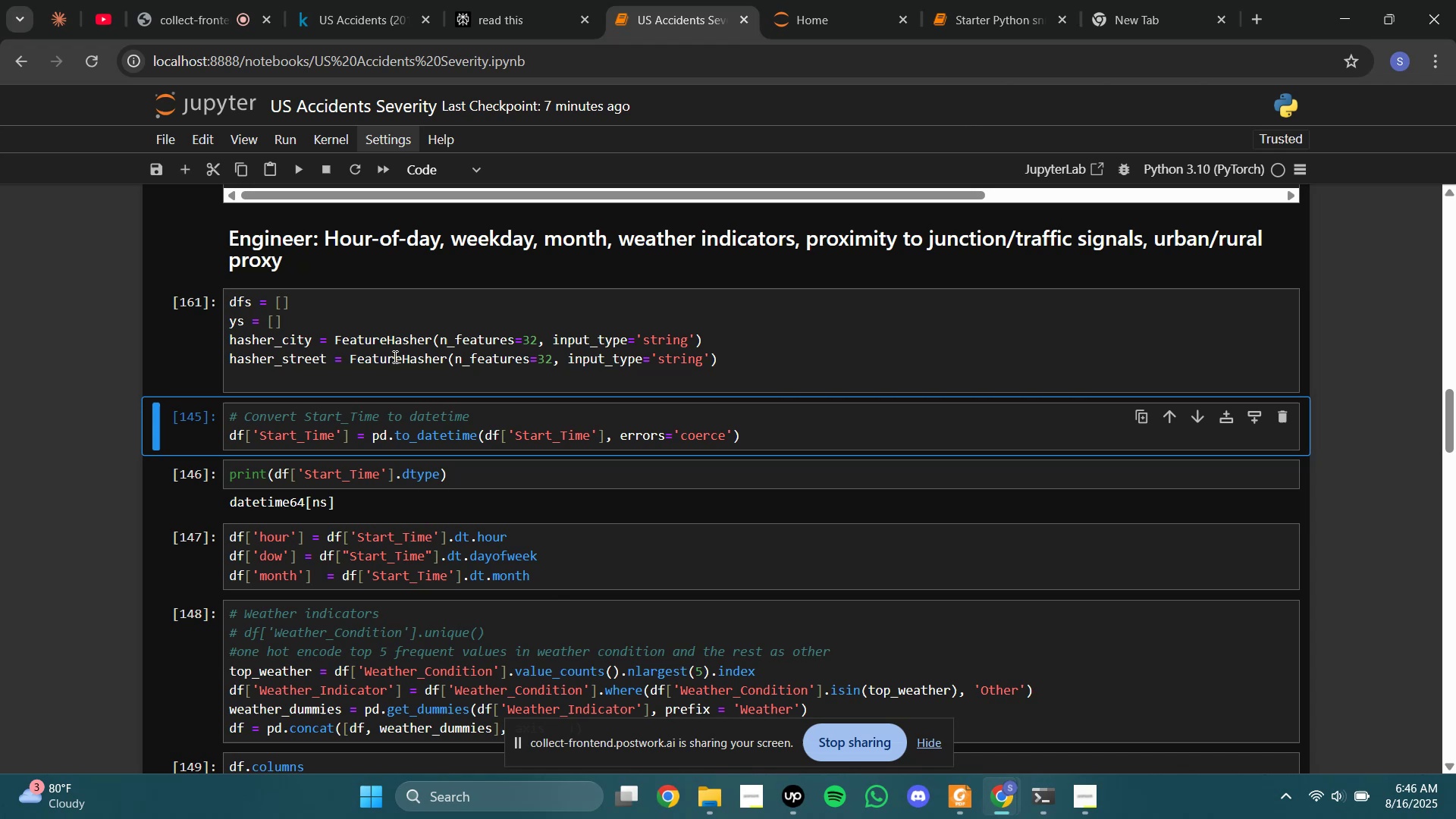 
wait(5.28)
 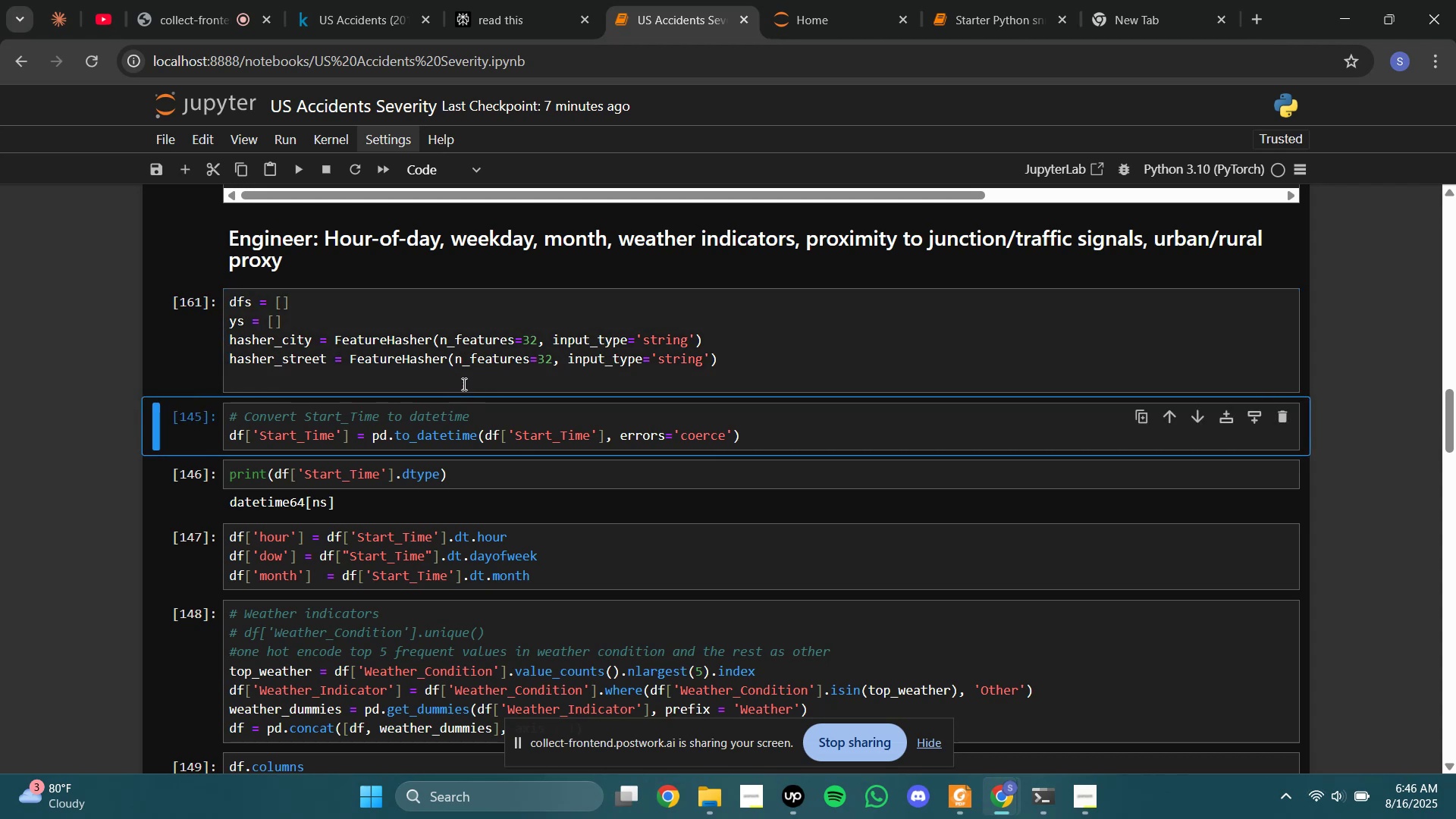 
left_click([177, 435])
 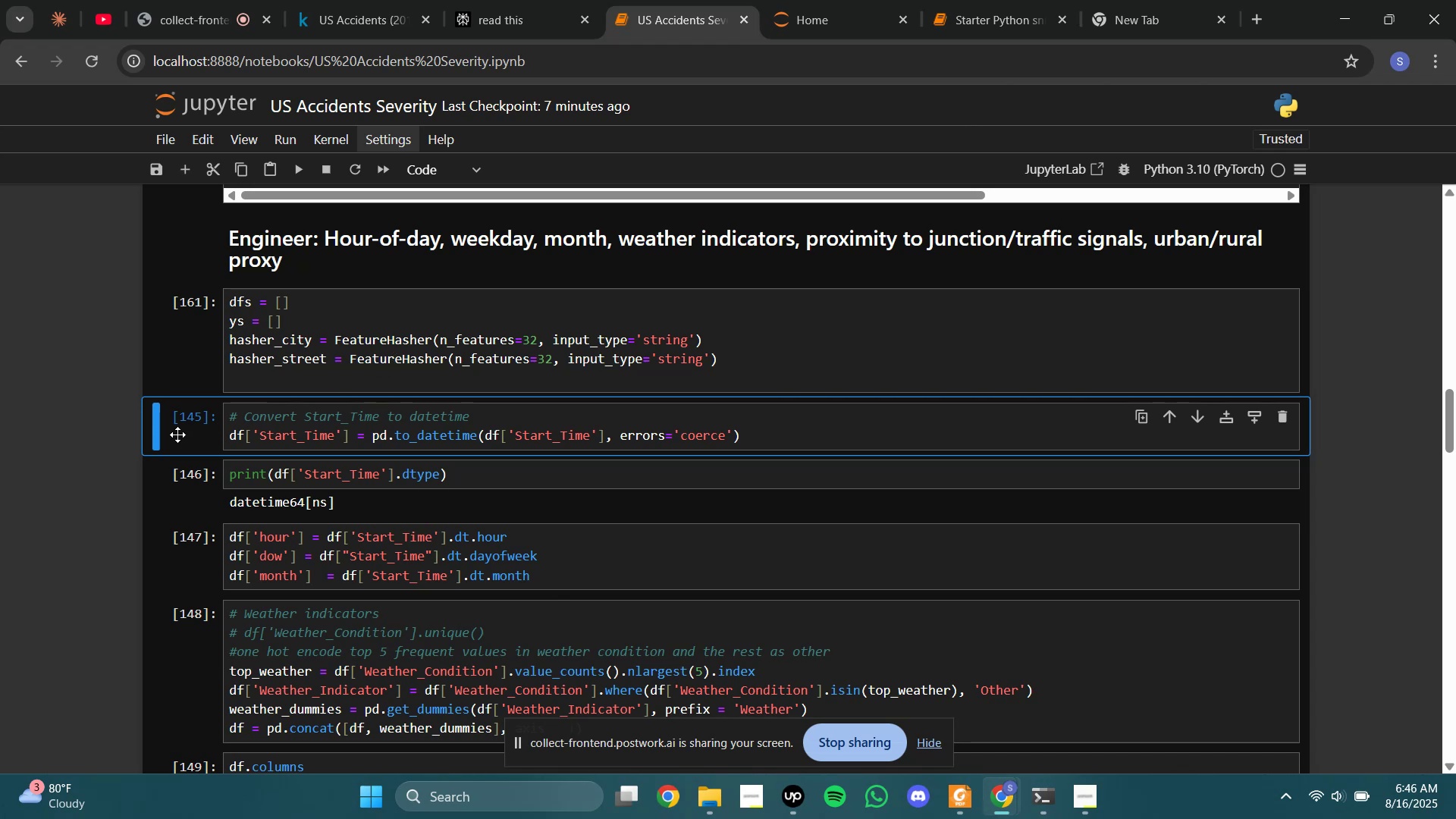 
type(afor)
 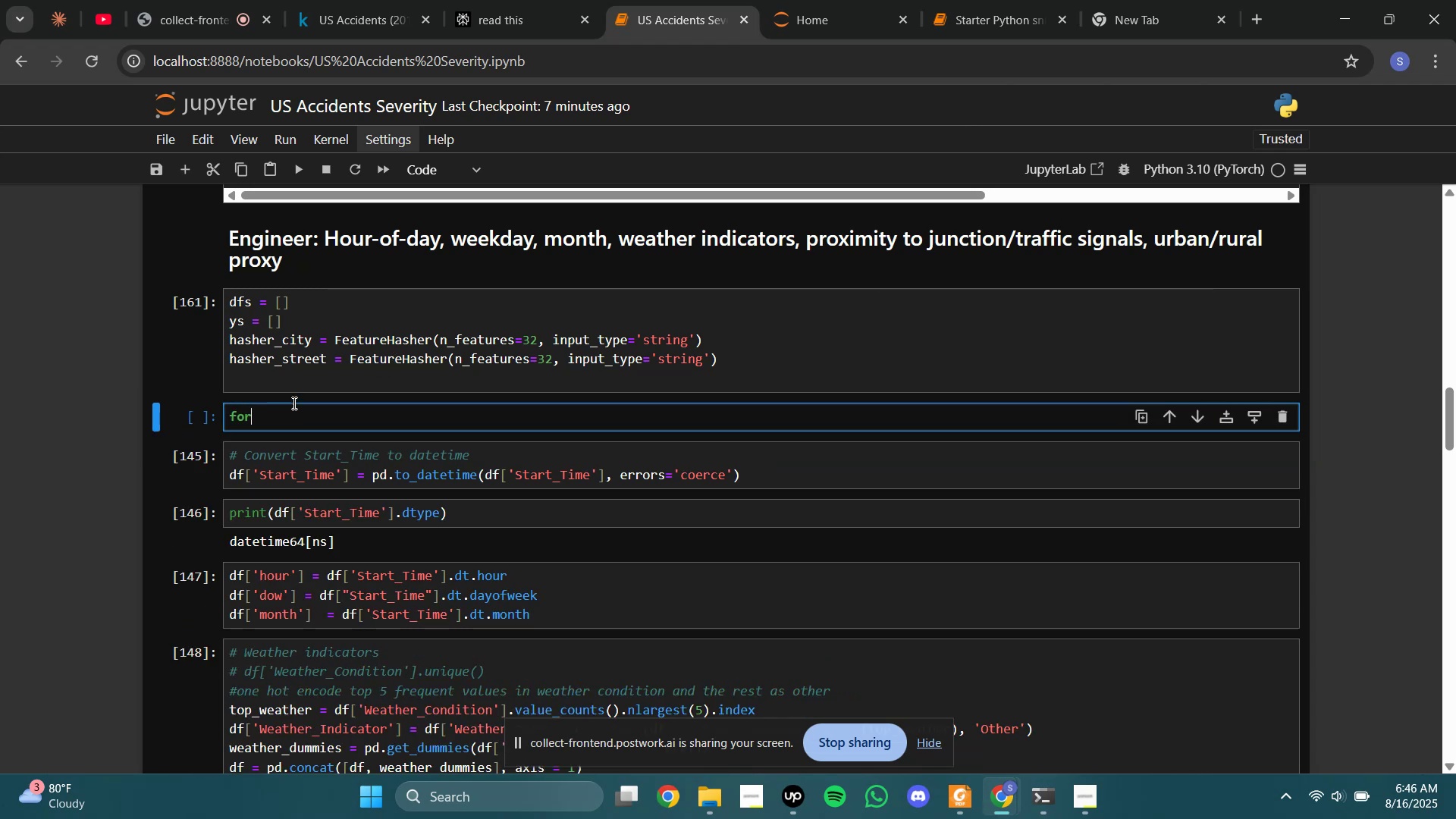 
left_click([506, 0])
 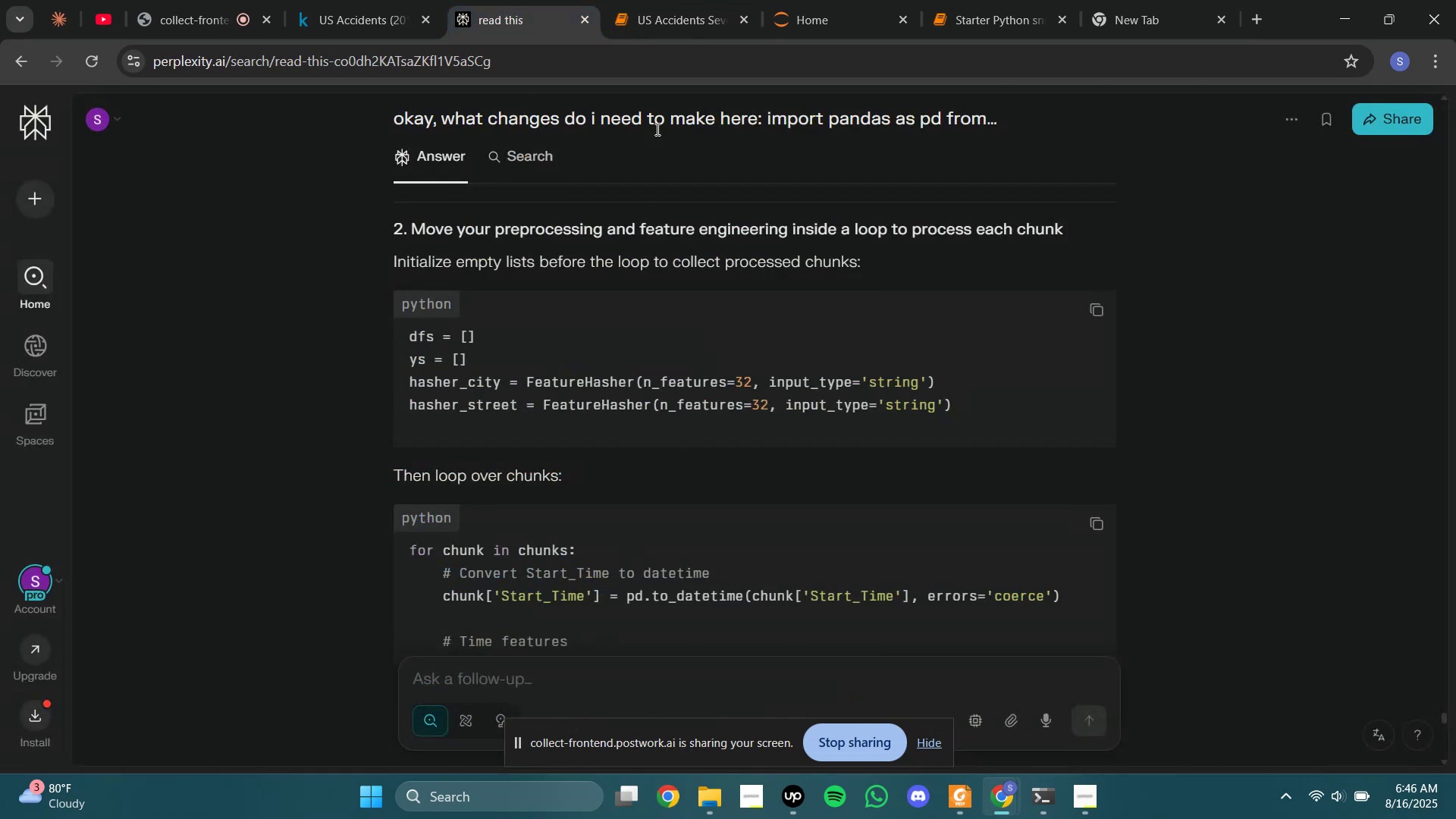 
left_click([671, 4])
 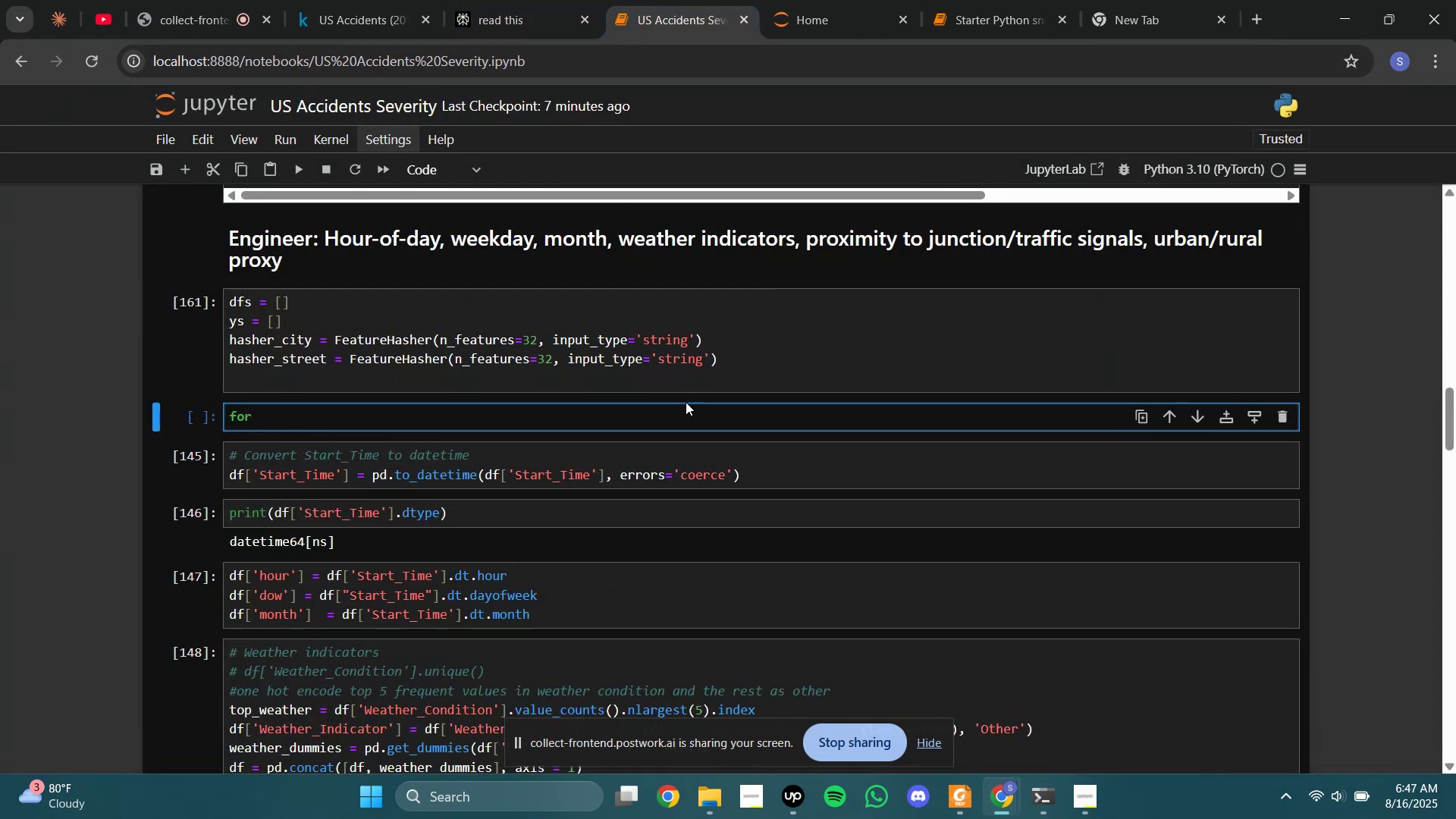 
left_click([698, 424])
 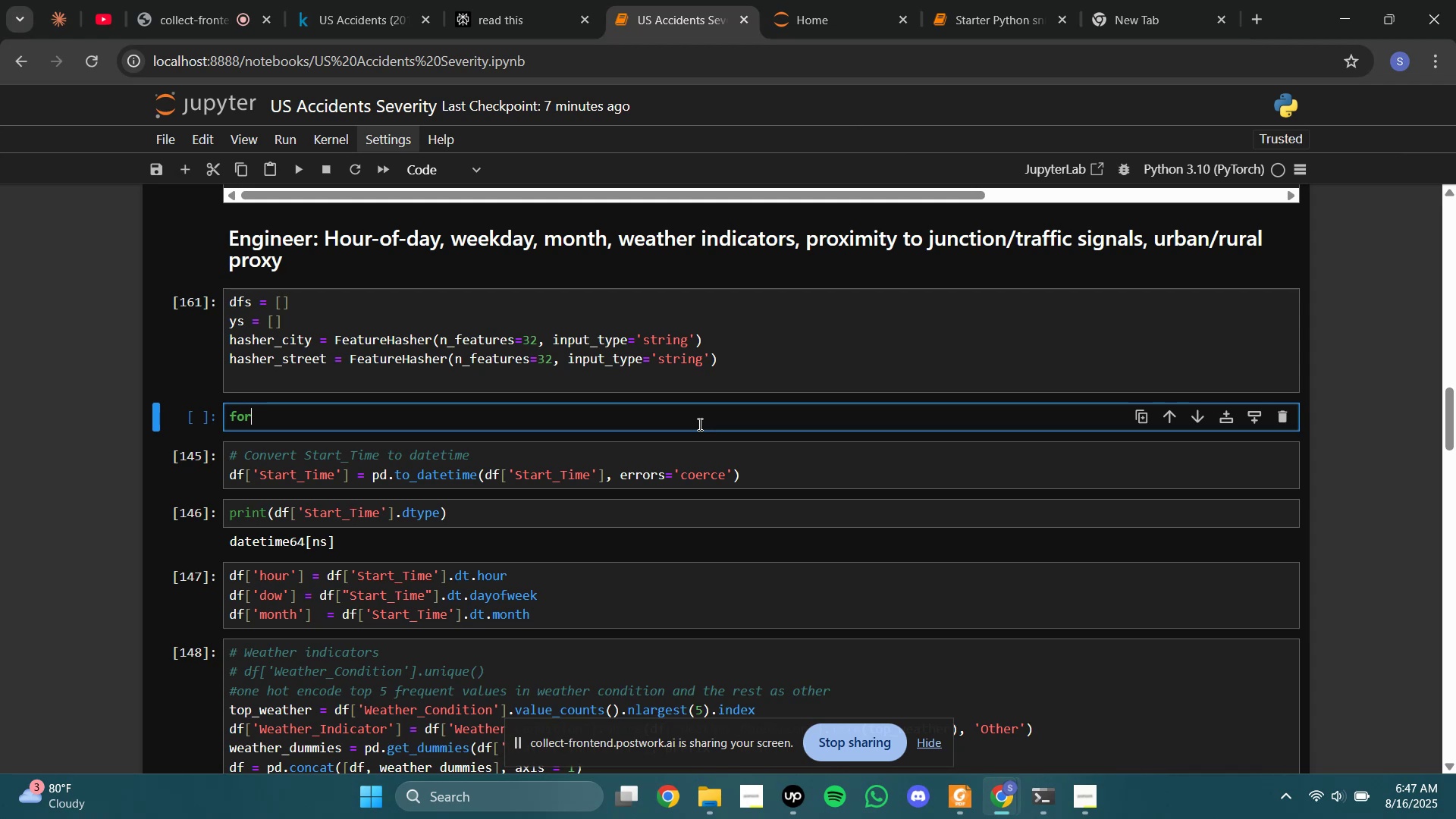 
type( chunk in cunks:)
 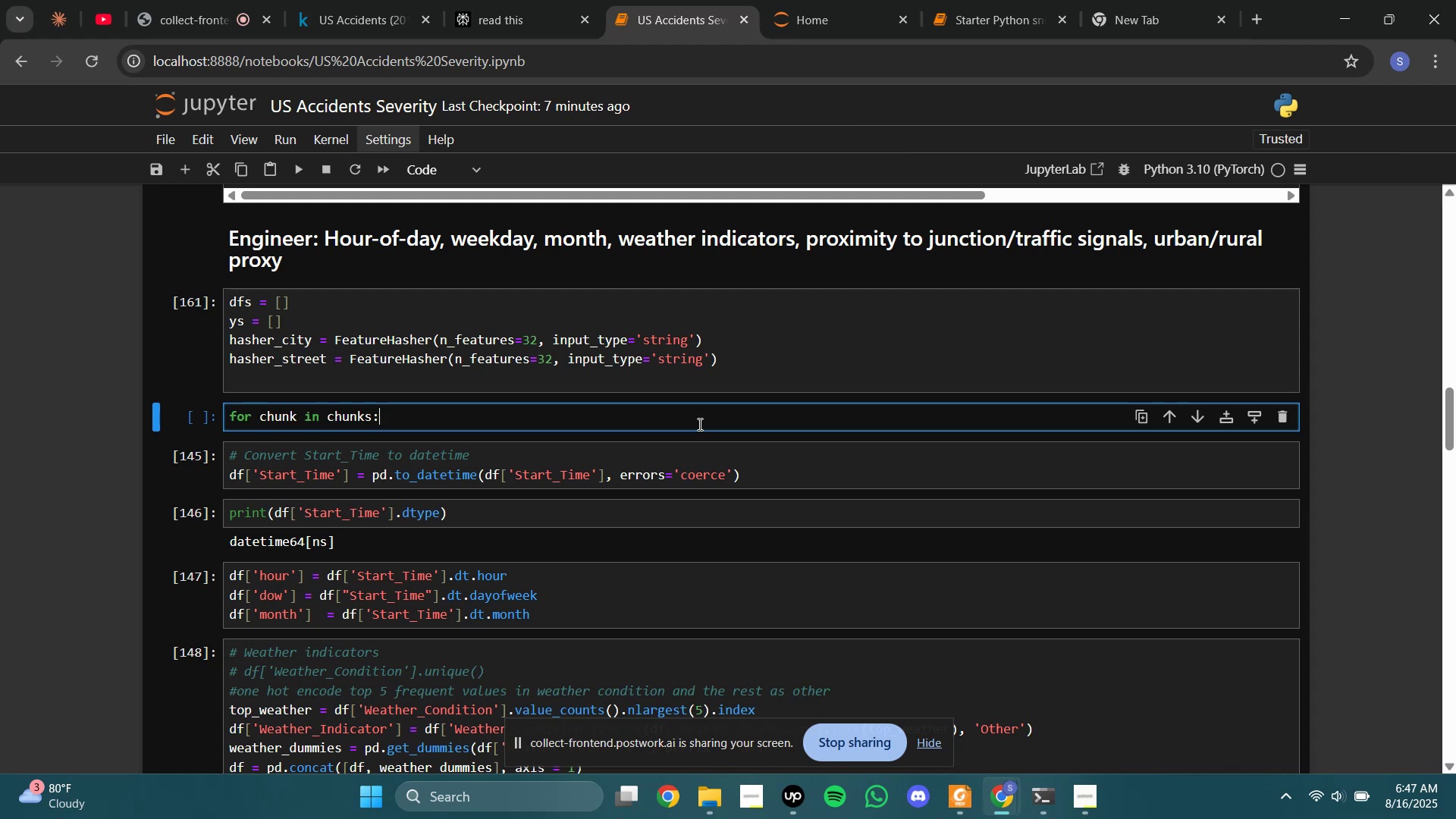 
key(Enter)
 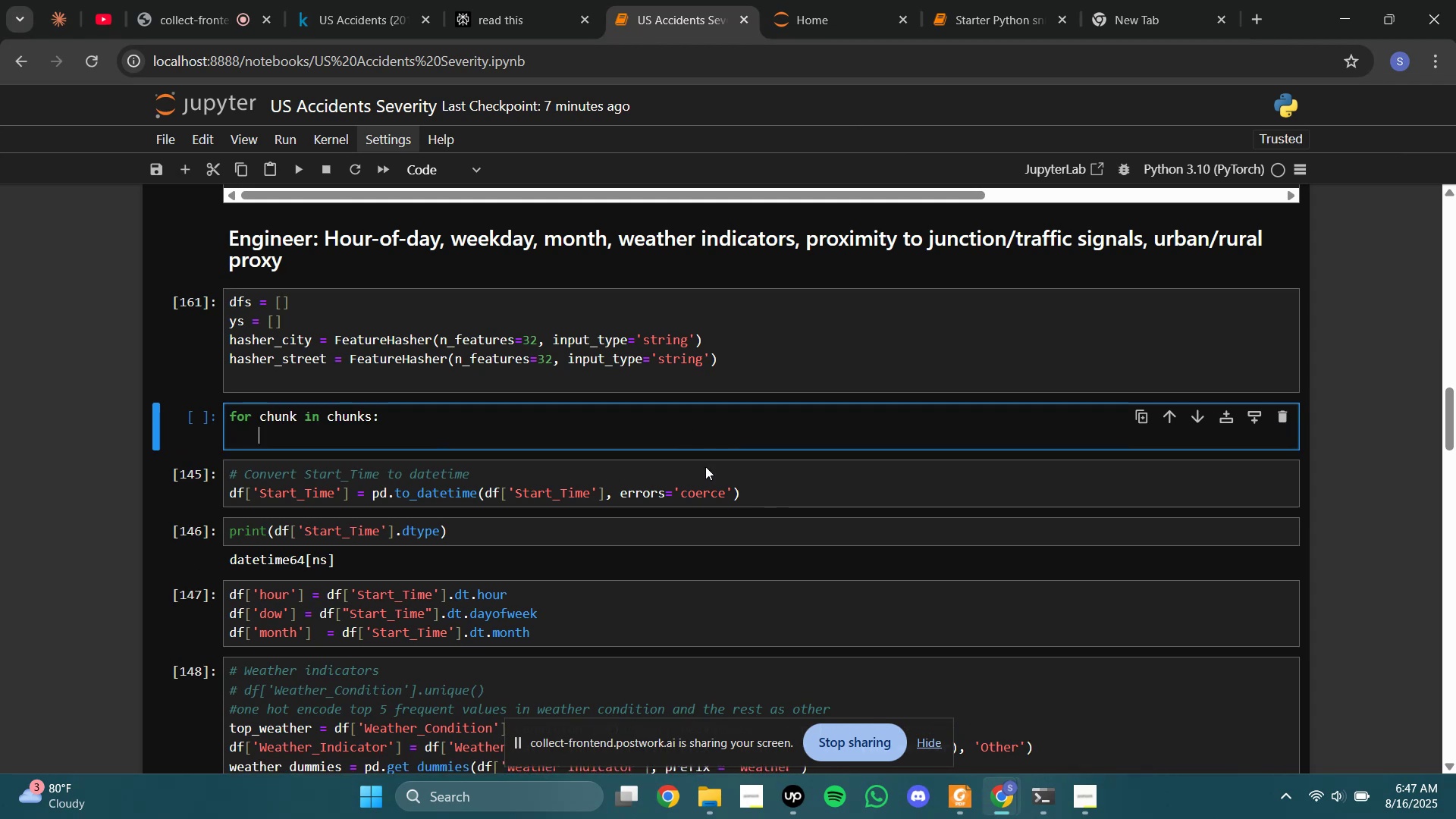 
left_click_drag(start_coordinate=[764, 494], to_coordinate=[215, 482])
 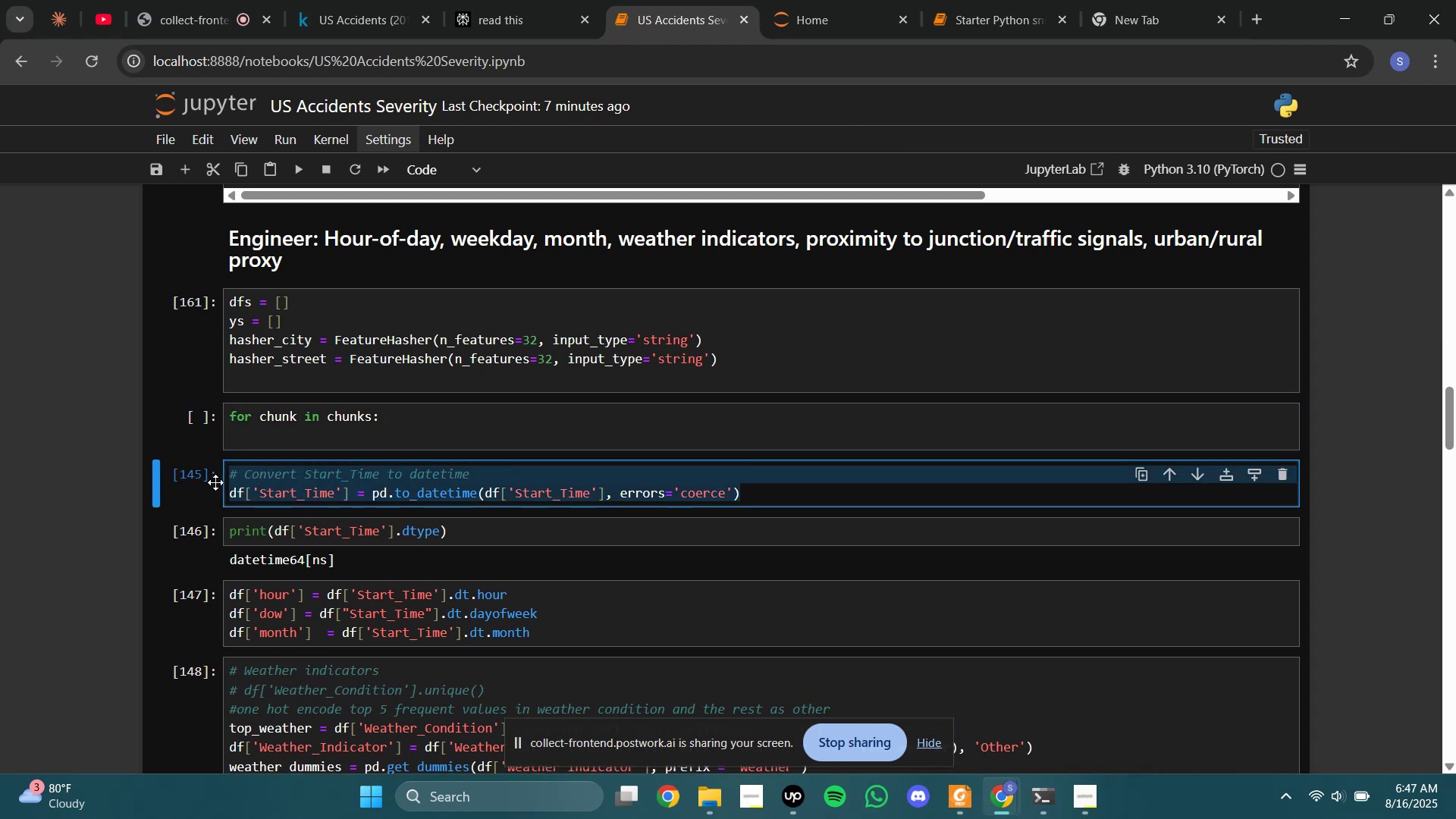 
key(Control+X)
 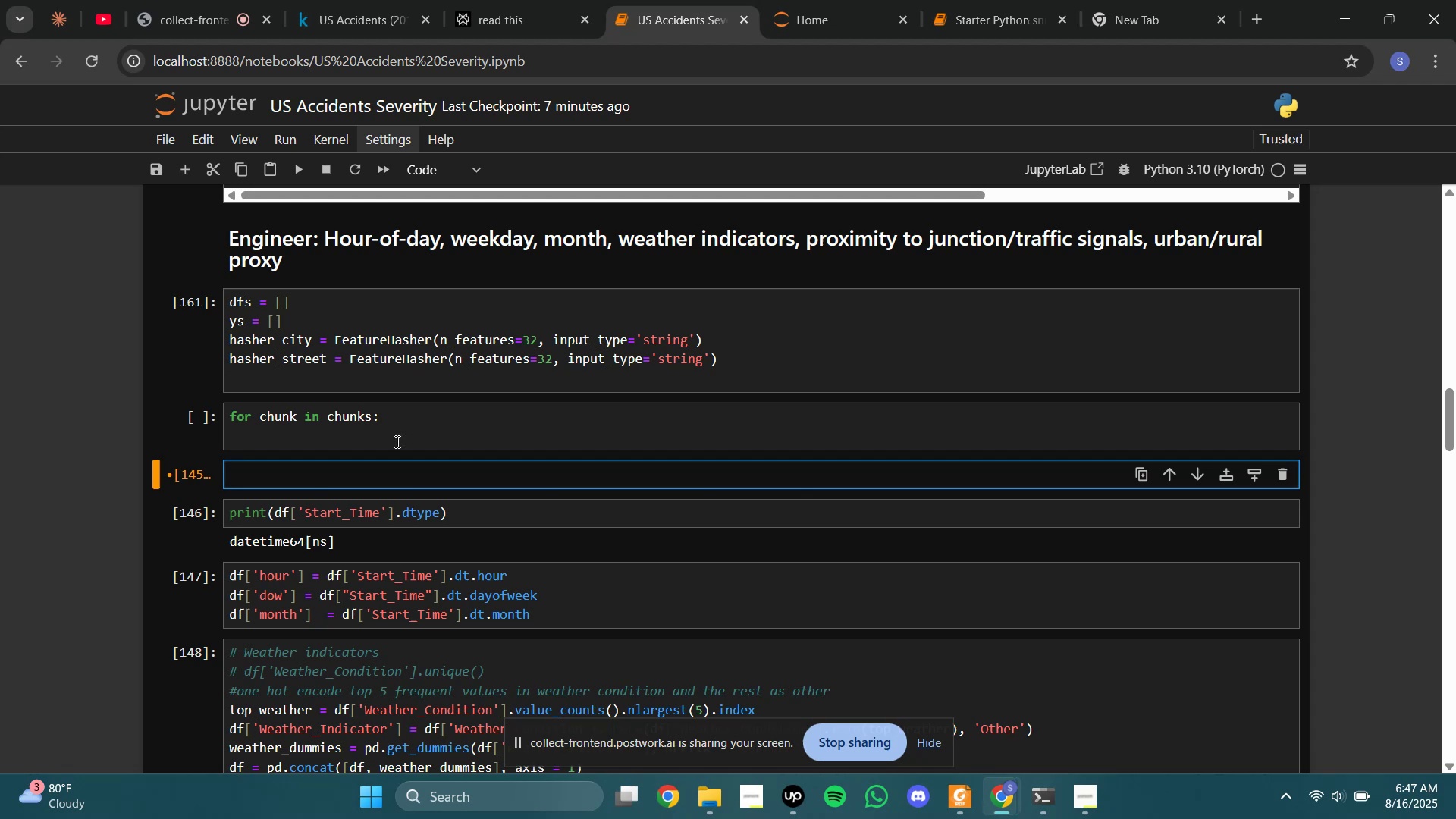 
left_click([414, 423])
 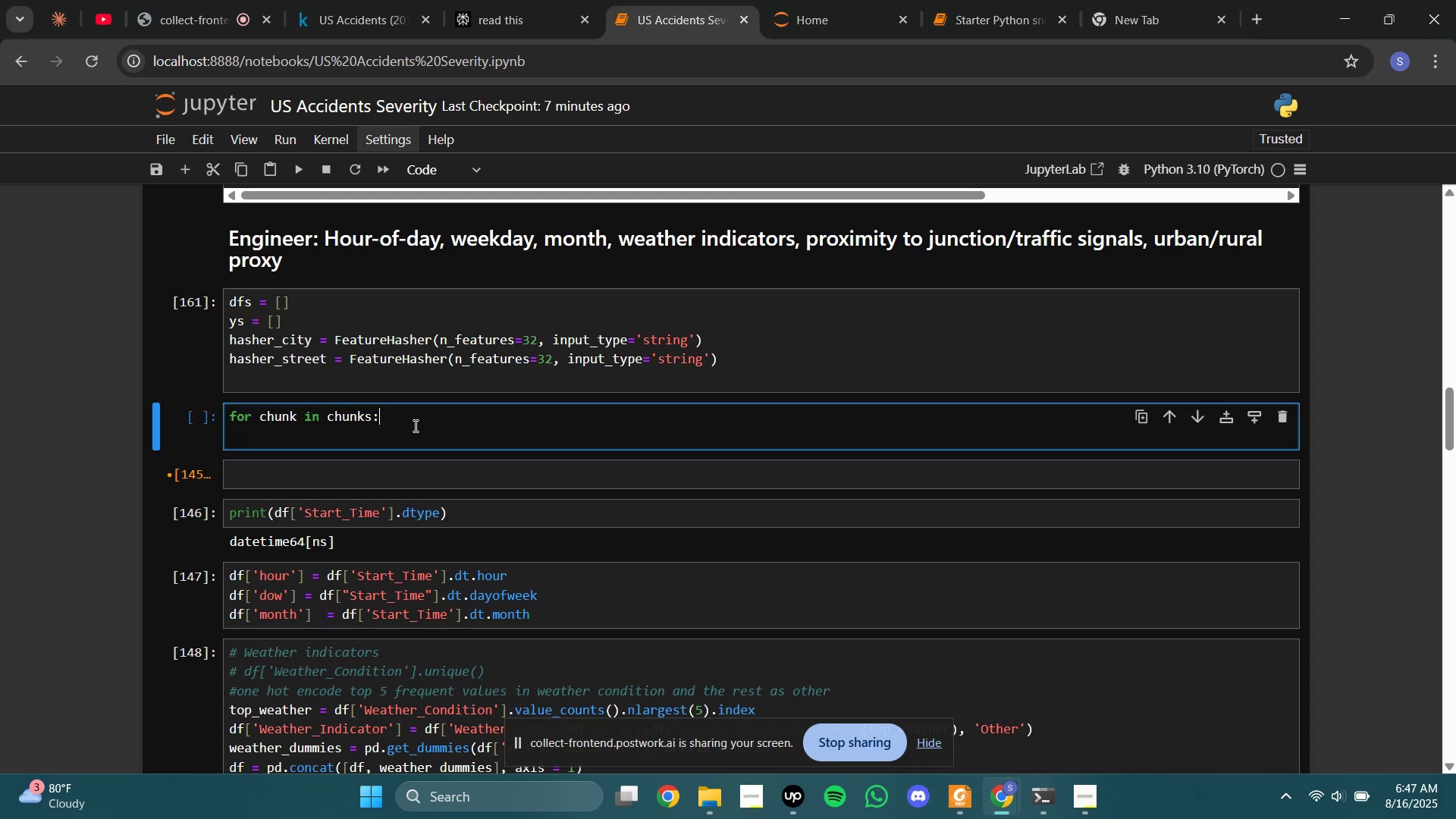 
key(Enter)
 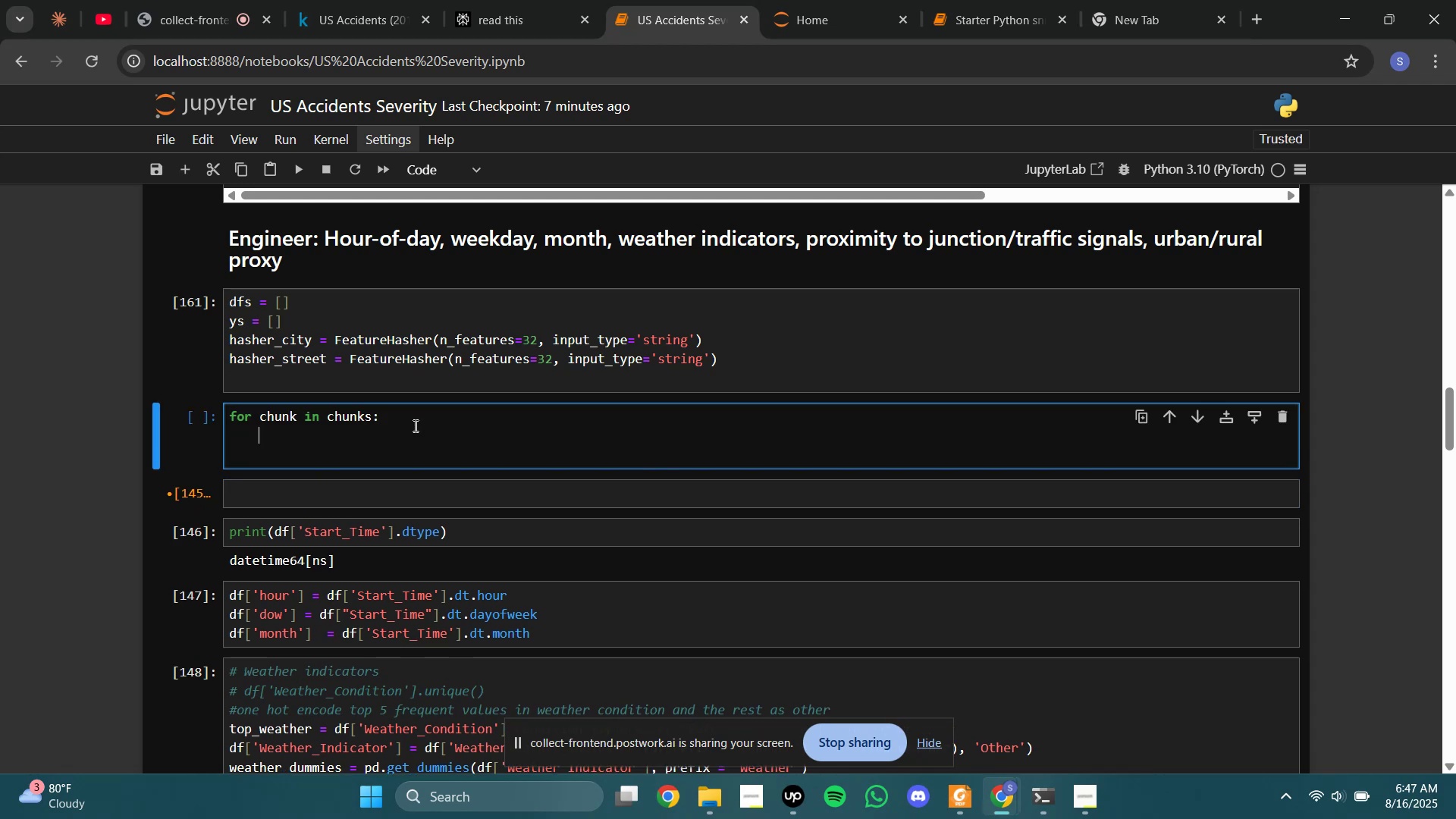 
key(Control+V)
 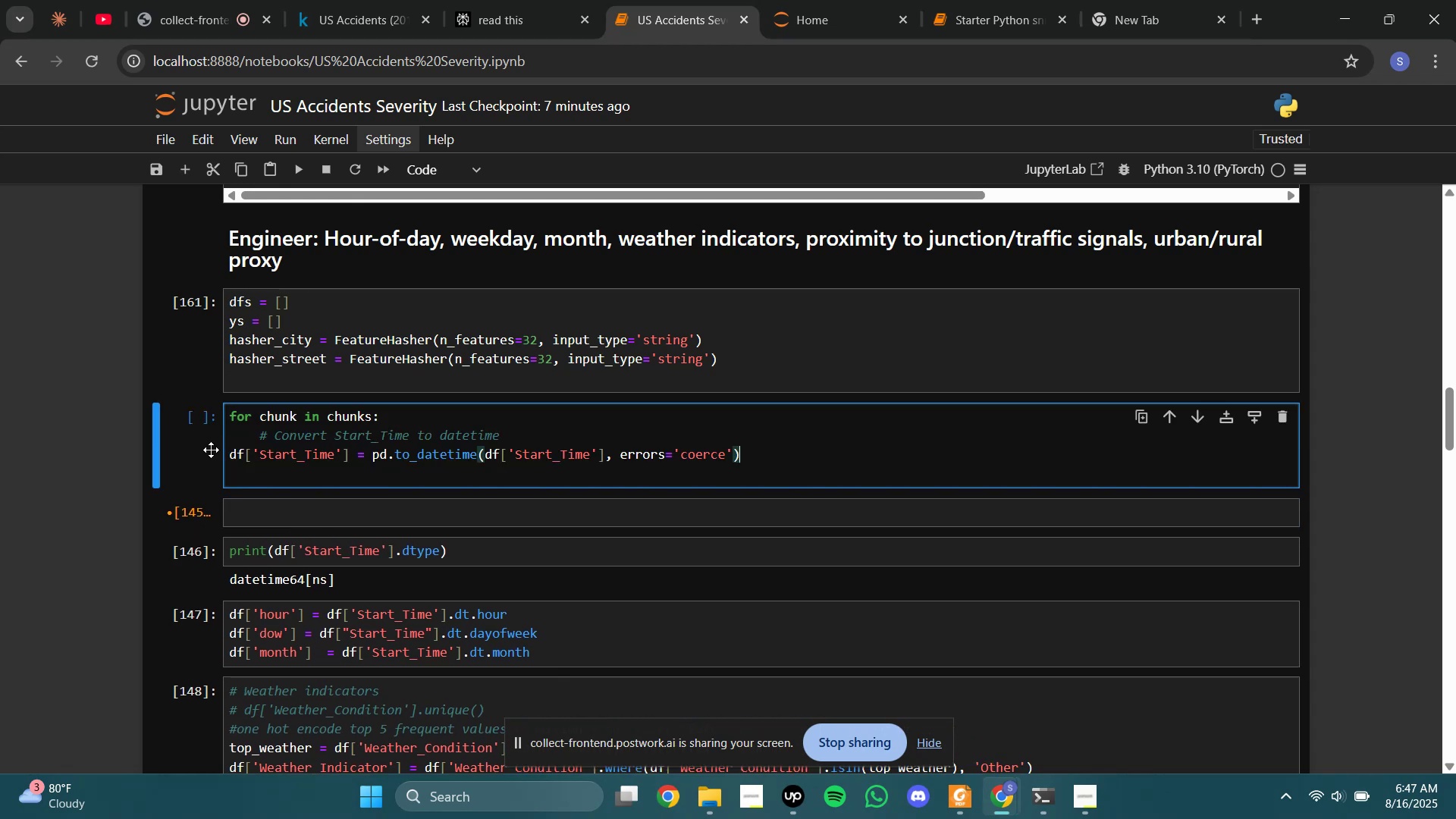 
left_click([231, 457])
 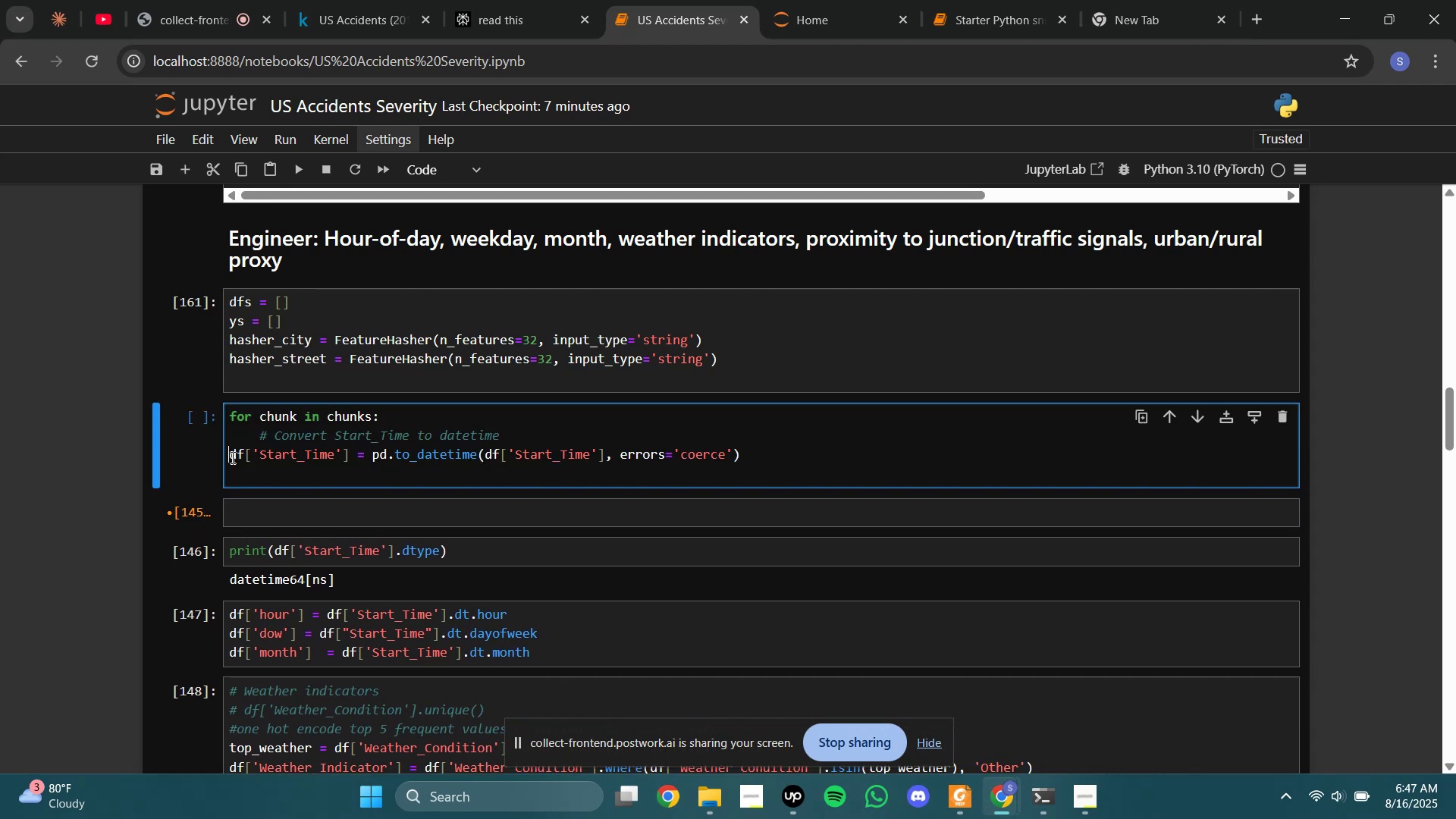 
key(Tab)
 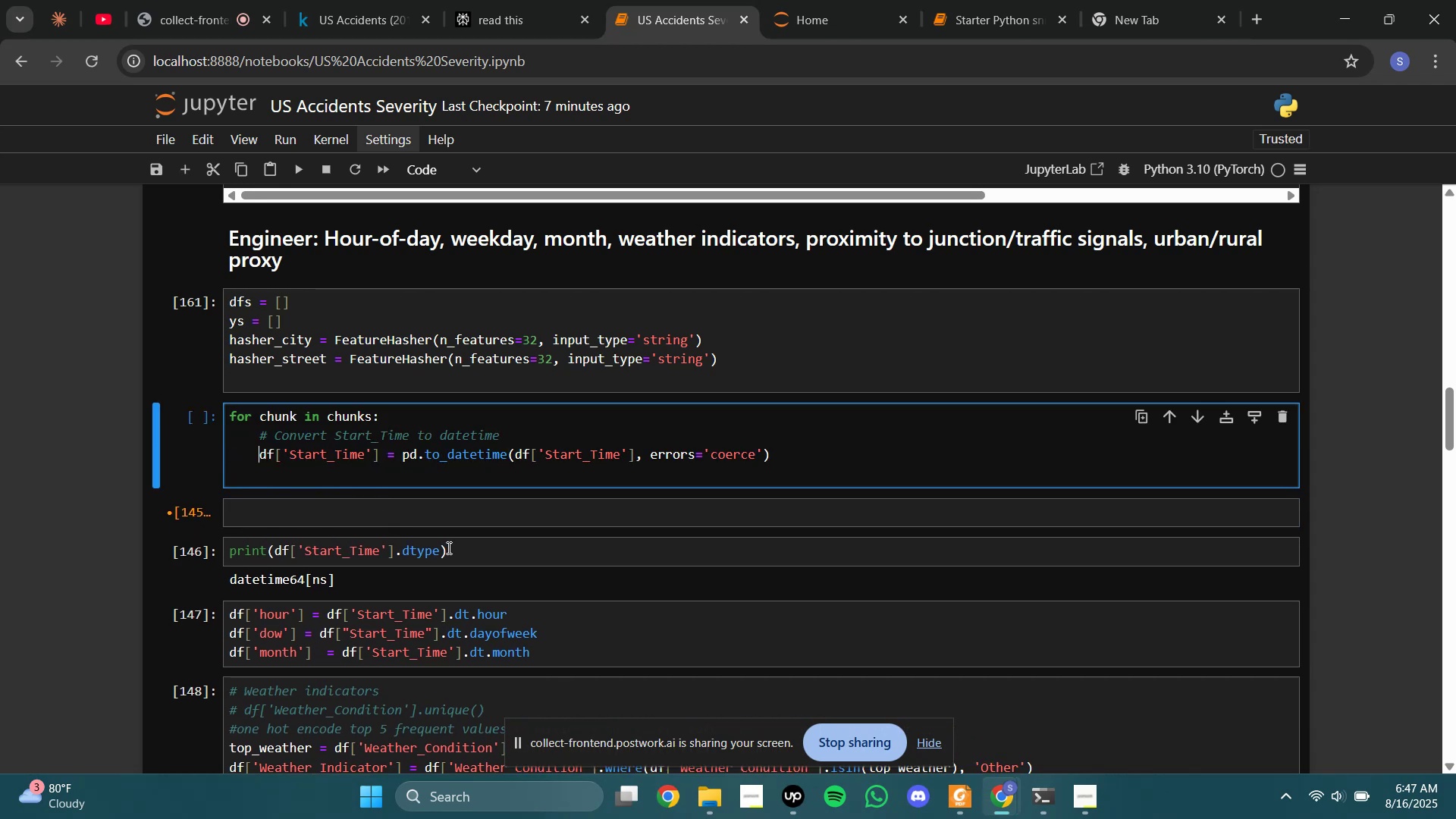 
left_click_drag(start_coordinate=[506, 548], to_coordinate=[85, 548])
 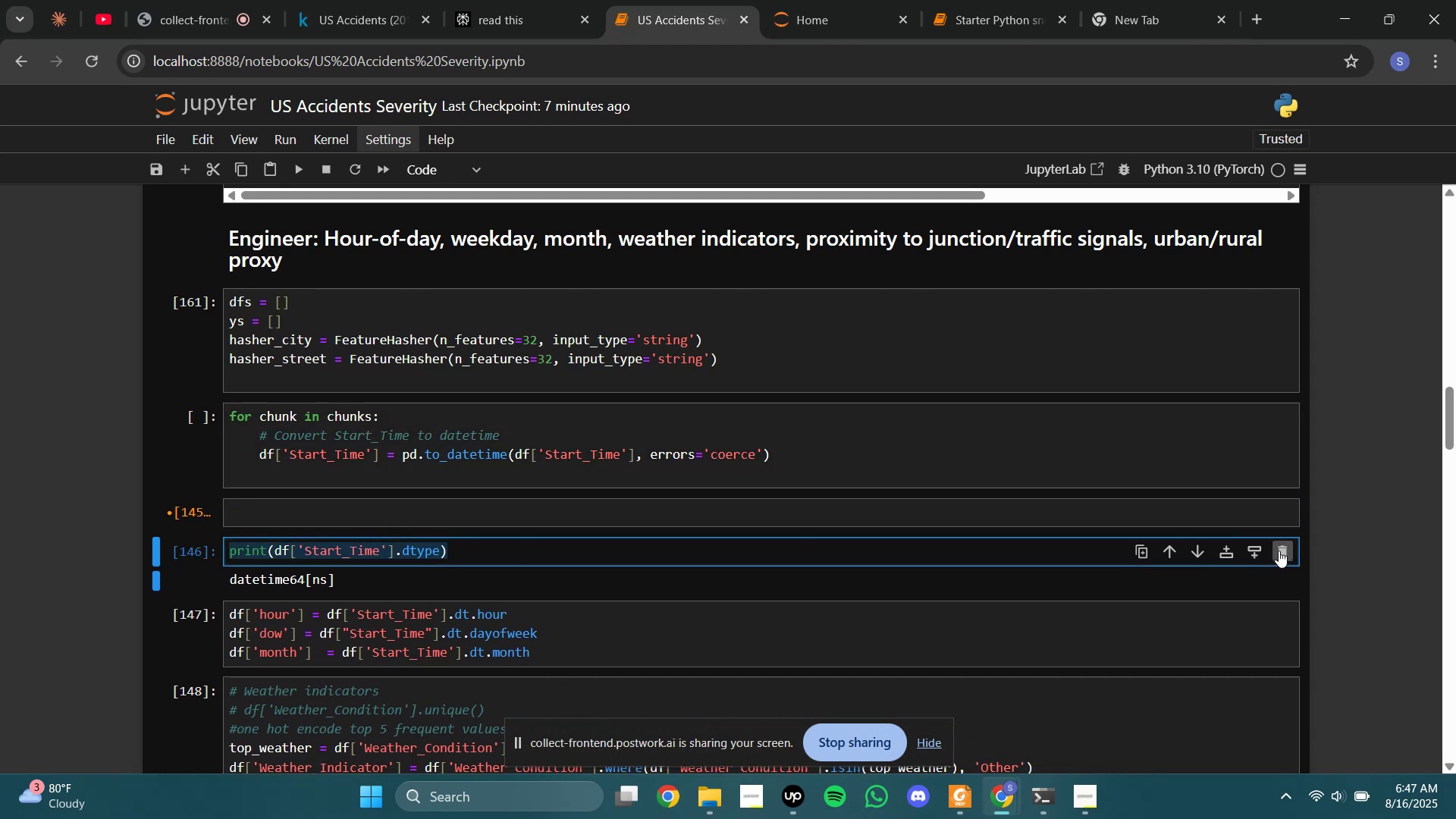 
left_click([1282, 551])
 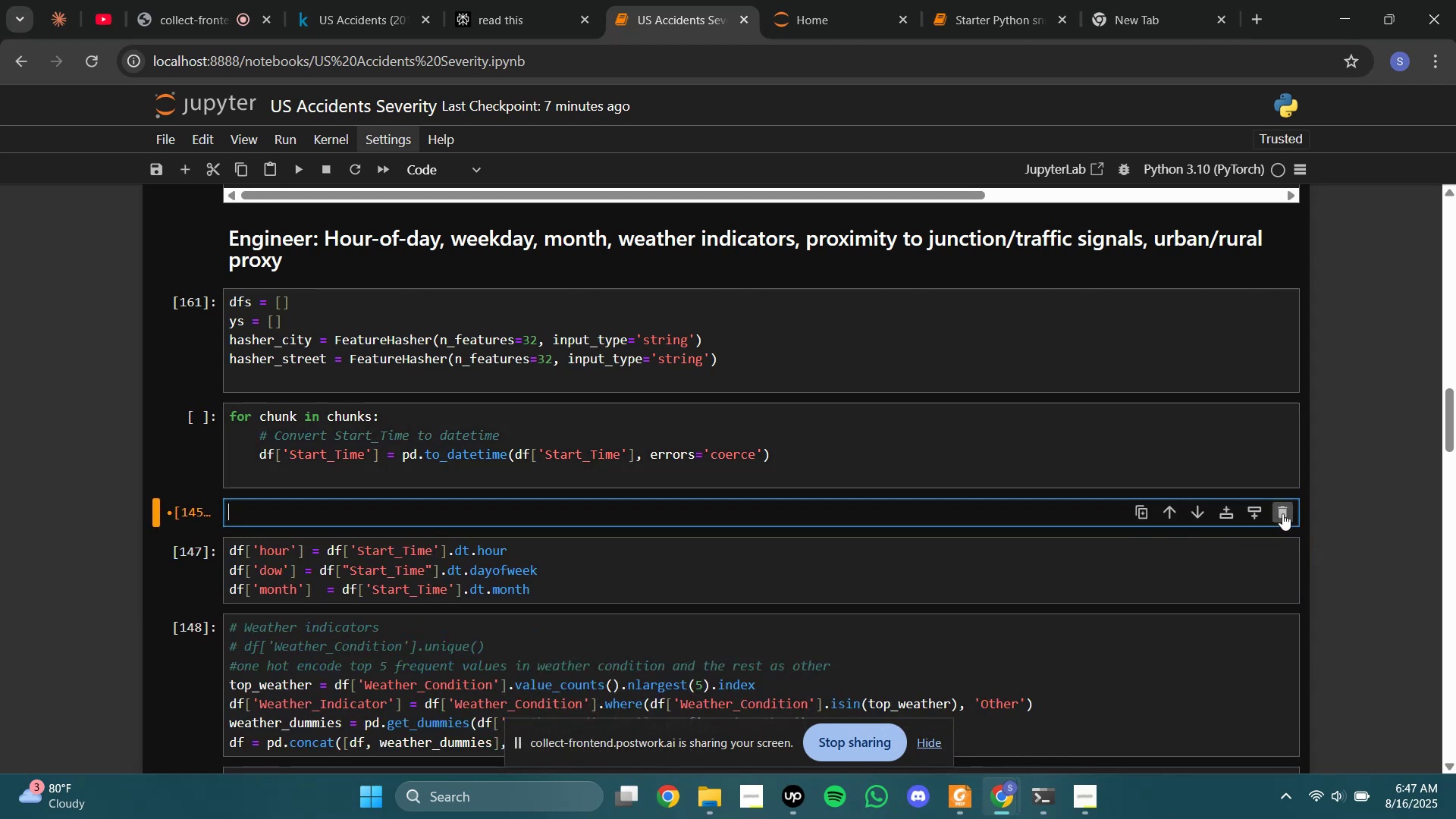 
double_click([1282, 513])
 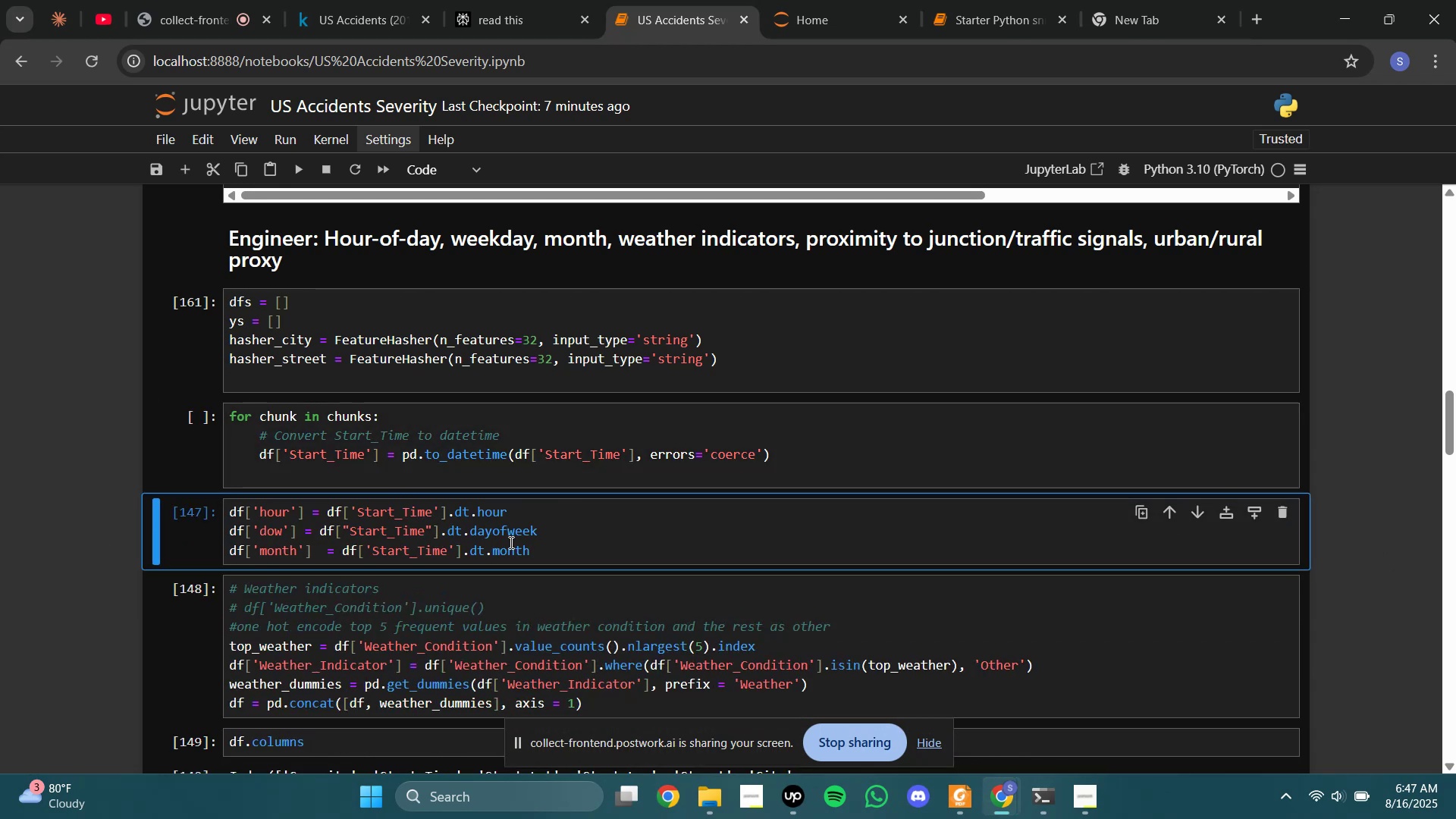 
left_click_drag(start_coordinate=[548, 547], to_coordinate=[17, 498])
 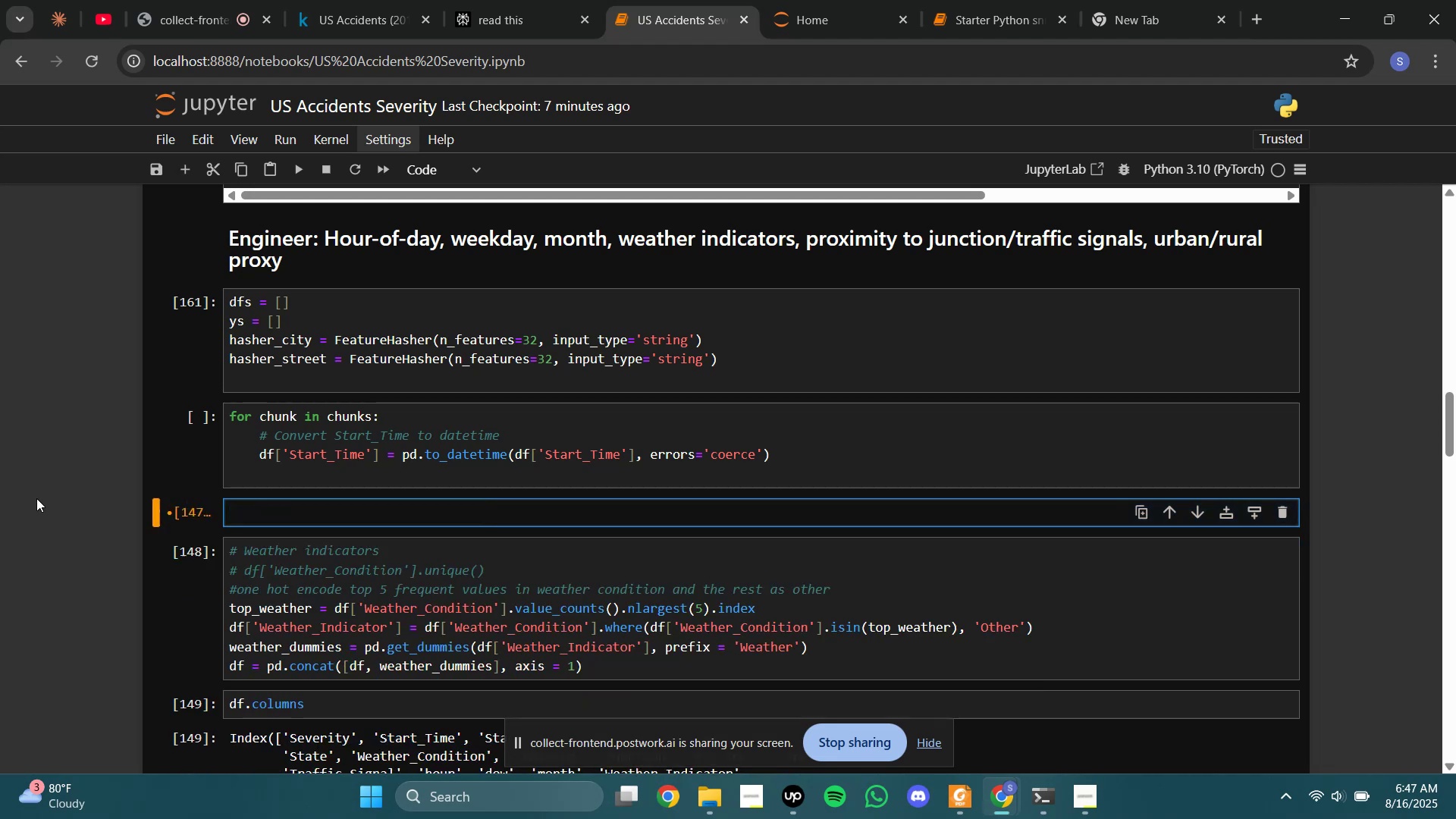 
key(Control+X)
 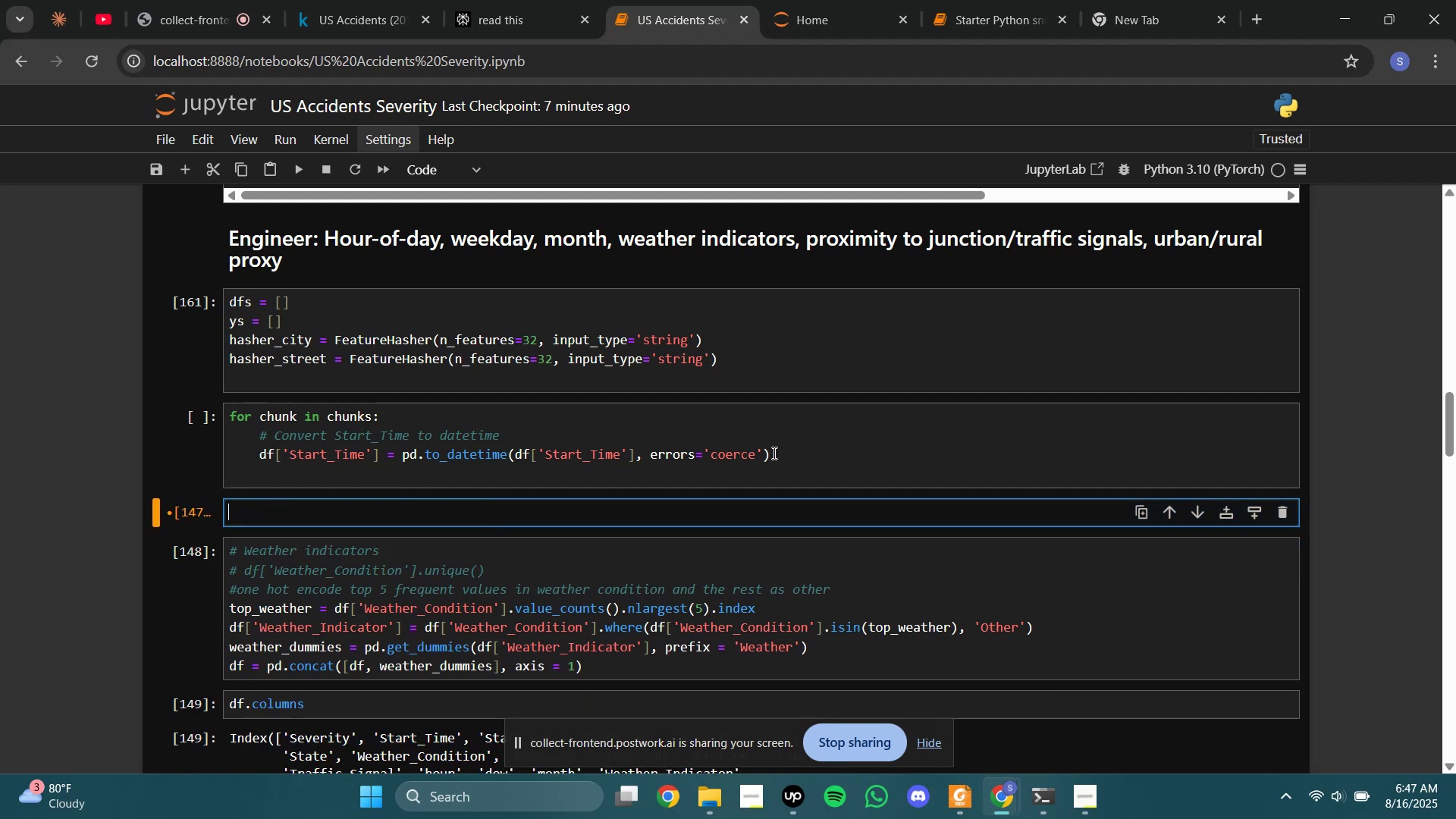 
left_click([774, 453])
 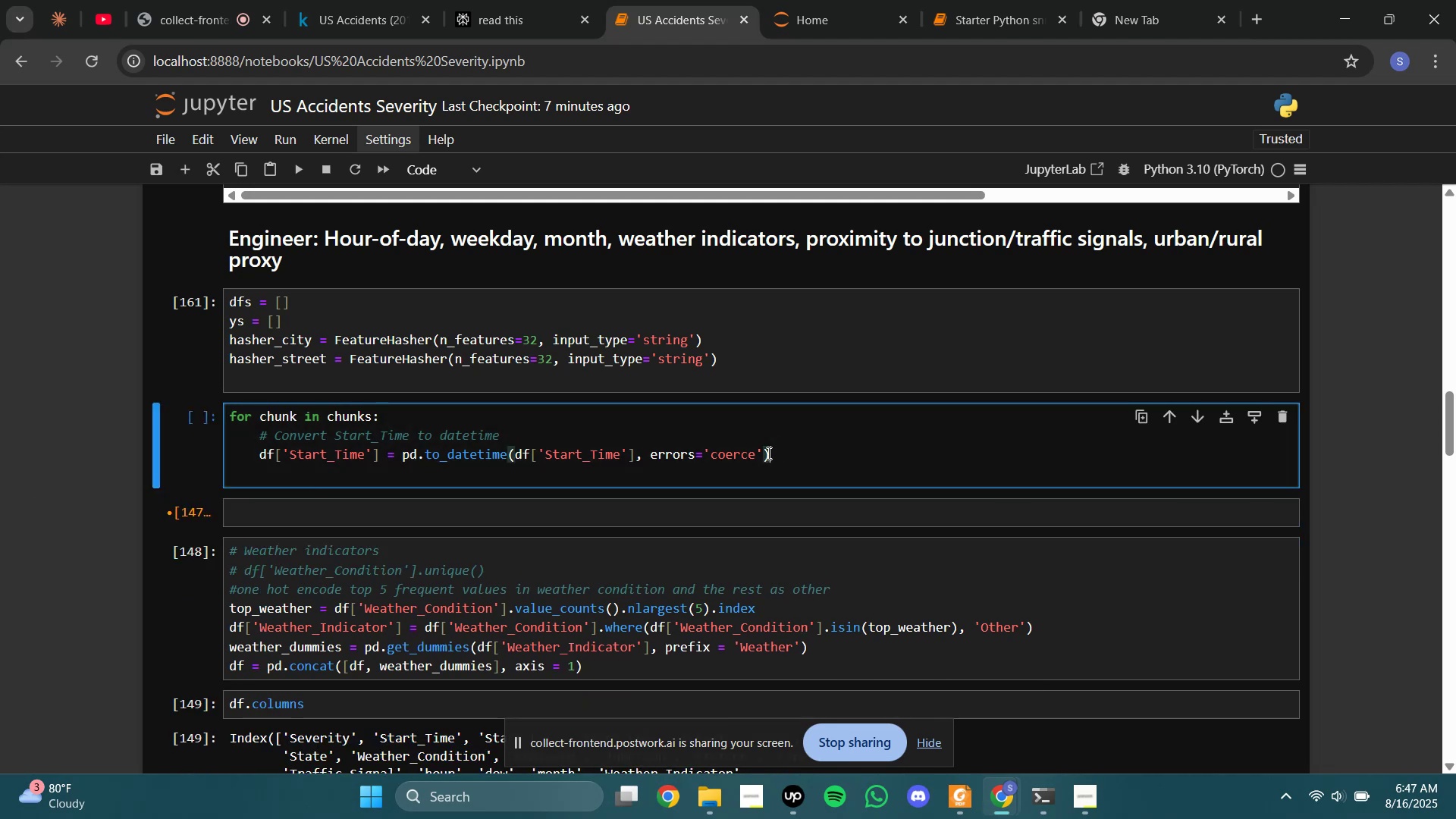 
key(Enter)
 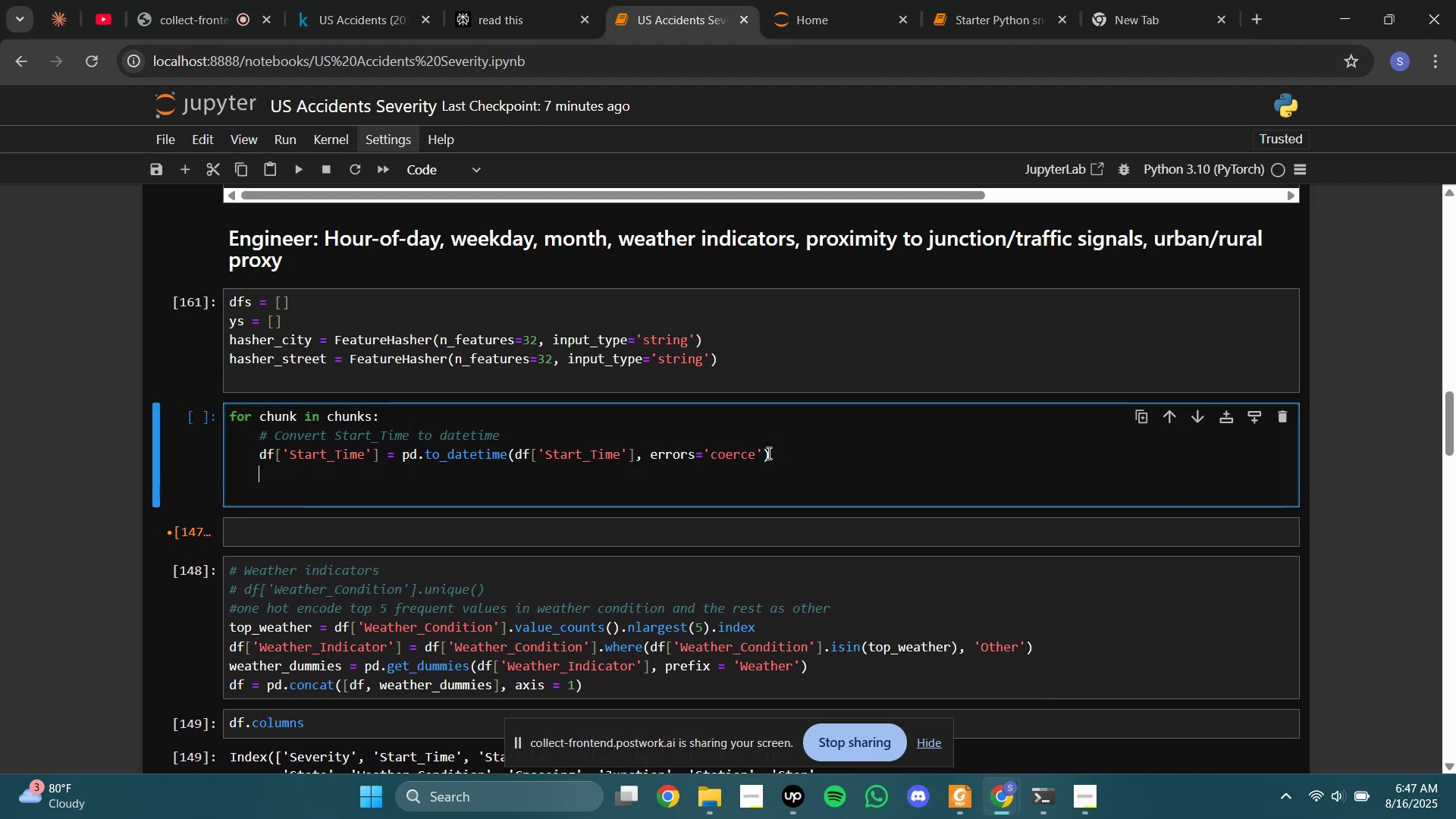 
key(Control+V)
 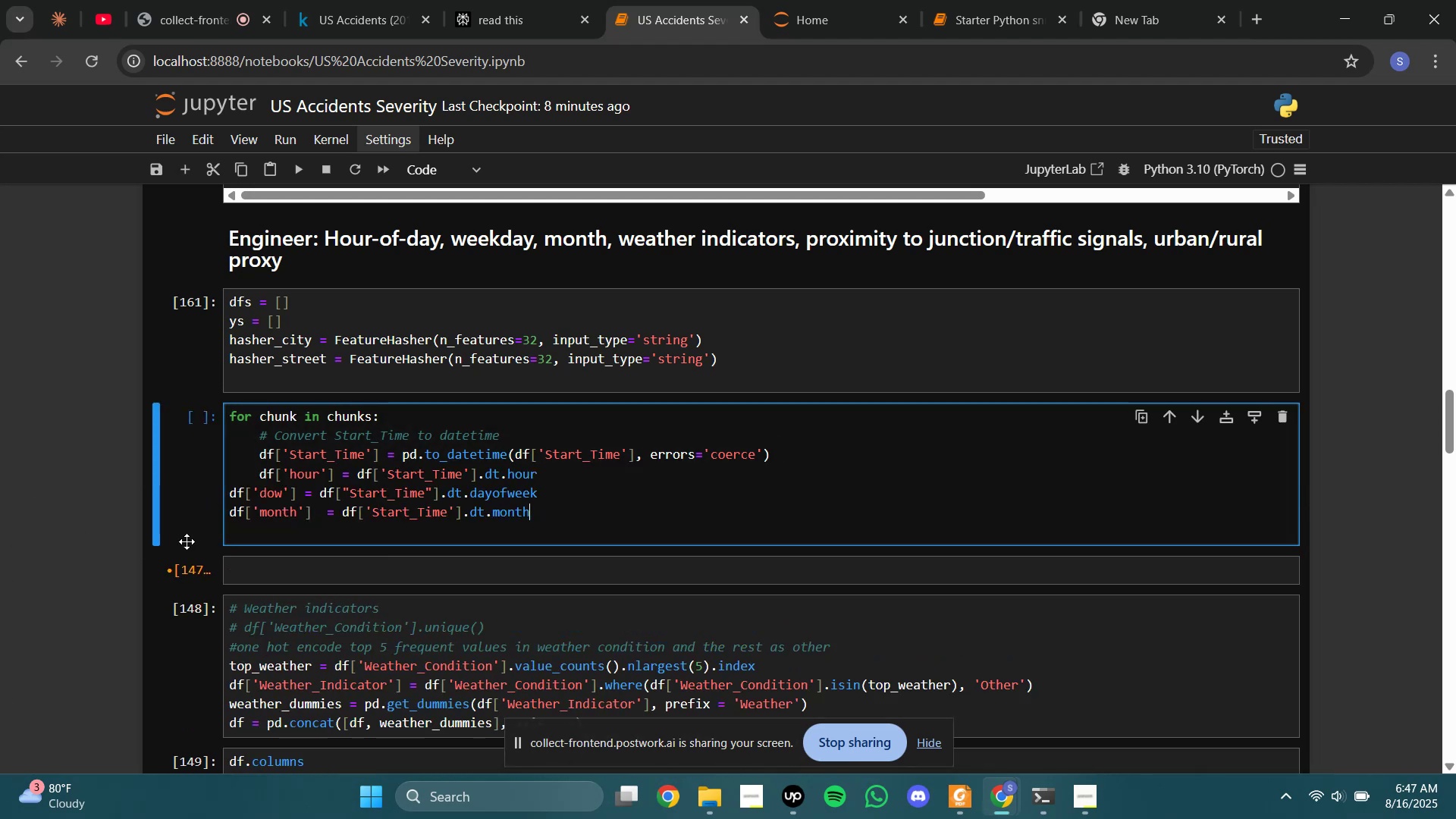 
left_click_drag(start_coordinate=[539, 519], to_coordinate=[4, 495])
 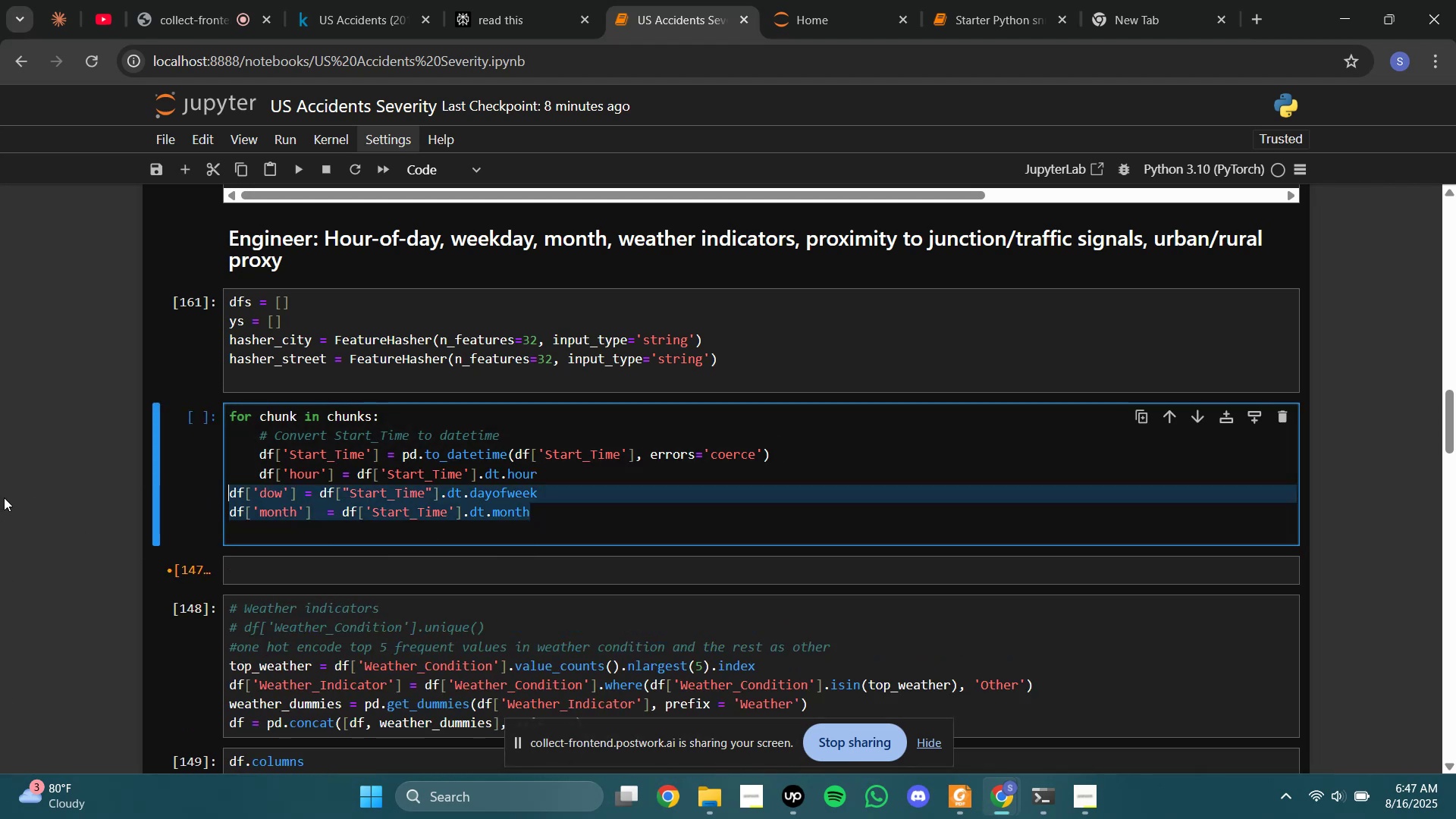 
key(Tab)
 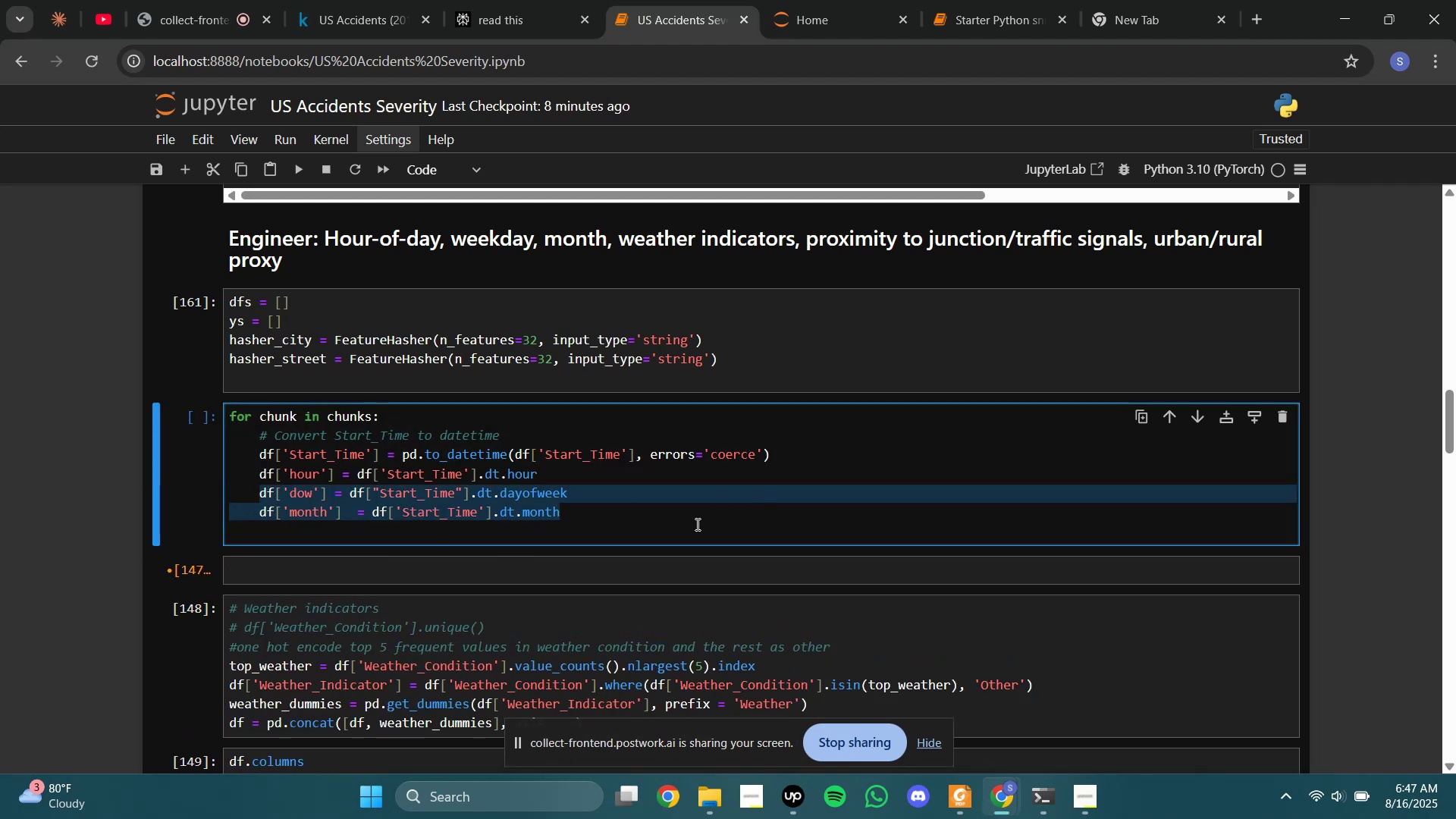 
left_click([681, 513])
 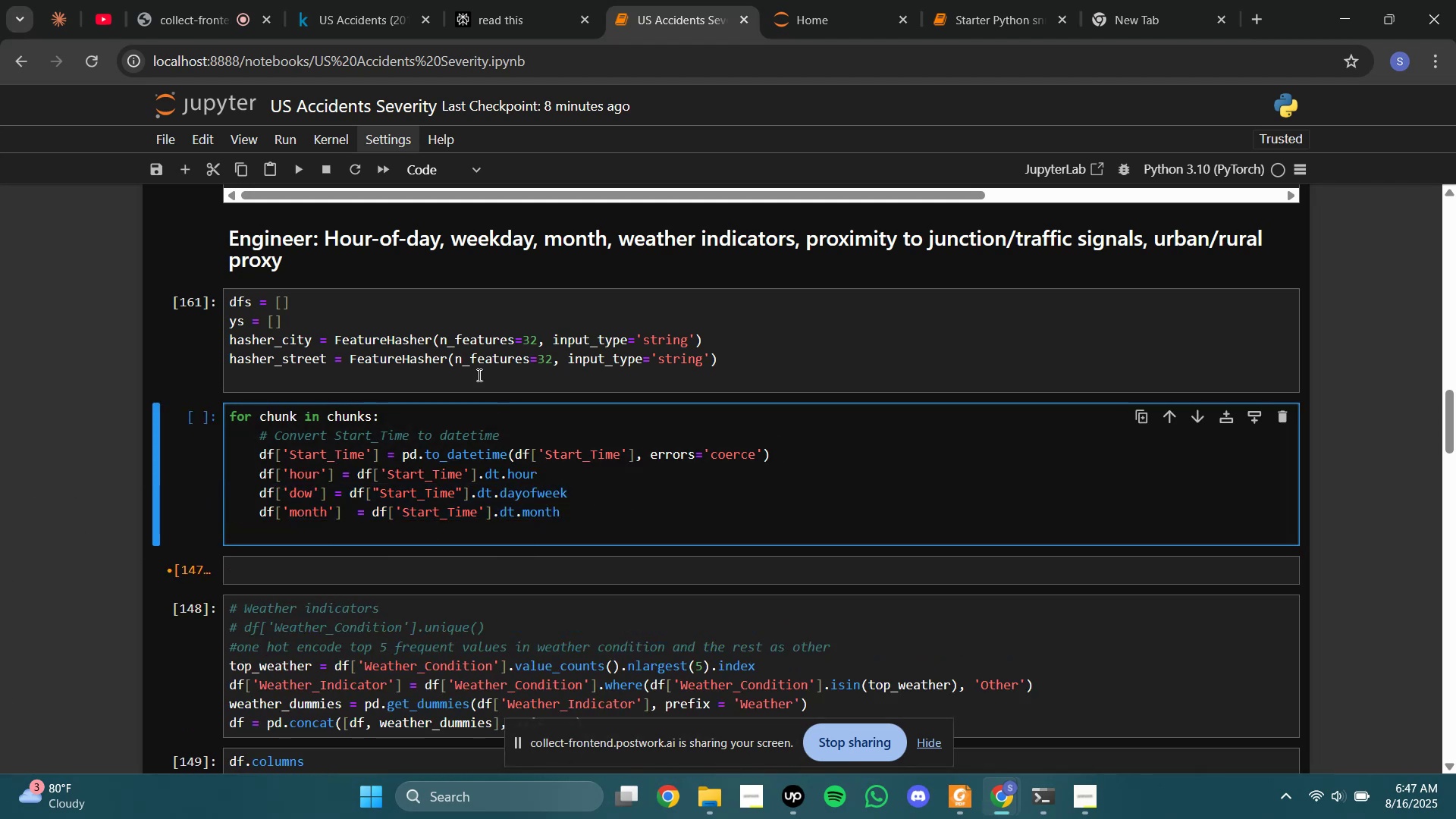 
left_click([485, 0])
 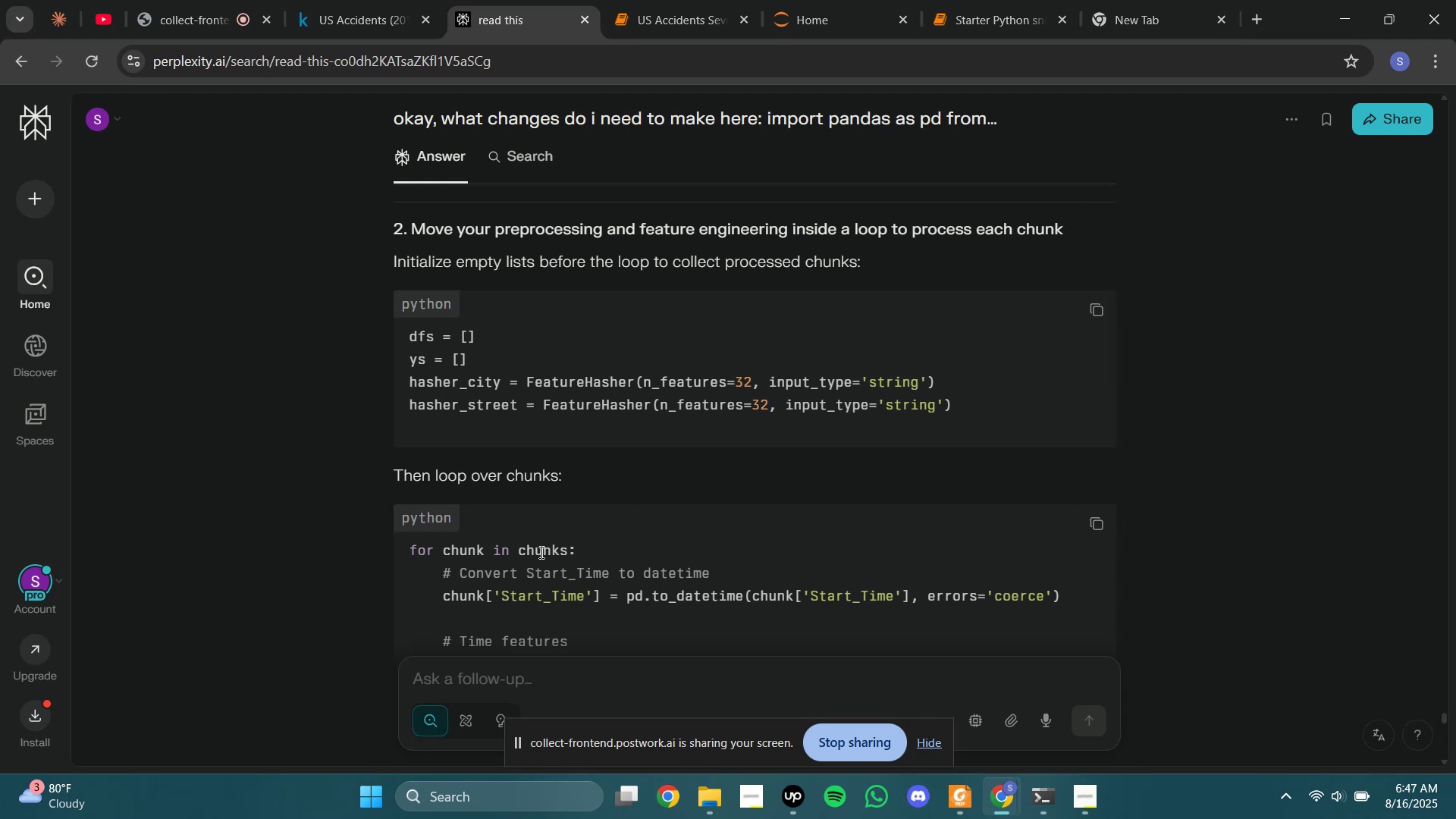 
scroll: coordinate [716, 406], scroll_direction: down, amount: 2.0
 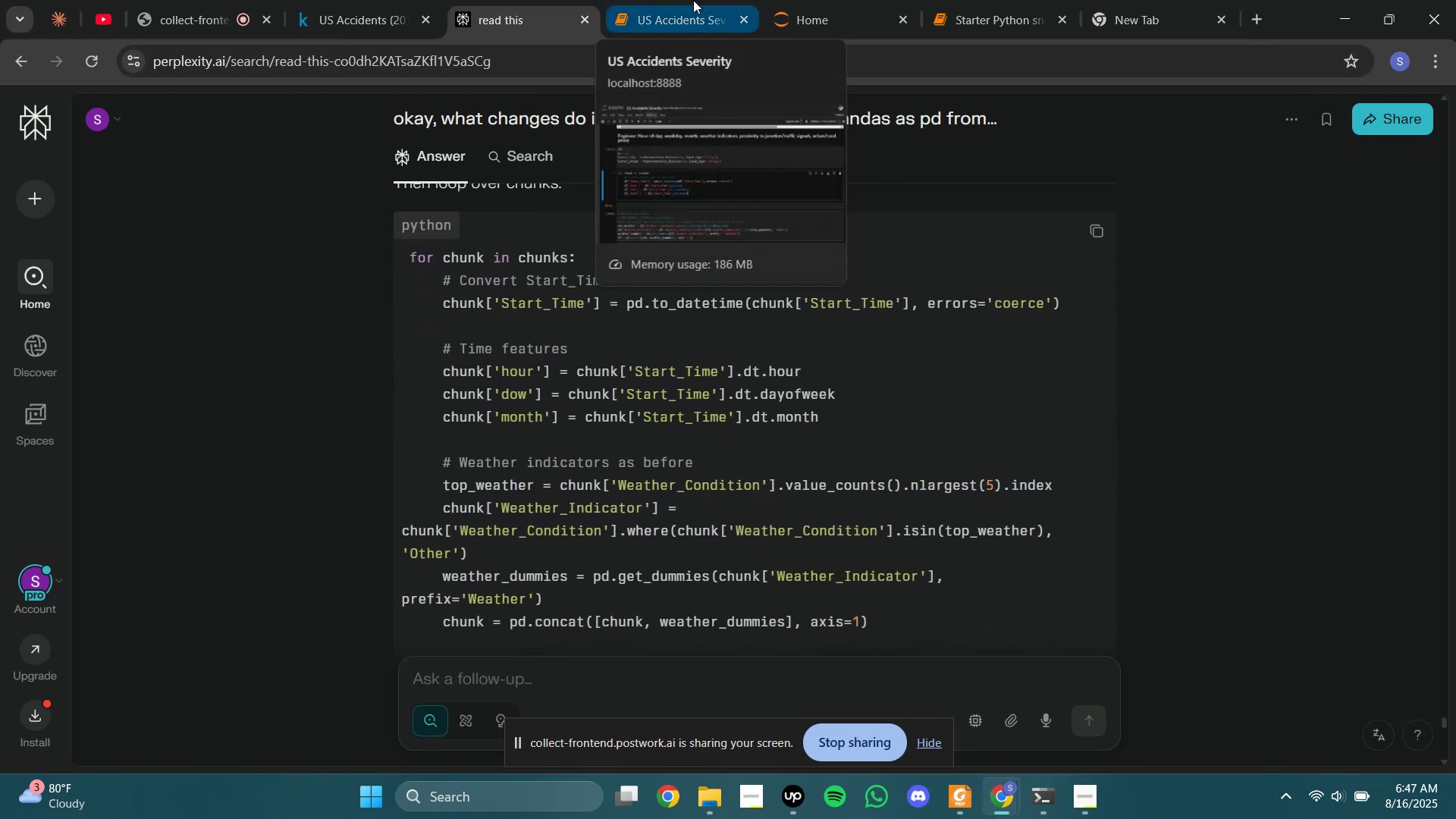 
left_click([693, 0])
 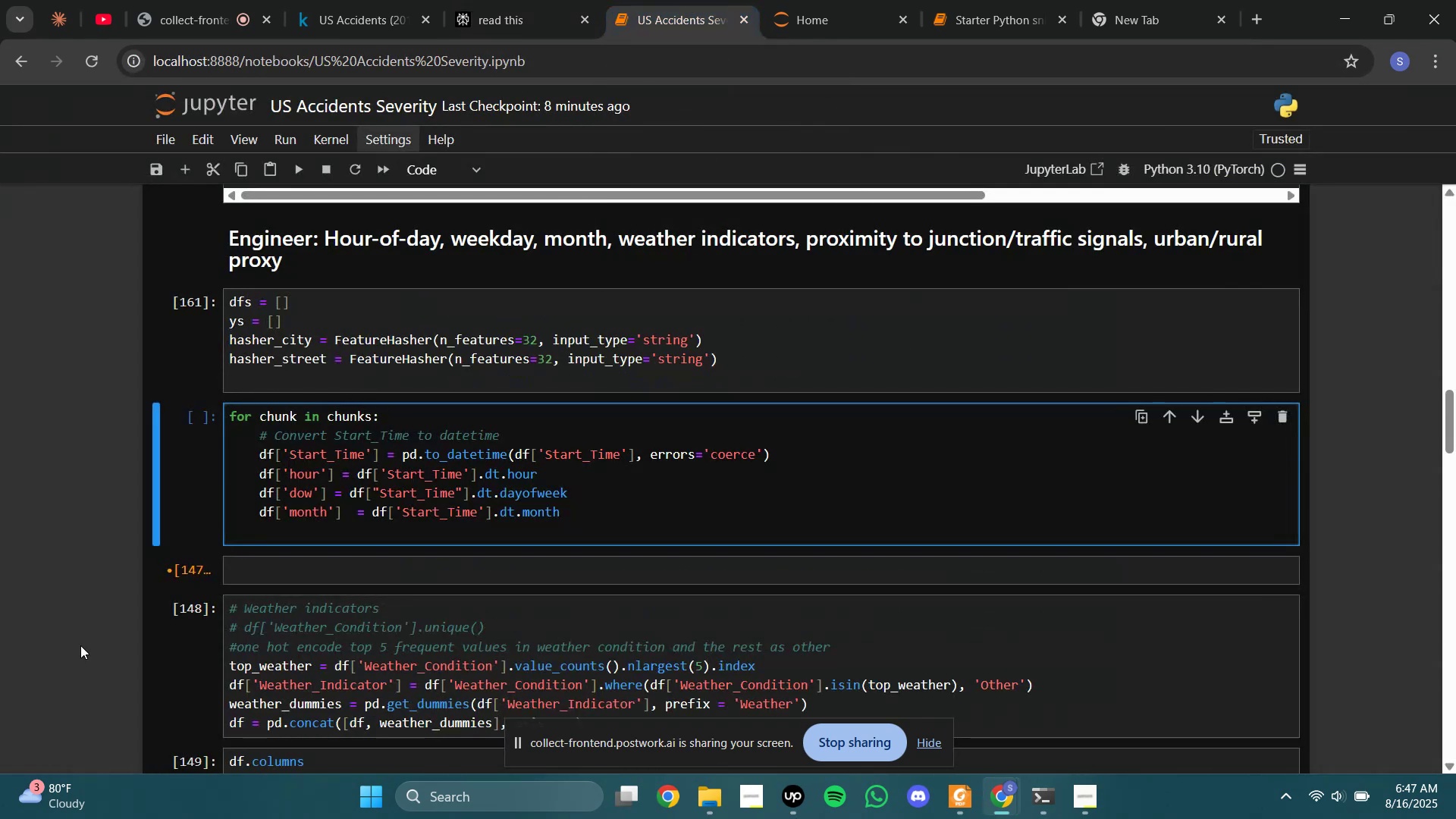 
scroll: coordinate [115, 670], scroll_direction: down, amount: 2.0
 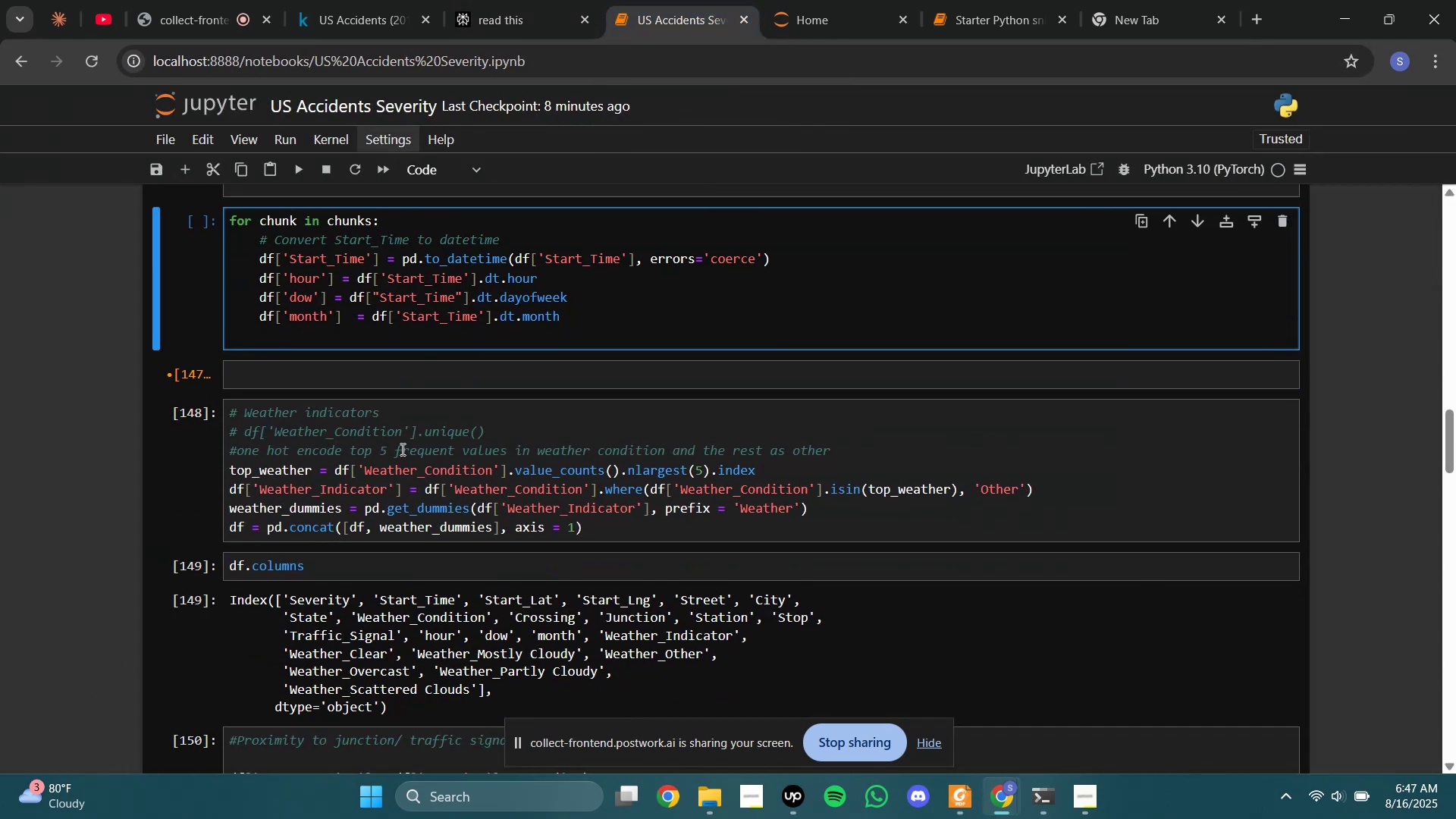 
left_click([401, 453])
 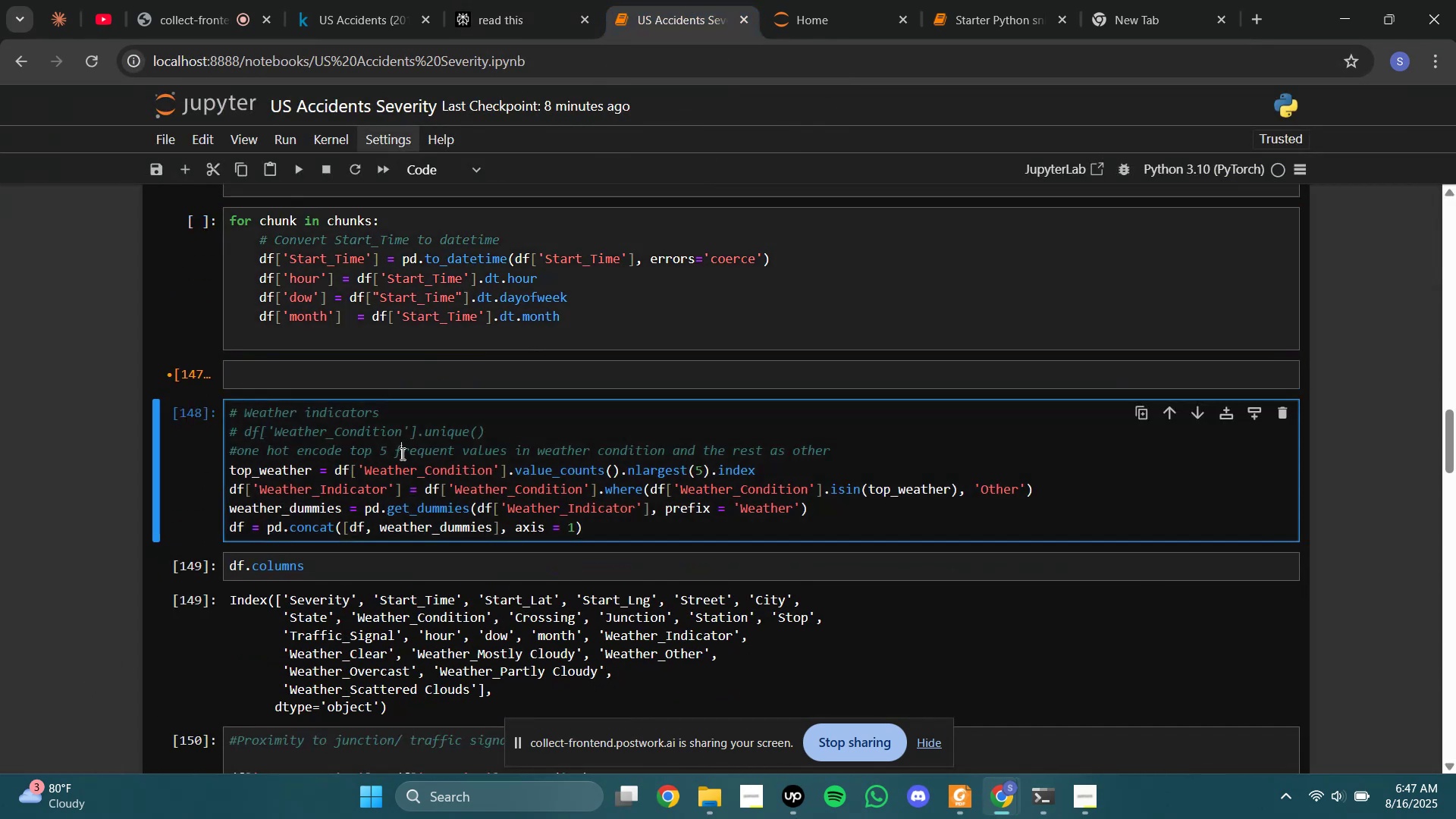 
key(Control+A)
 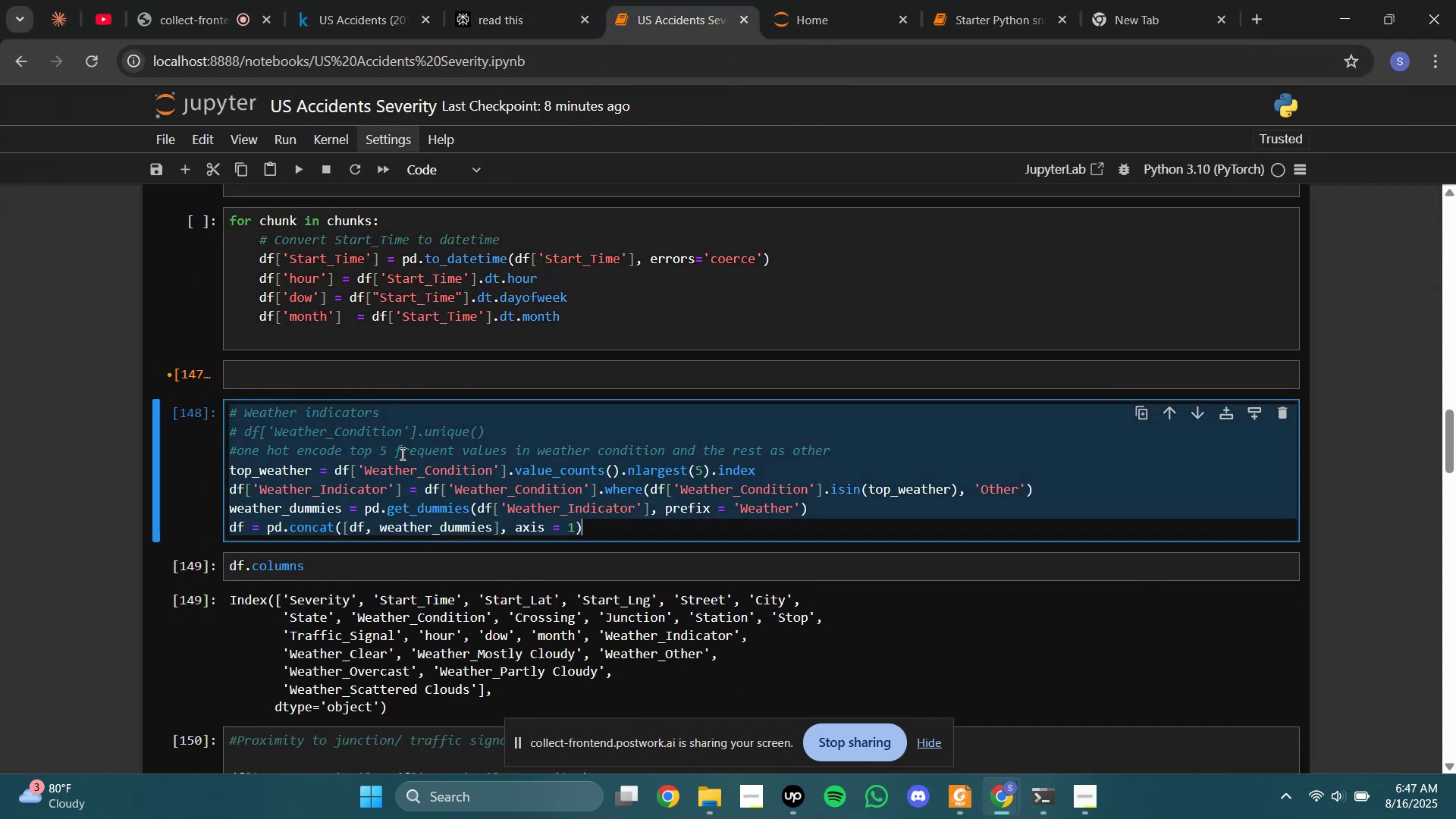 
key(Control+X)
 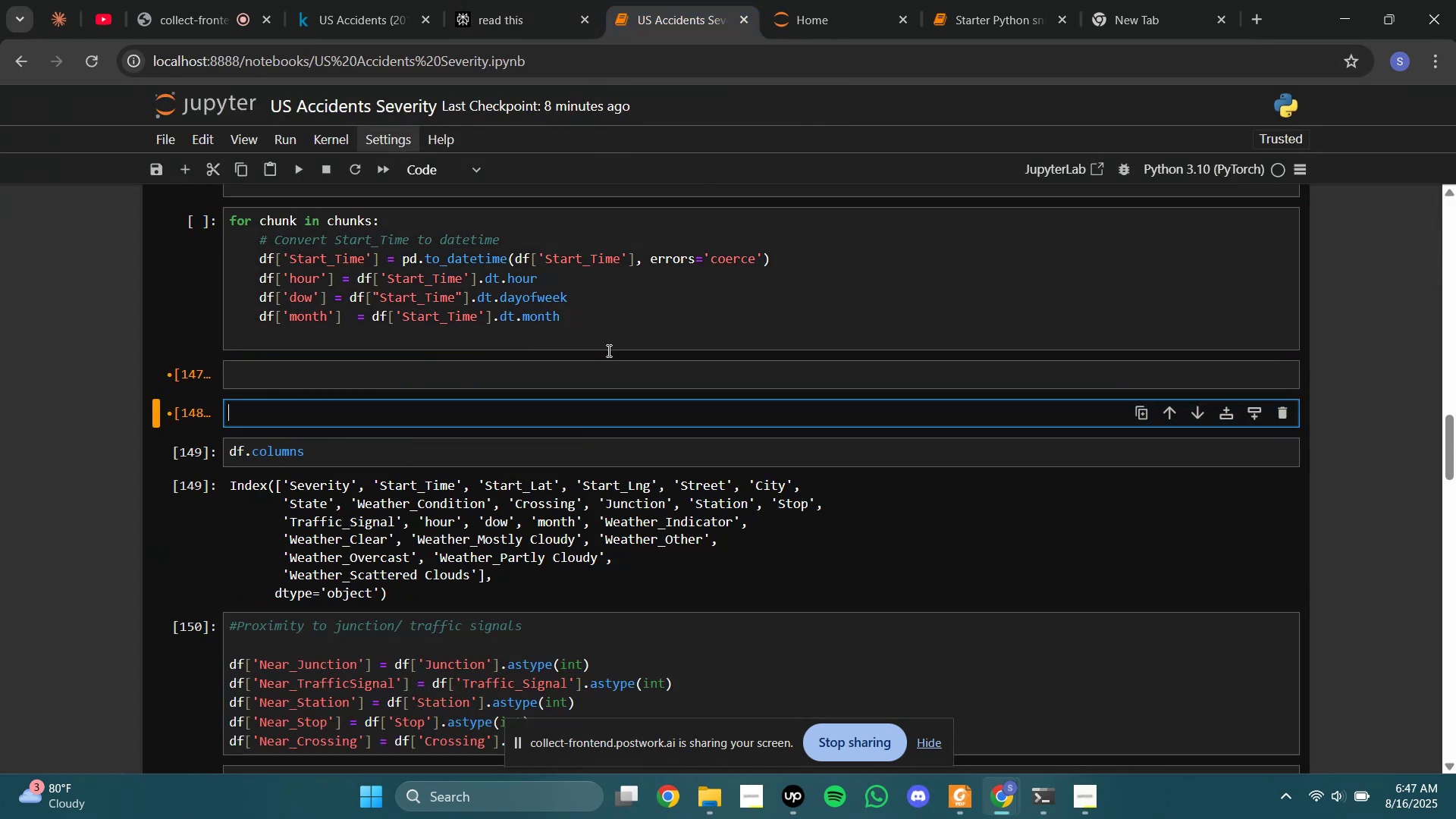 
left_click([586, 315])
 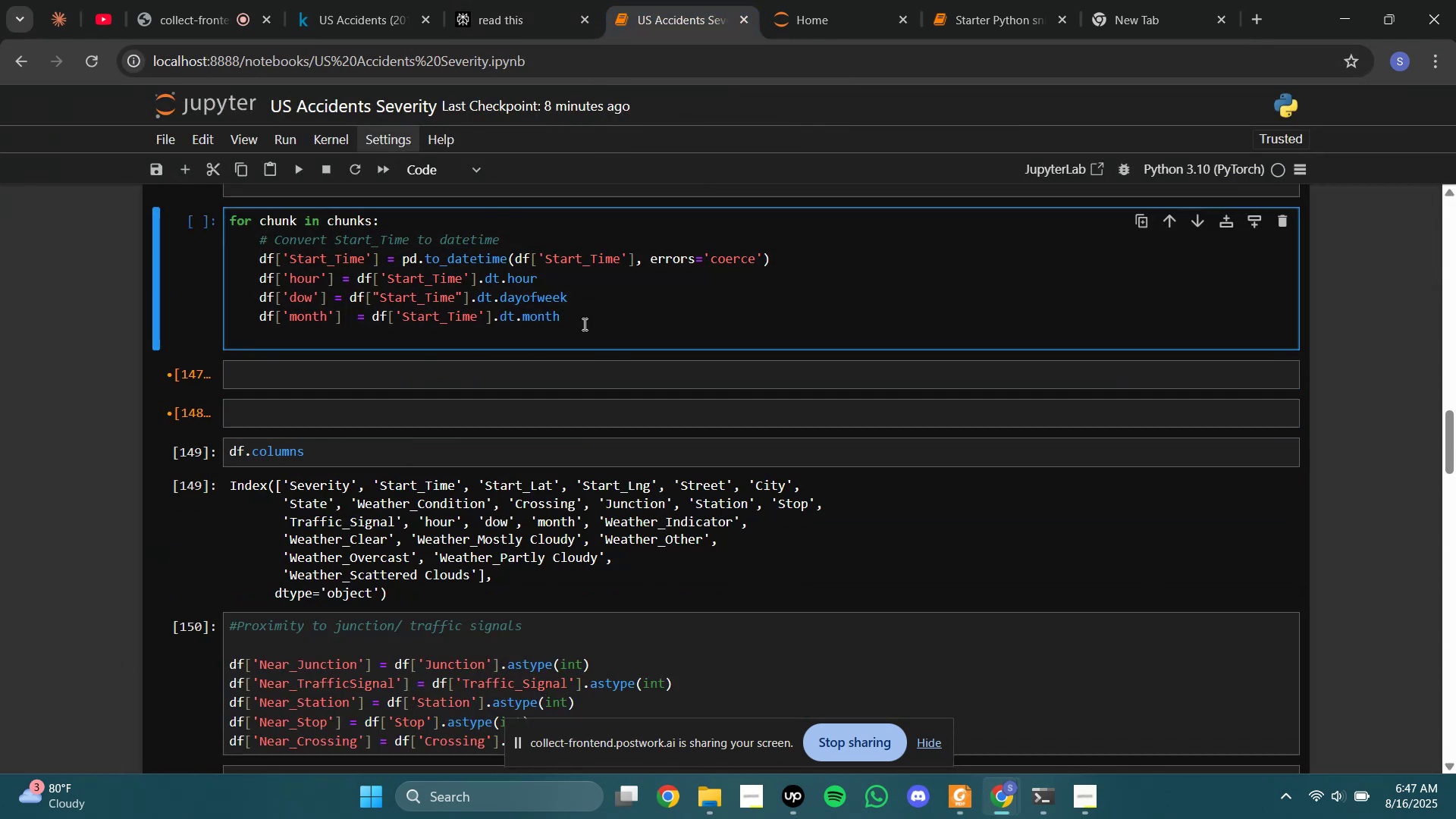 
key(Enter)
 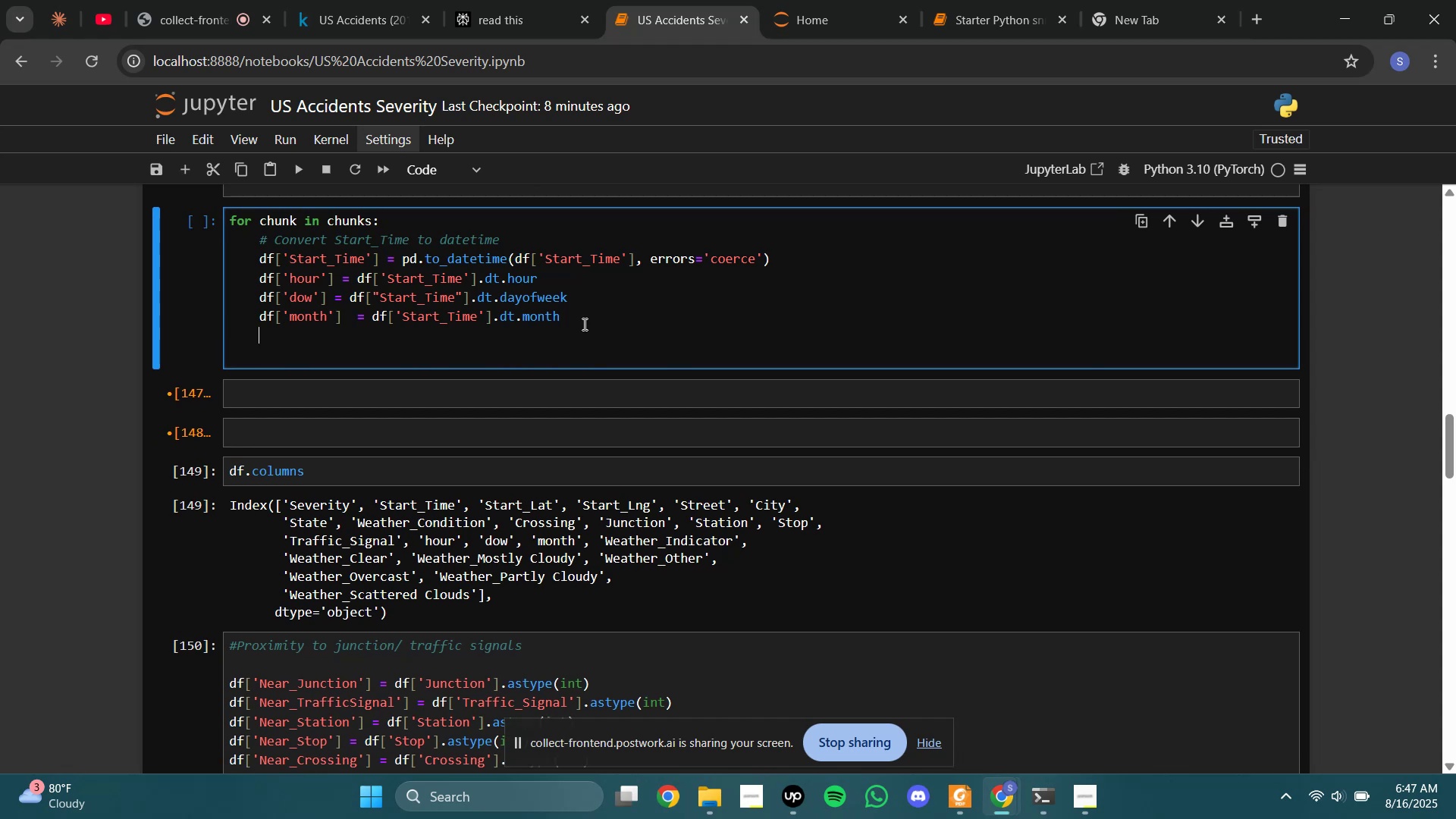 
key(Enter)
 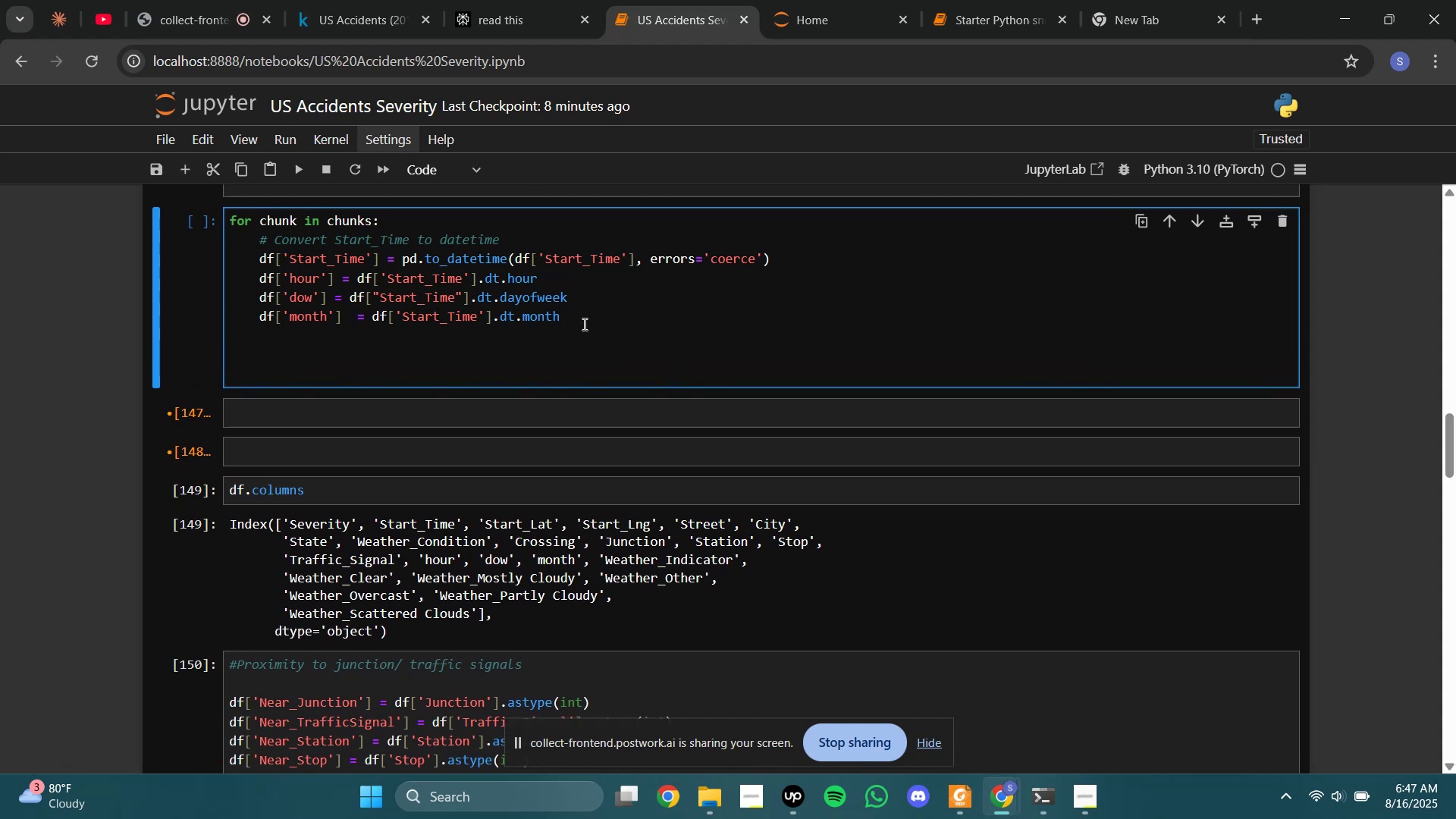 
key(Tab)
 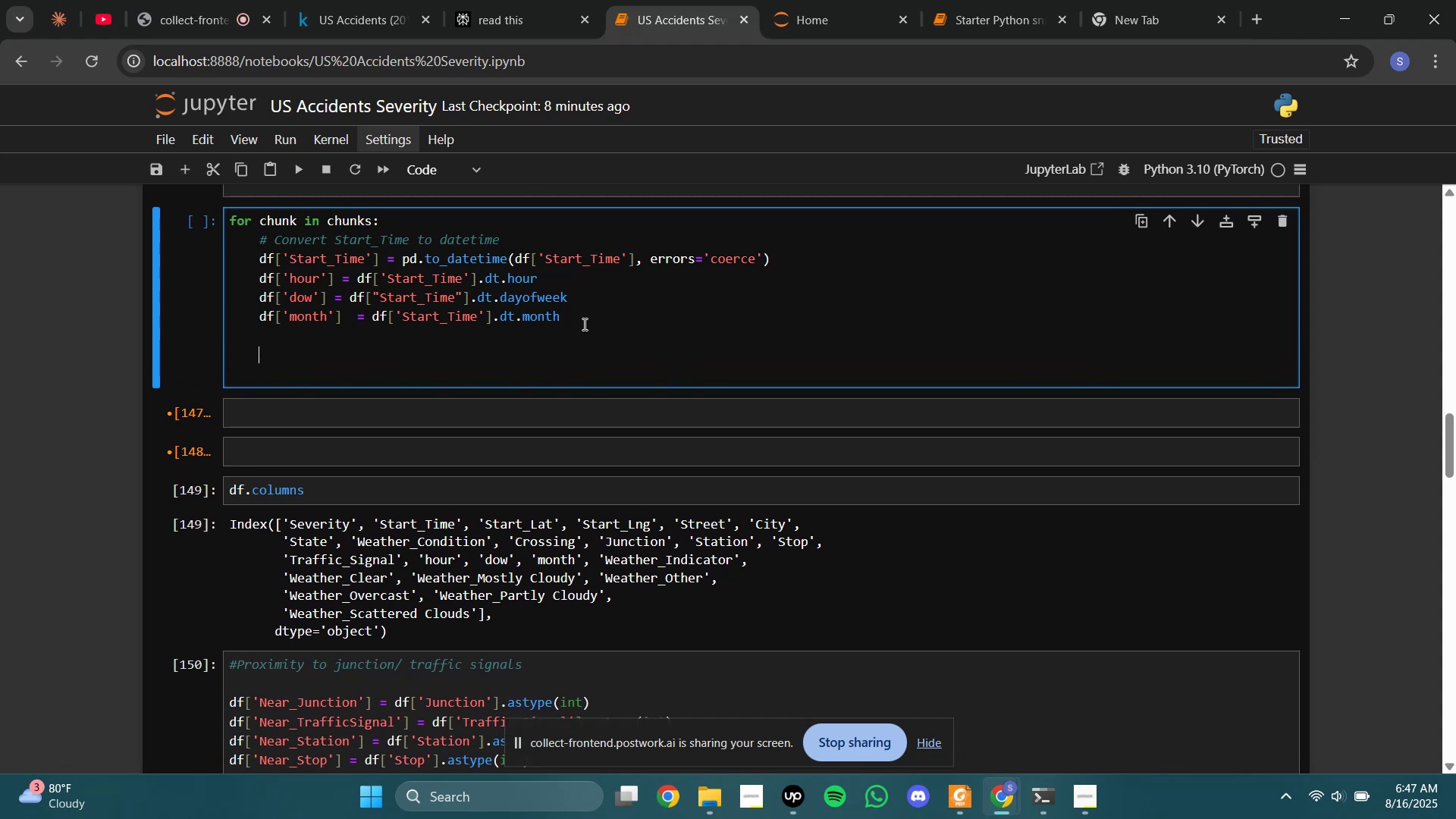 
key(Control+V)
 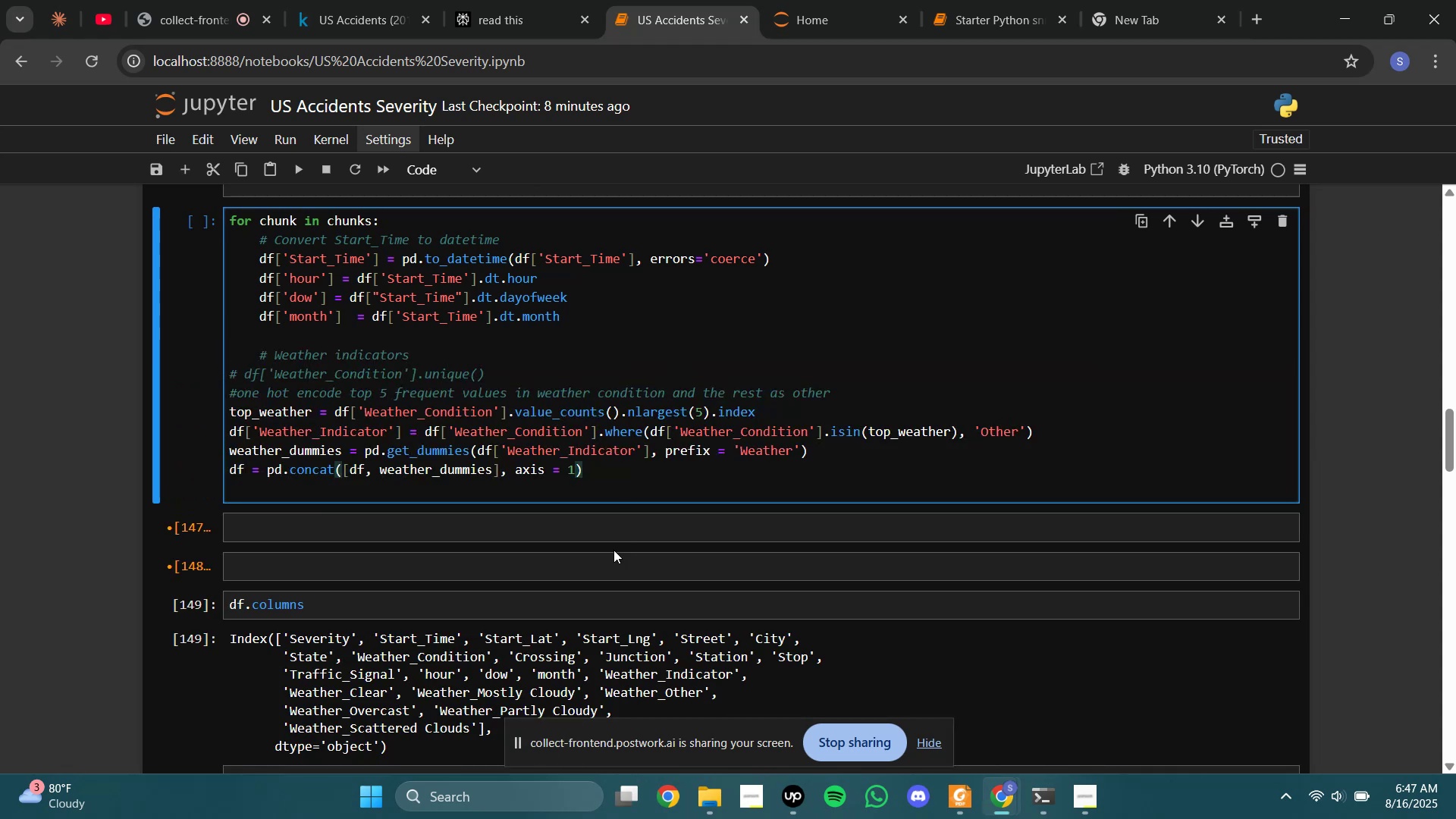 
left_click_drag(start_coordinate=[601, 479], to_coordinate=[0, 366])
 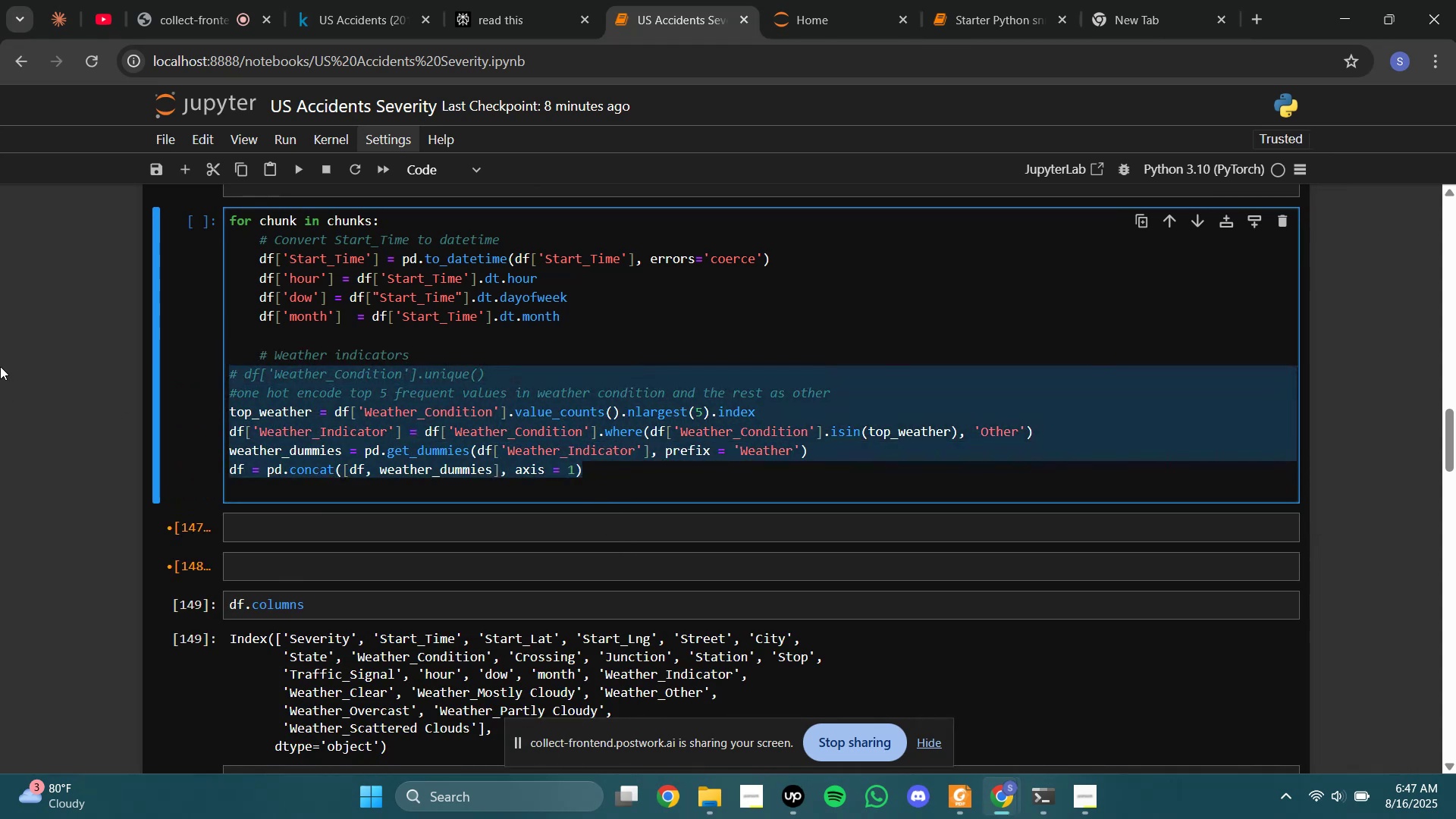 
key(Tab)
 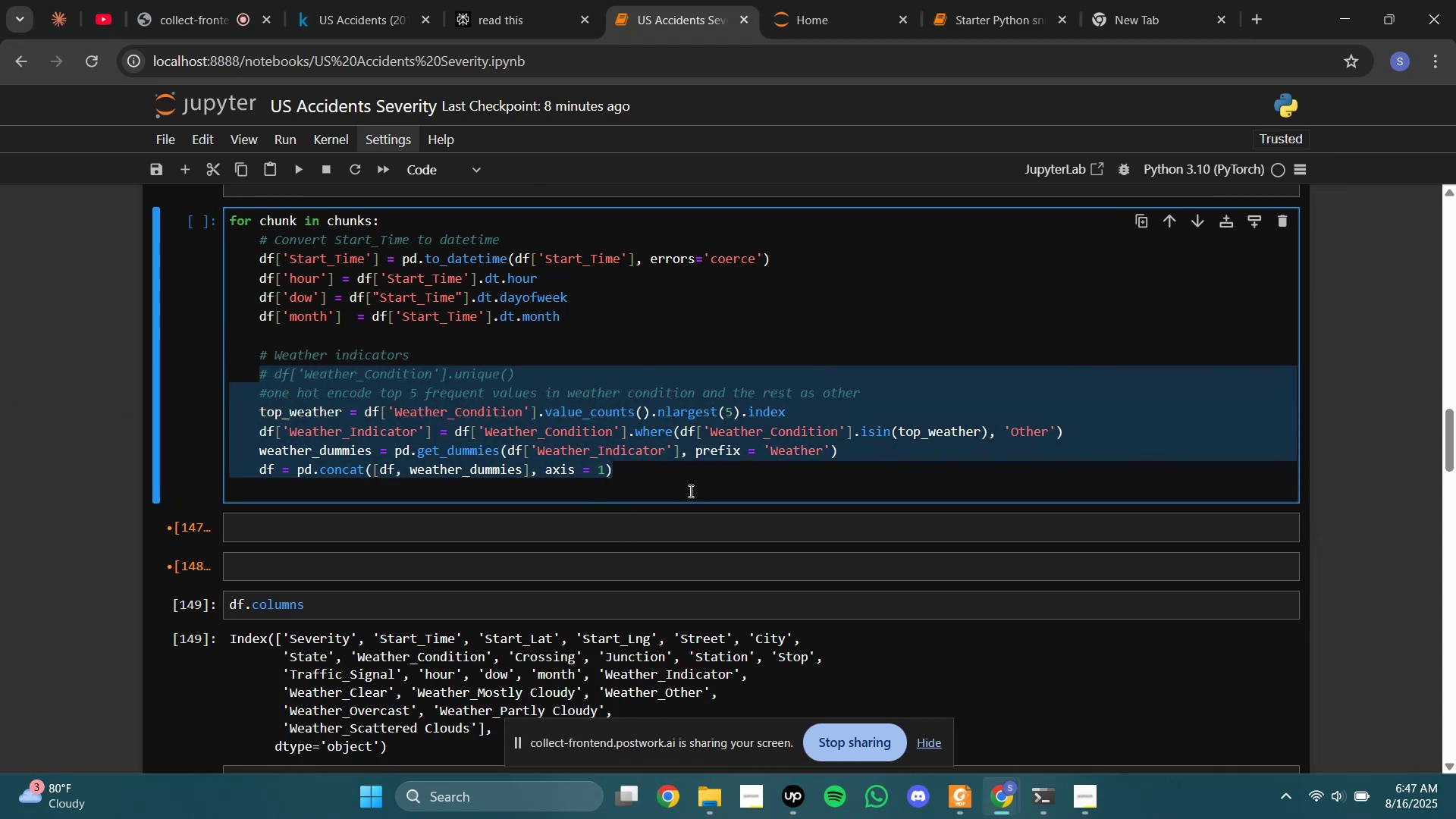 
left_click([689, 475])
 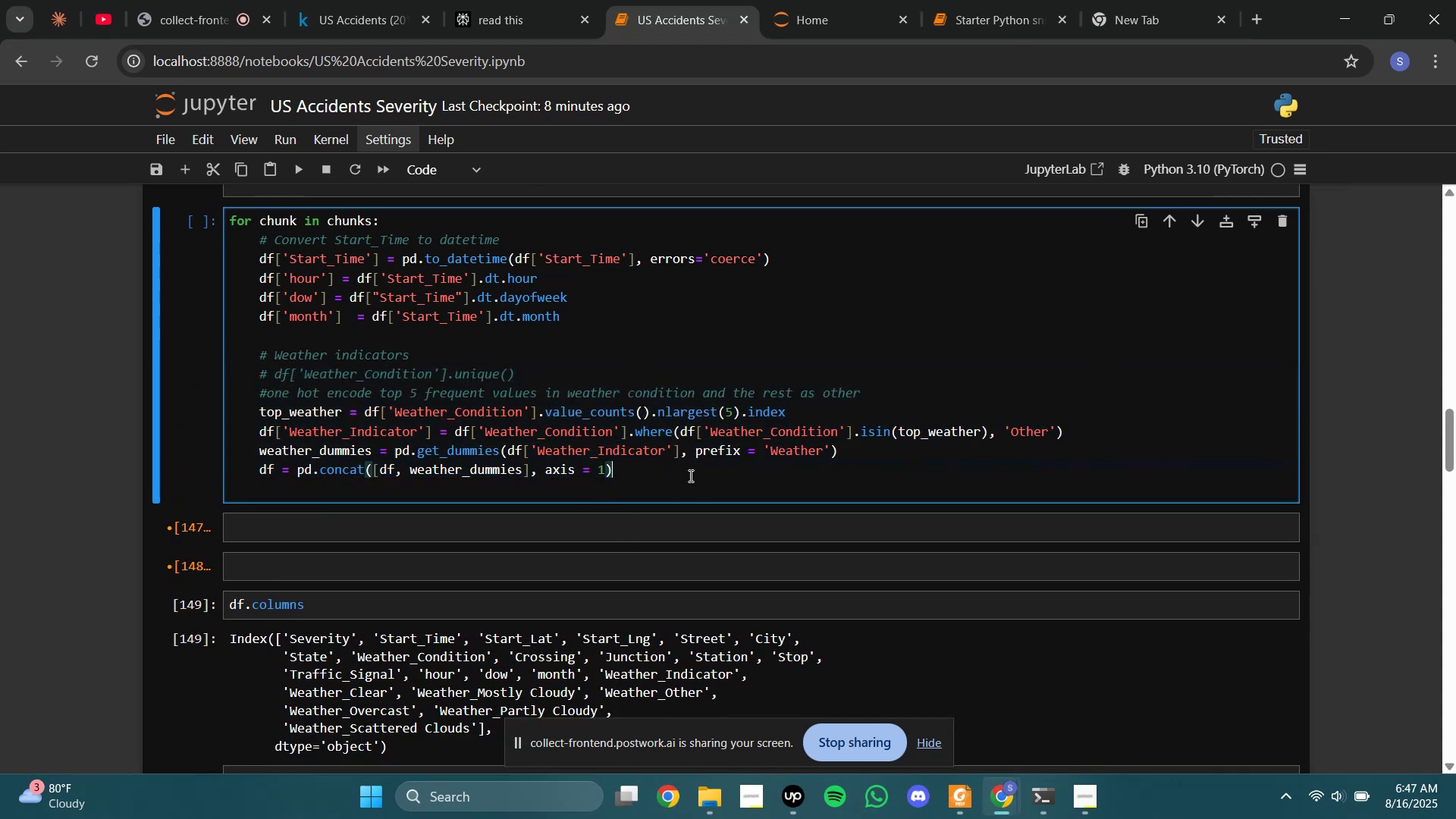 
key(Enter)
 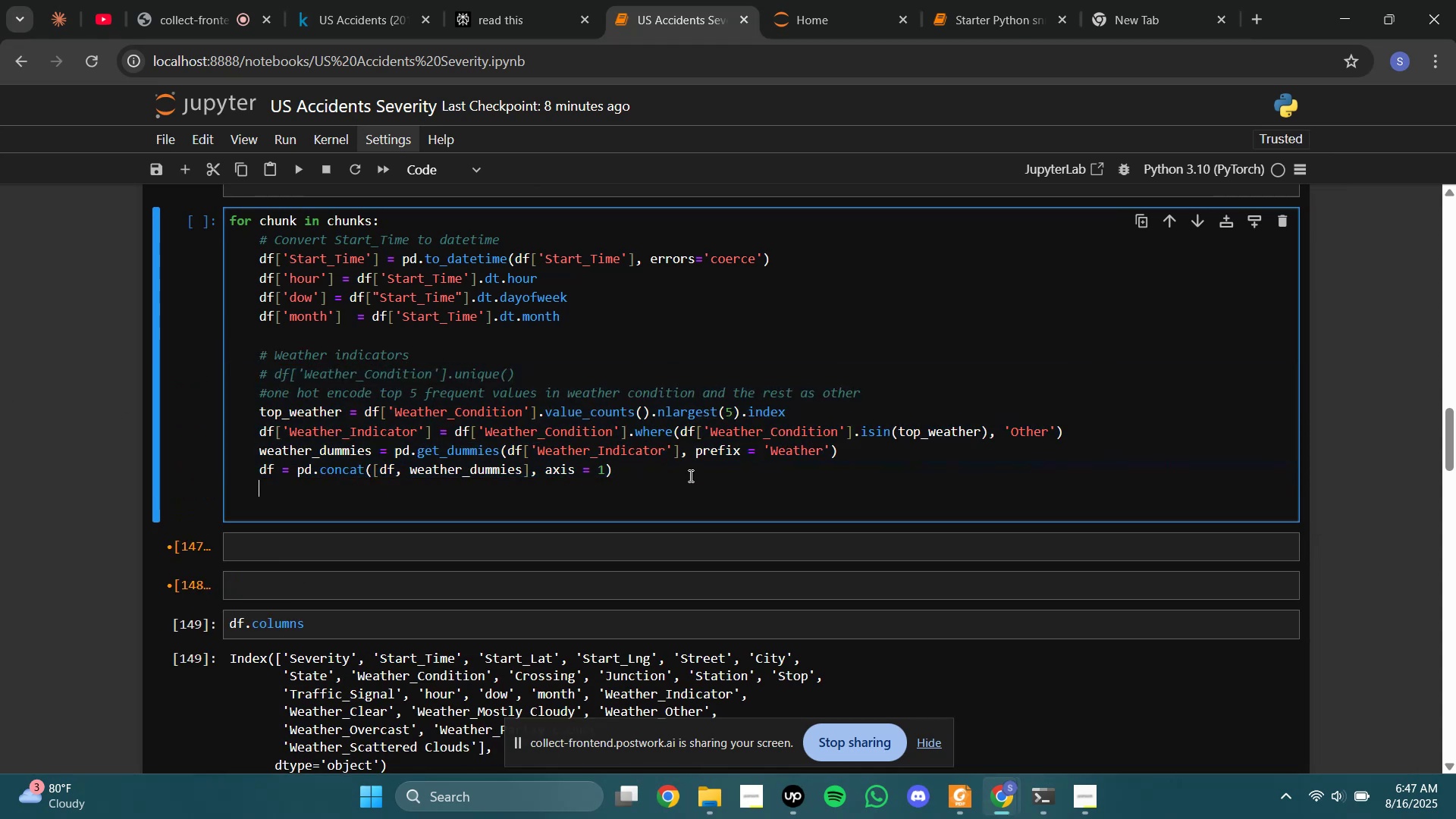 
key(Enter)
 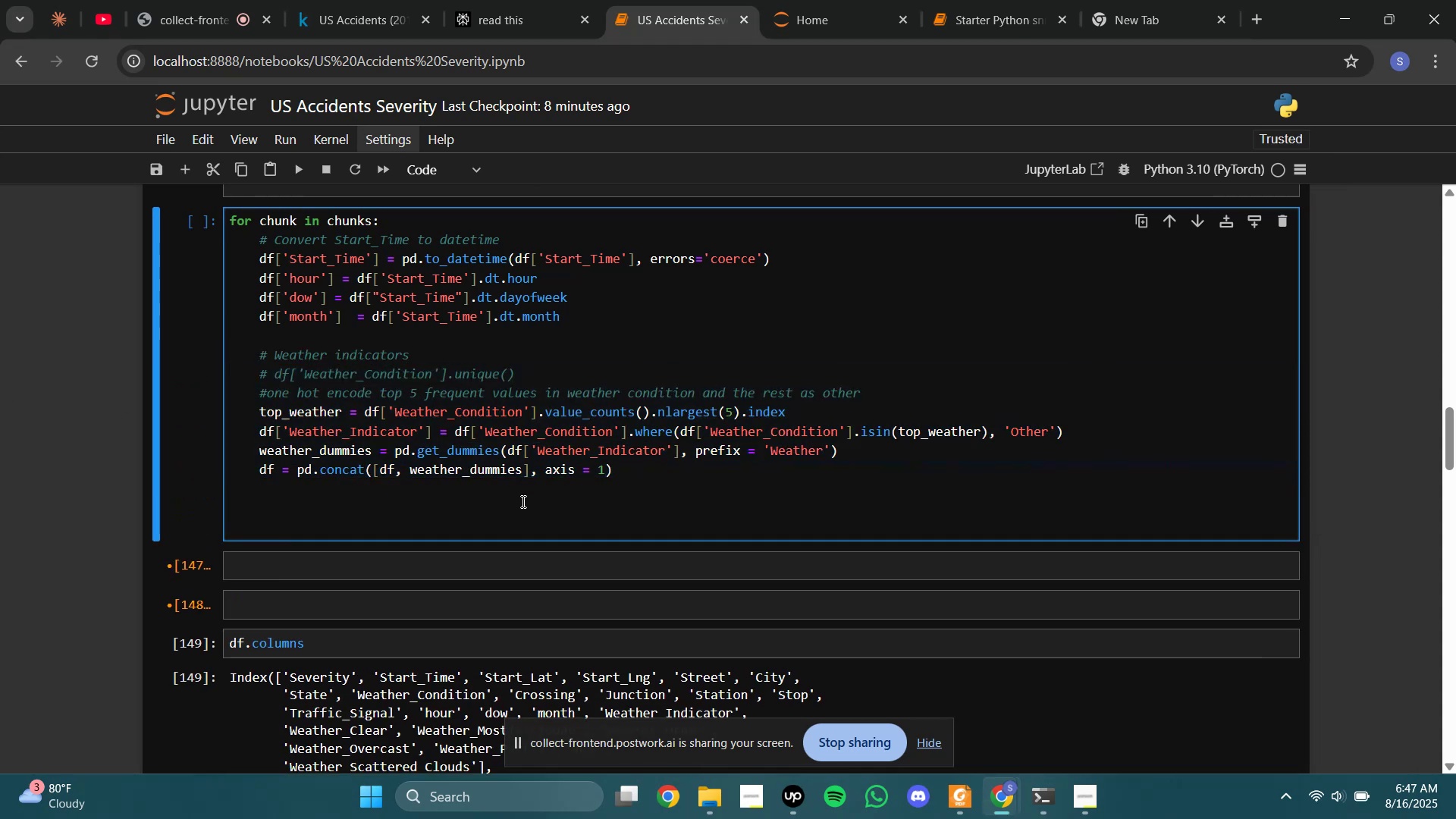 
key(Tab)
 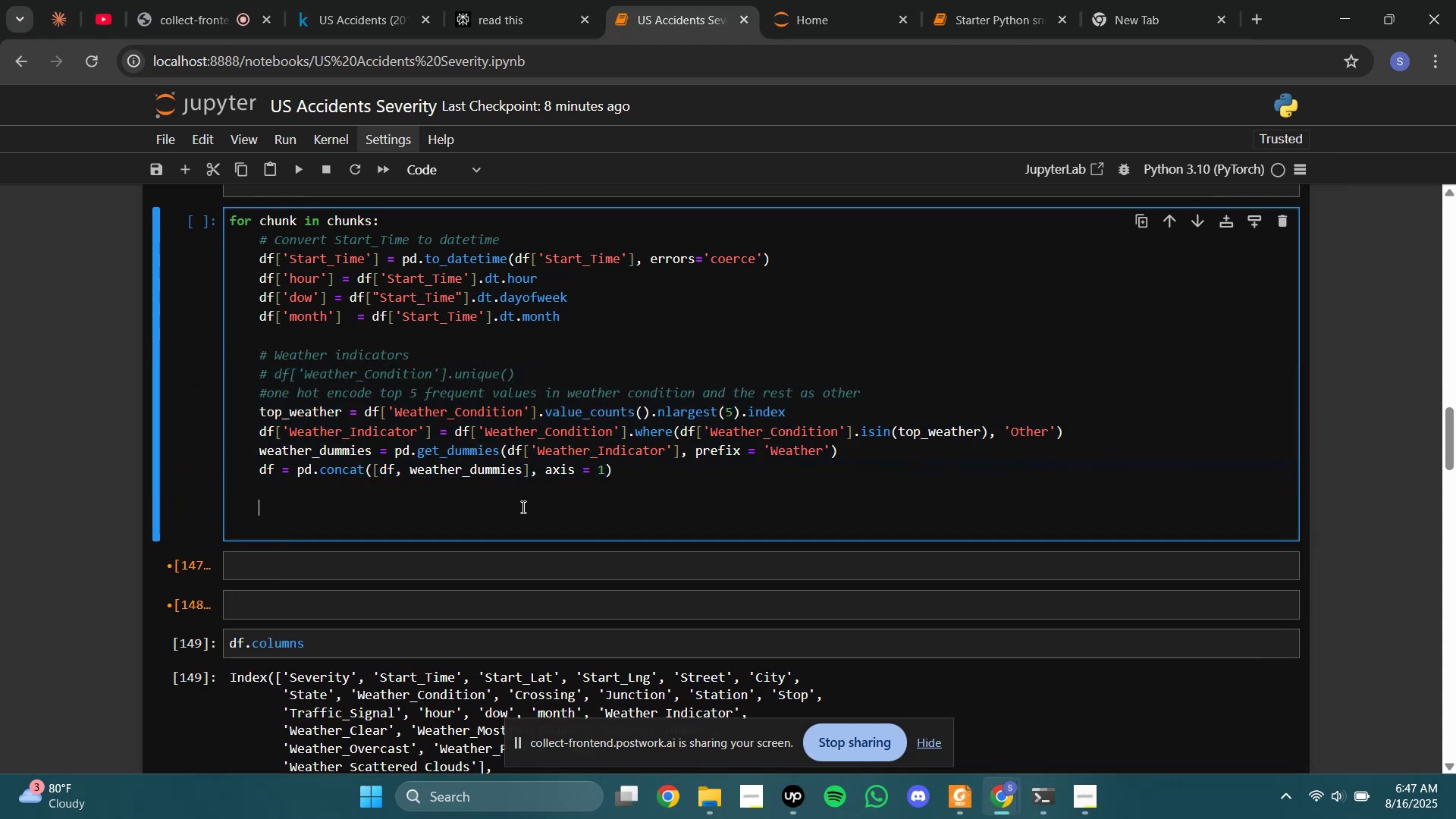 
scroll: coordinate [522, 507], scroll_direction: down, amount: 1.0
 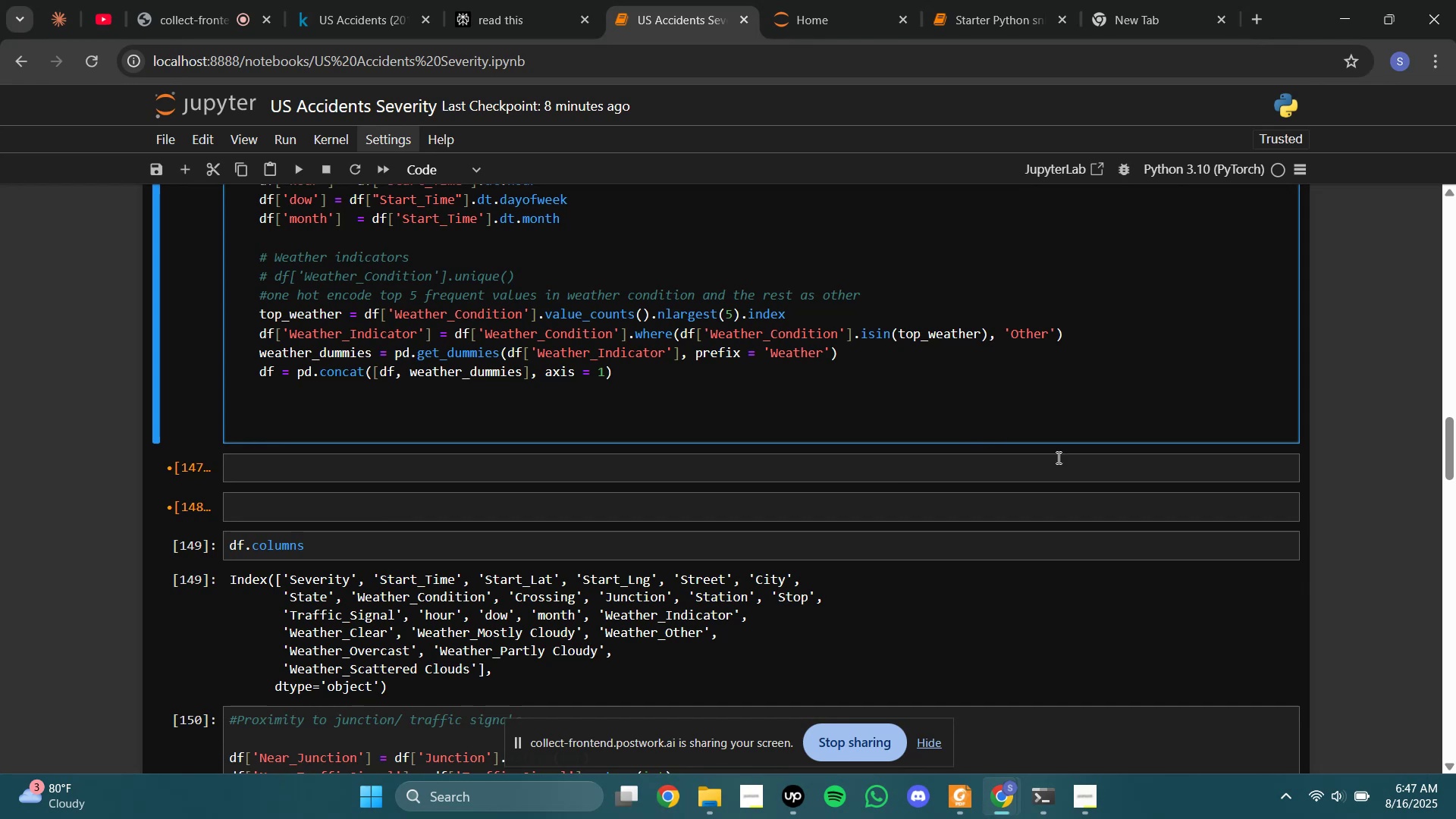 
left_click([1206, 463])
 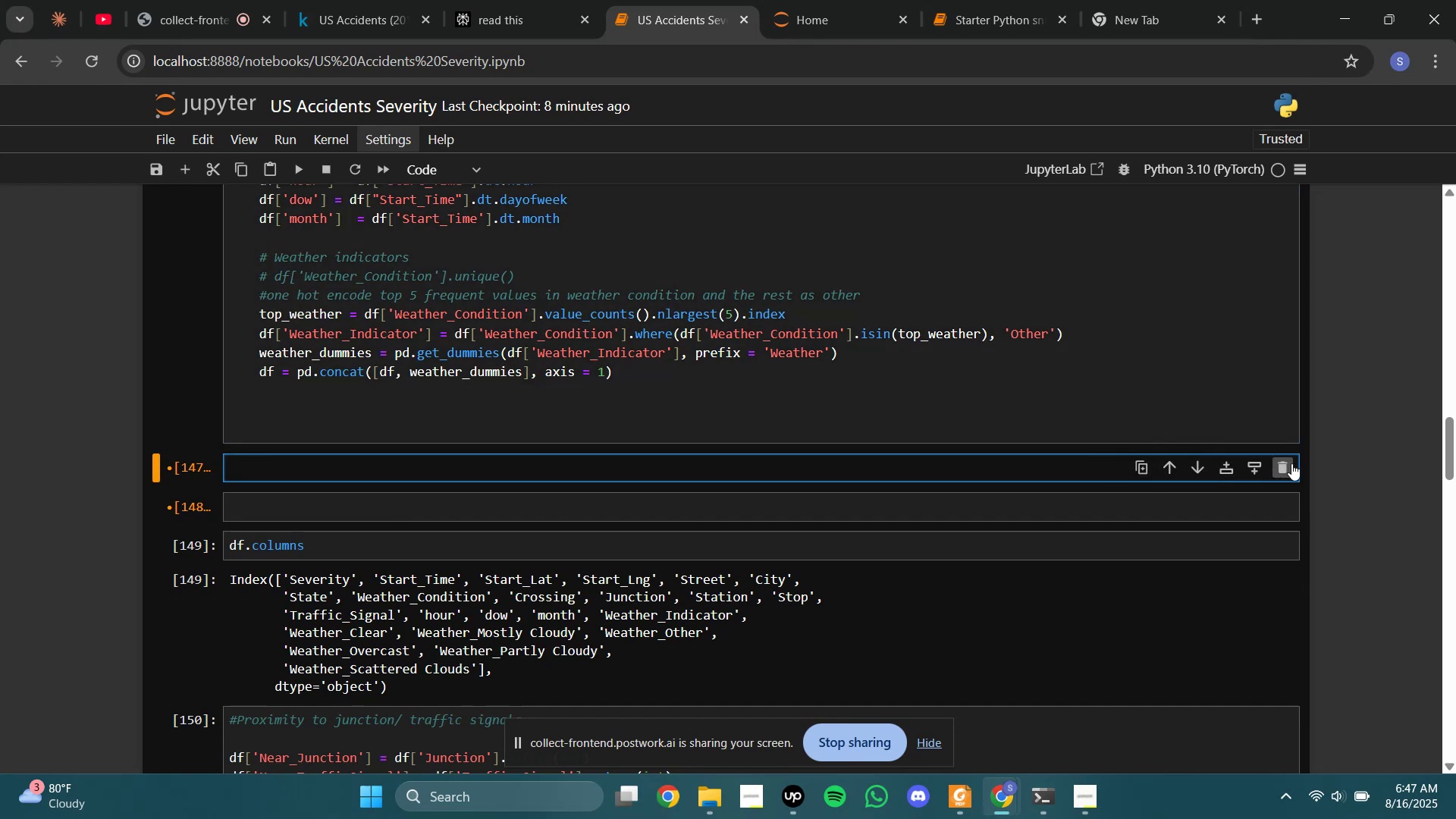 
left_click([1291, 463])
 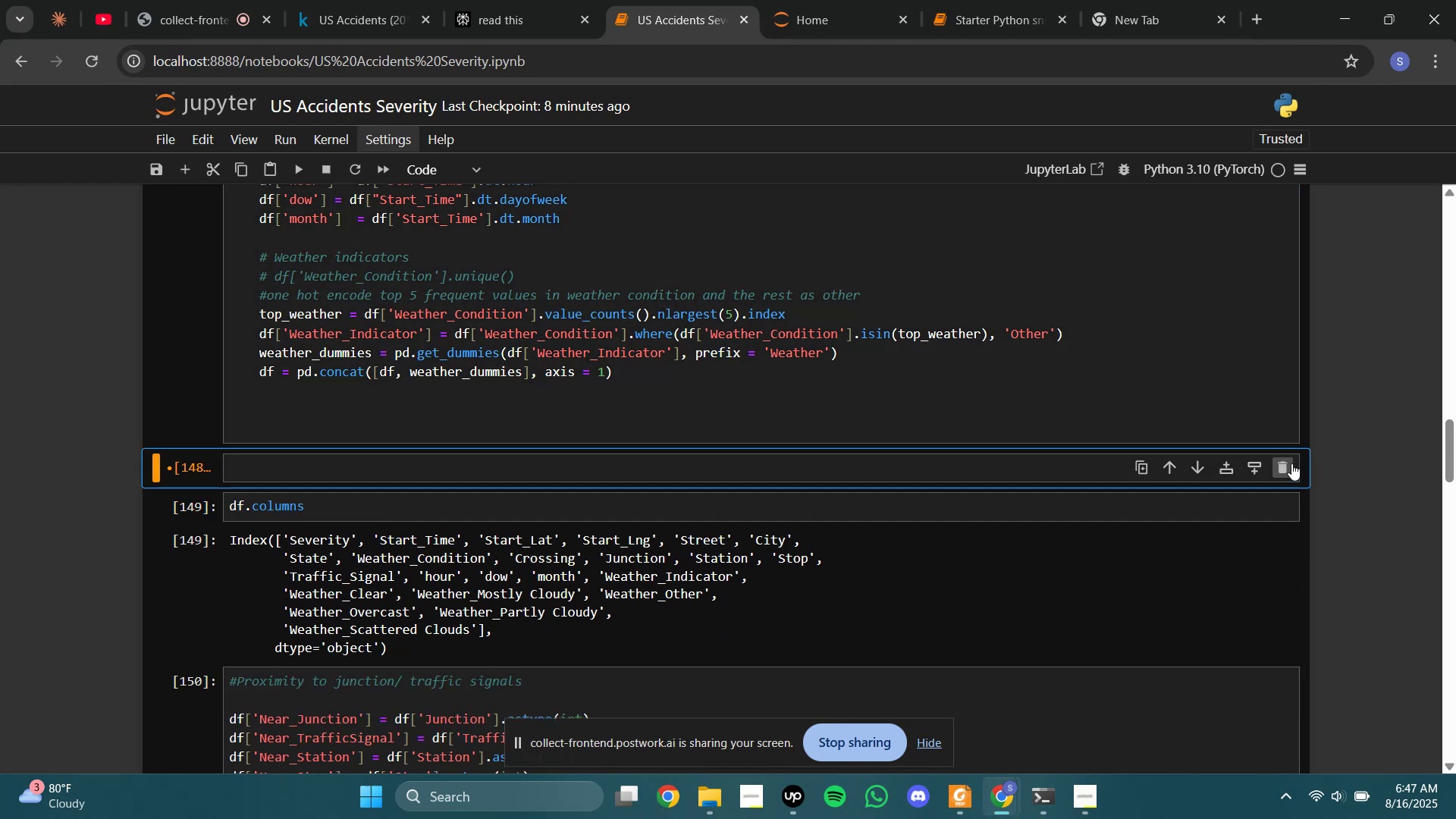 
left_click([1291, 463])
 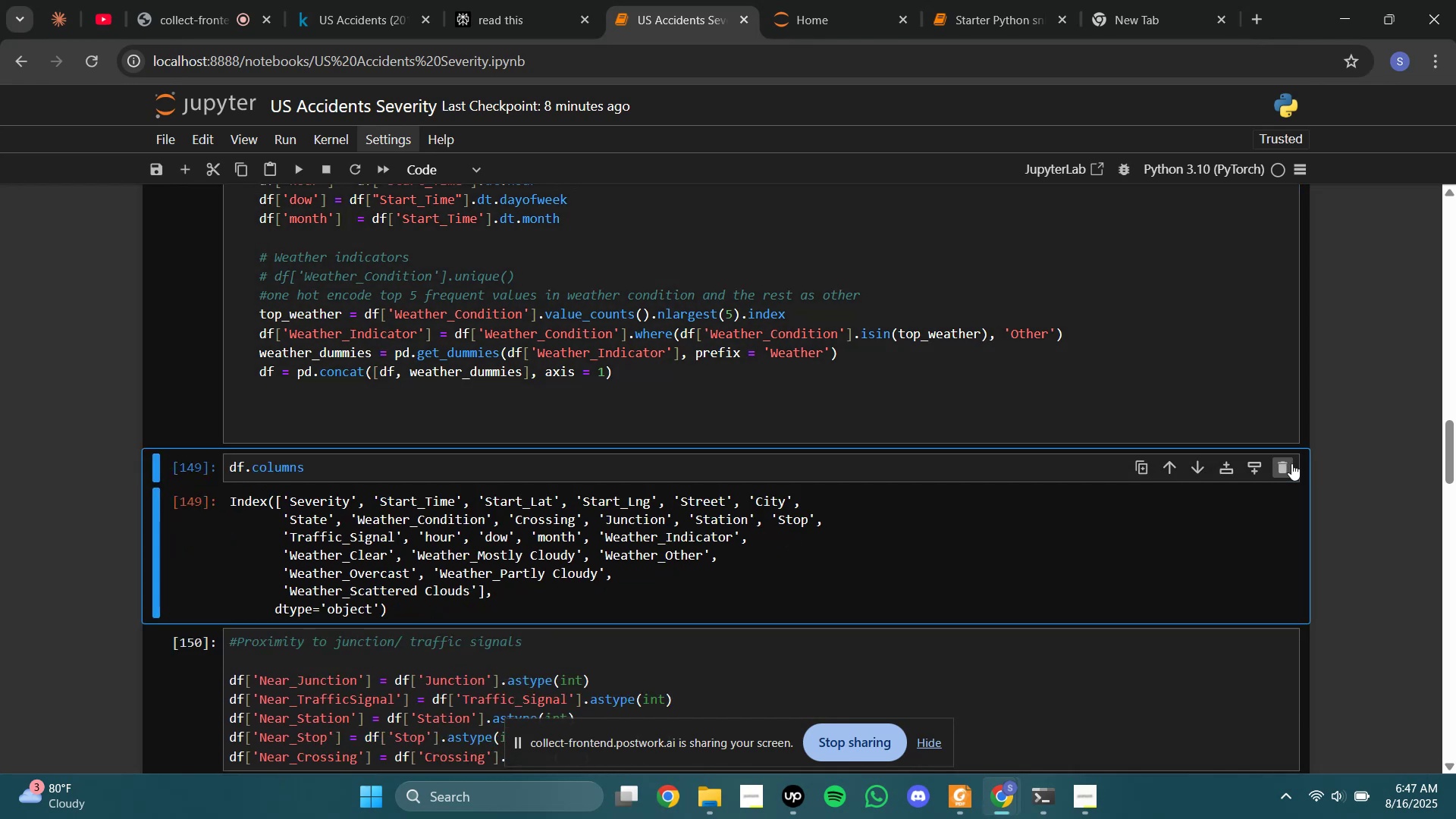 
left_click([1291, 463])
 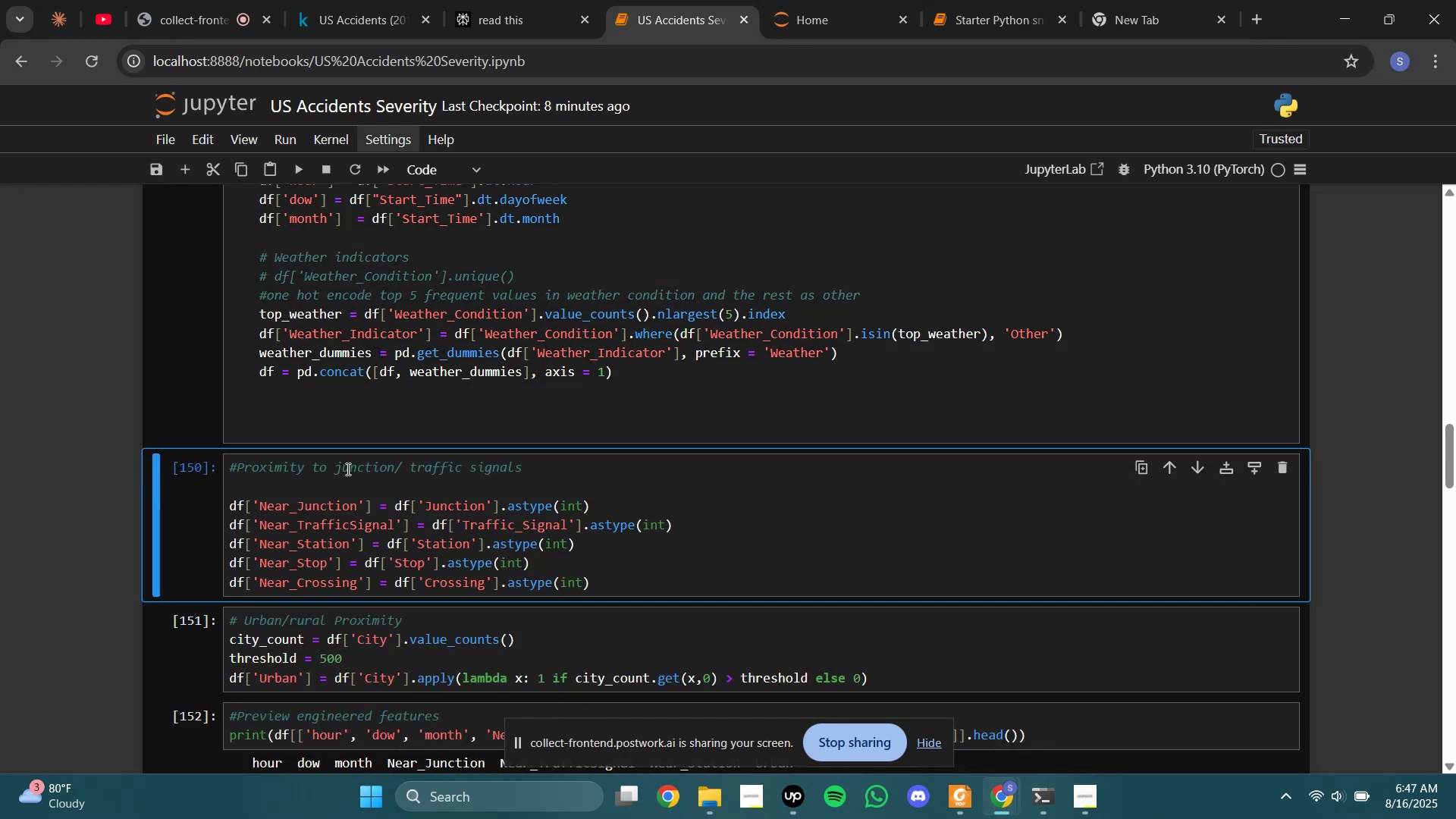 
scroll: coordinate [314, 476], scroll_direction: up, amount: 3.0
 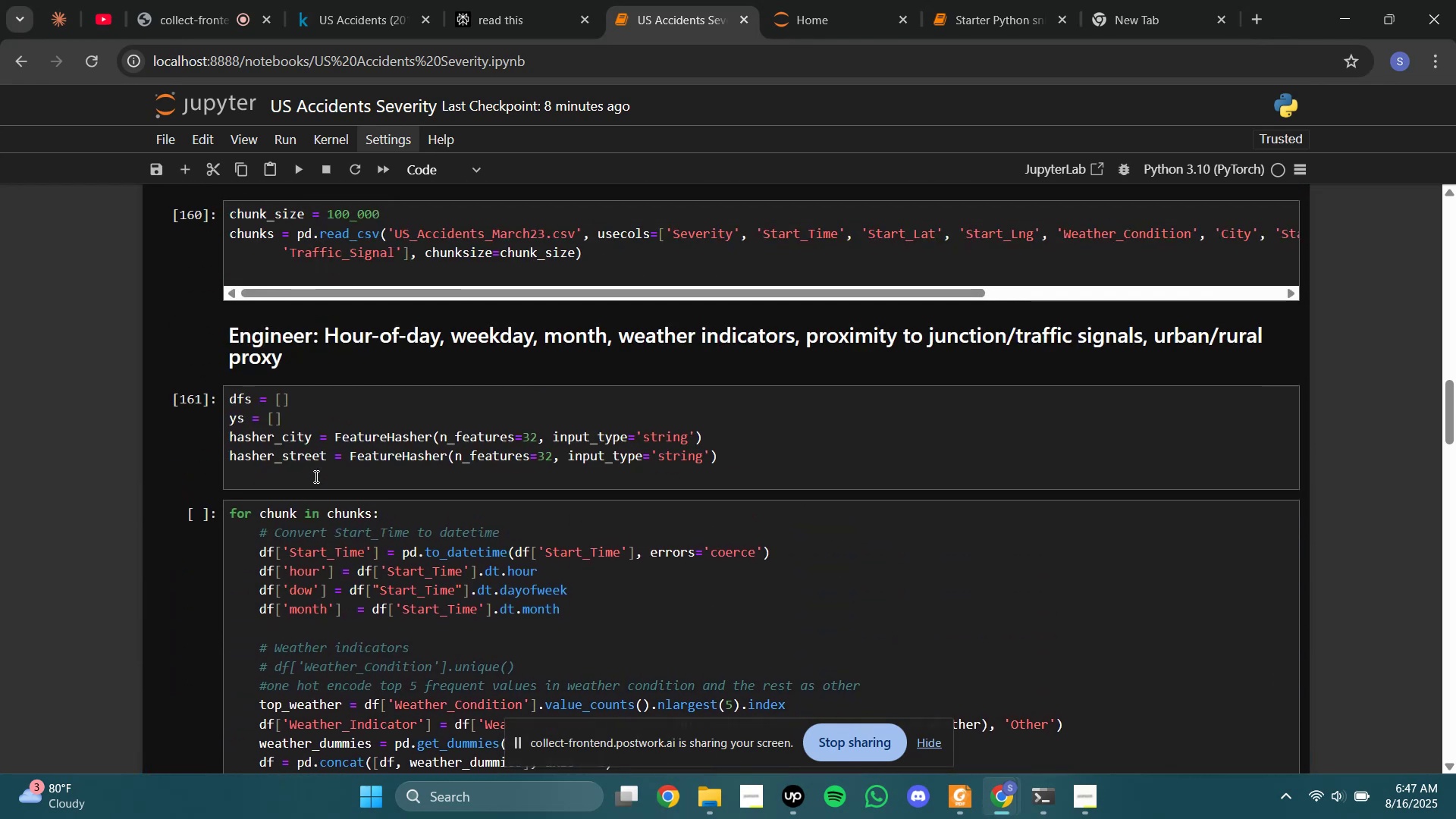 
scroll: coordinate [397, 651], scroll_direction: down, amount: 2.0
 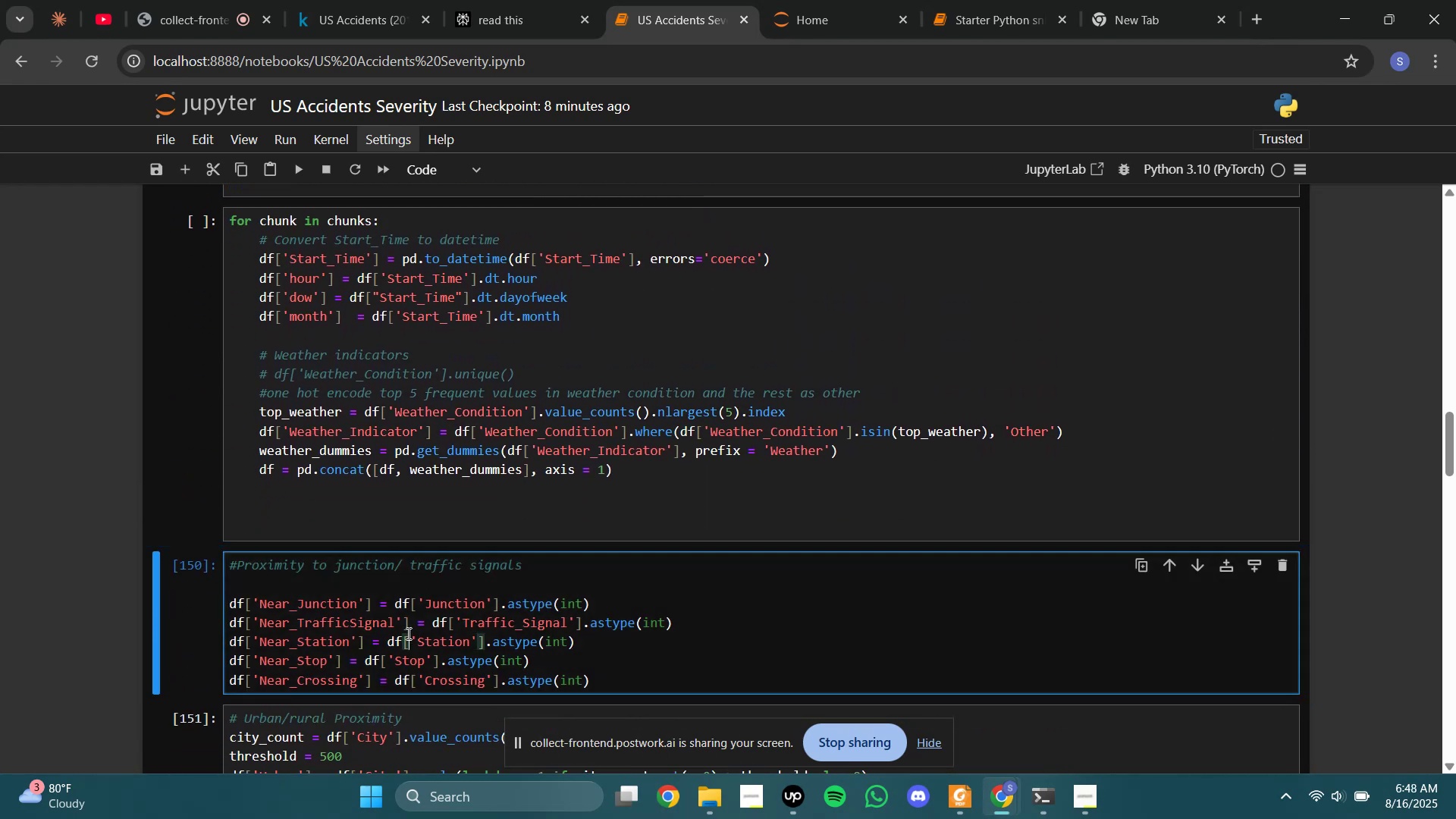 
key(Control+A)
 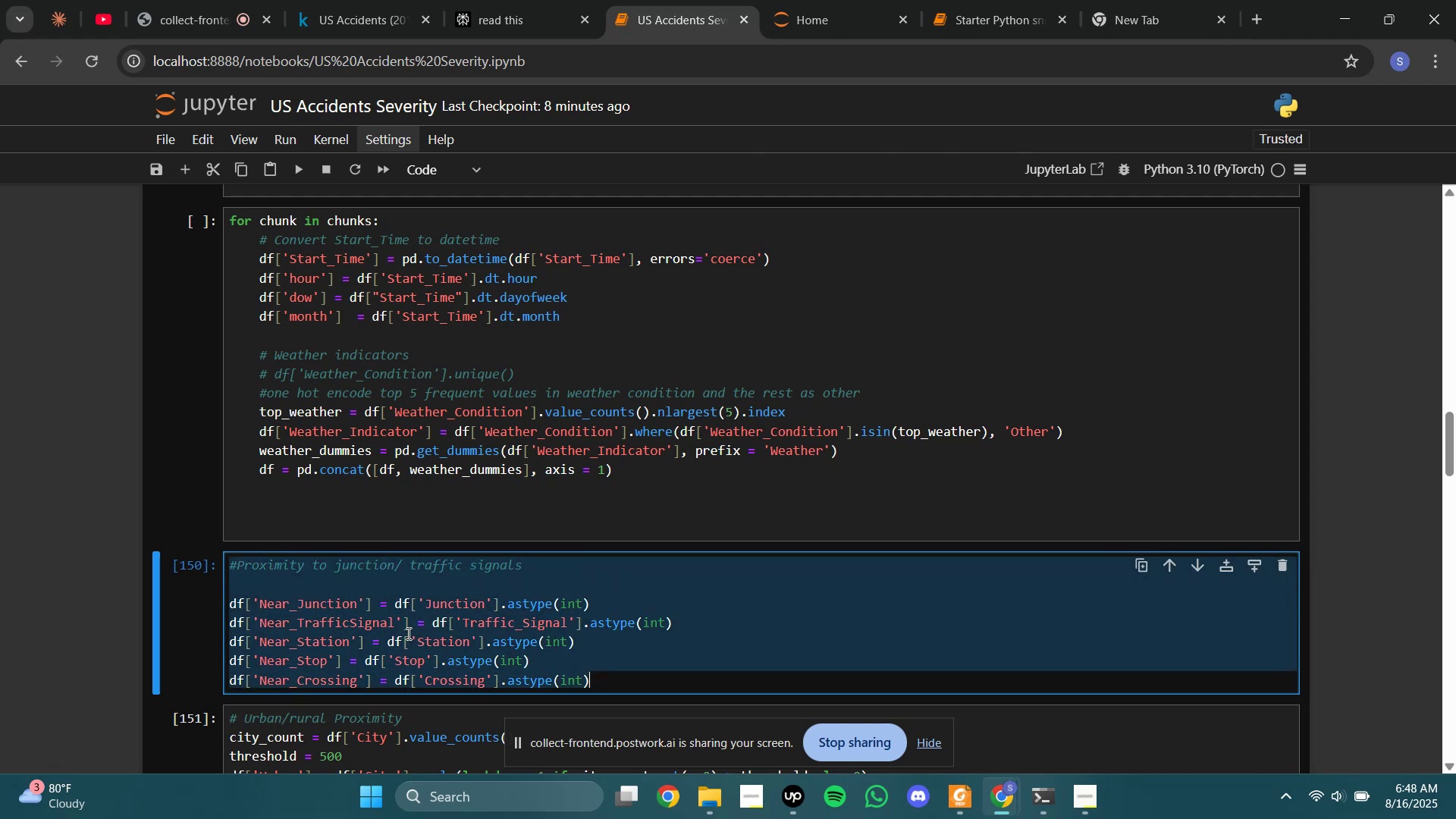 
key(Control+X)
 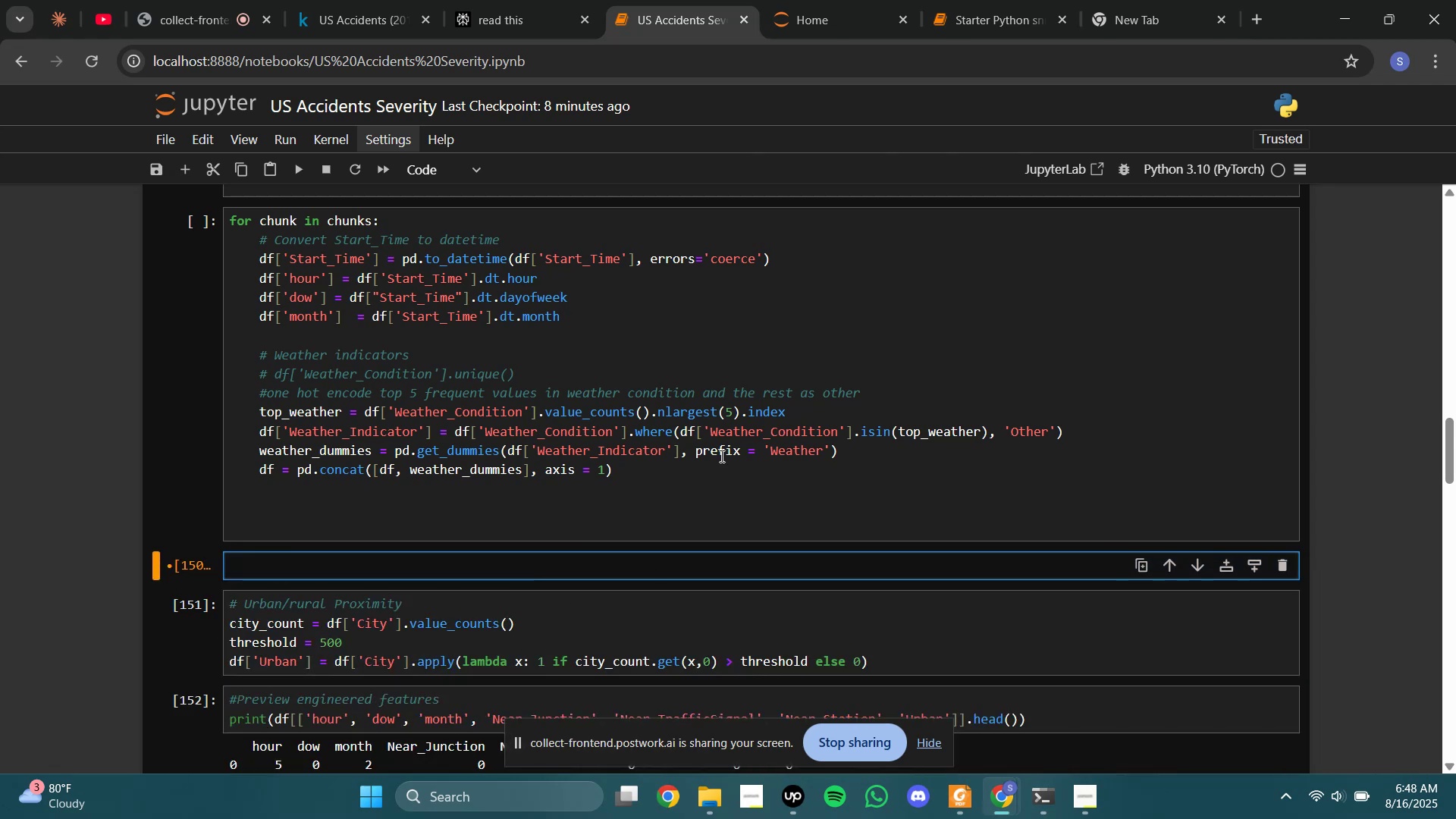 
left_click([720, 450])
 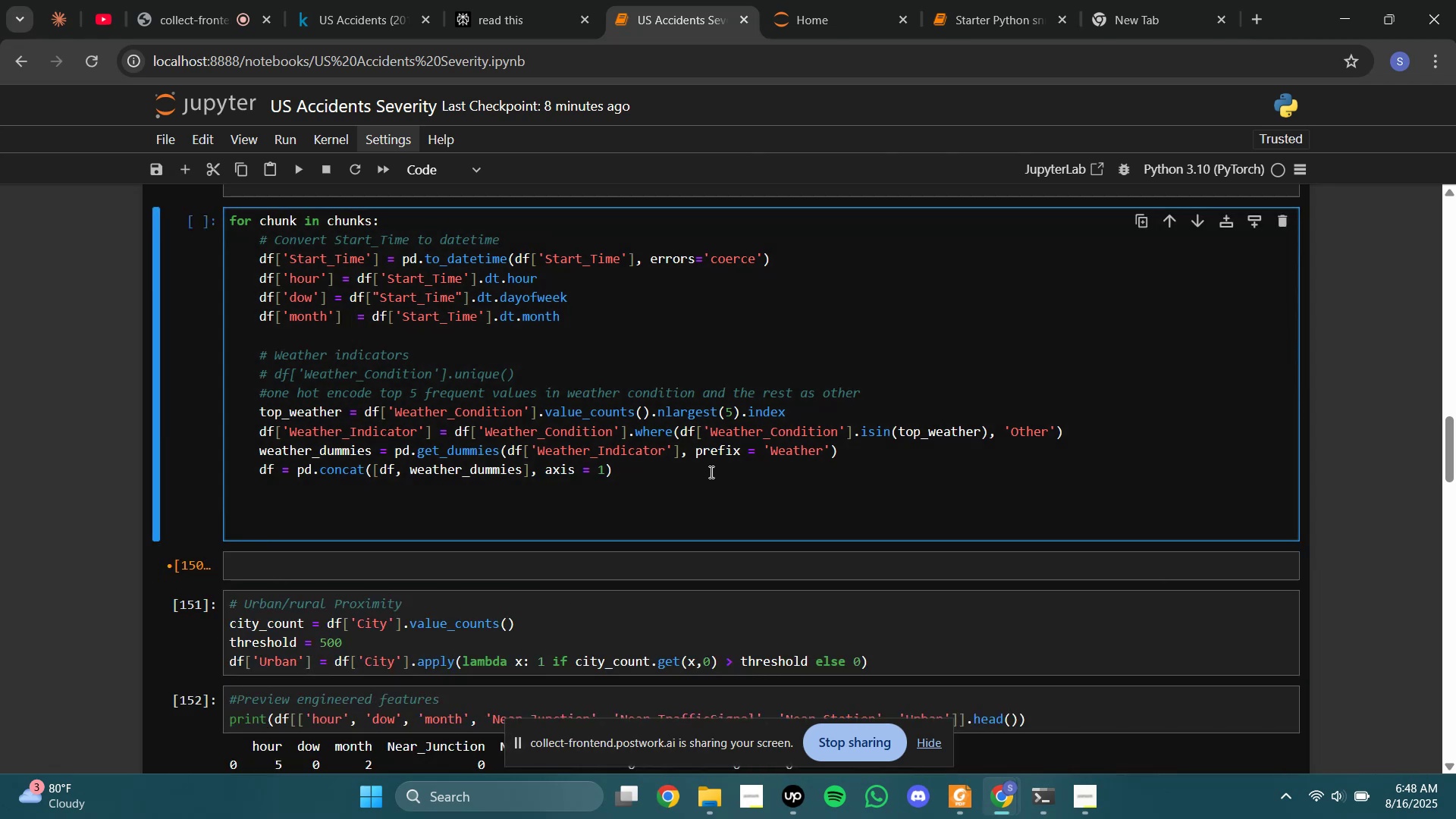 
left_click([710, 472])
 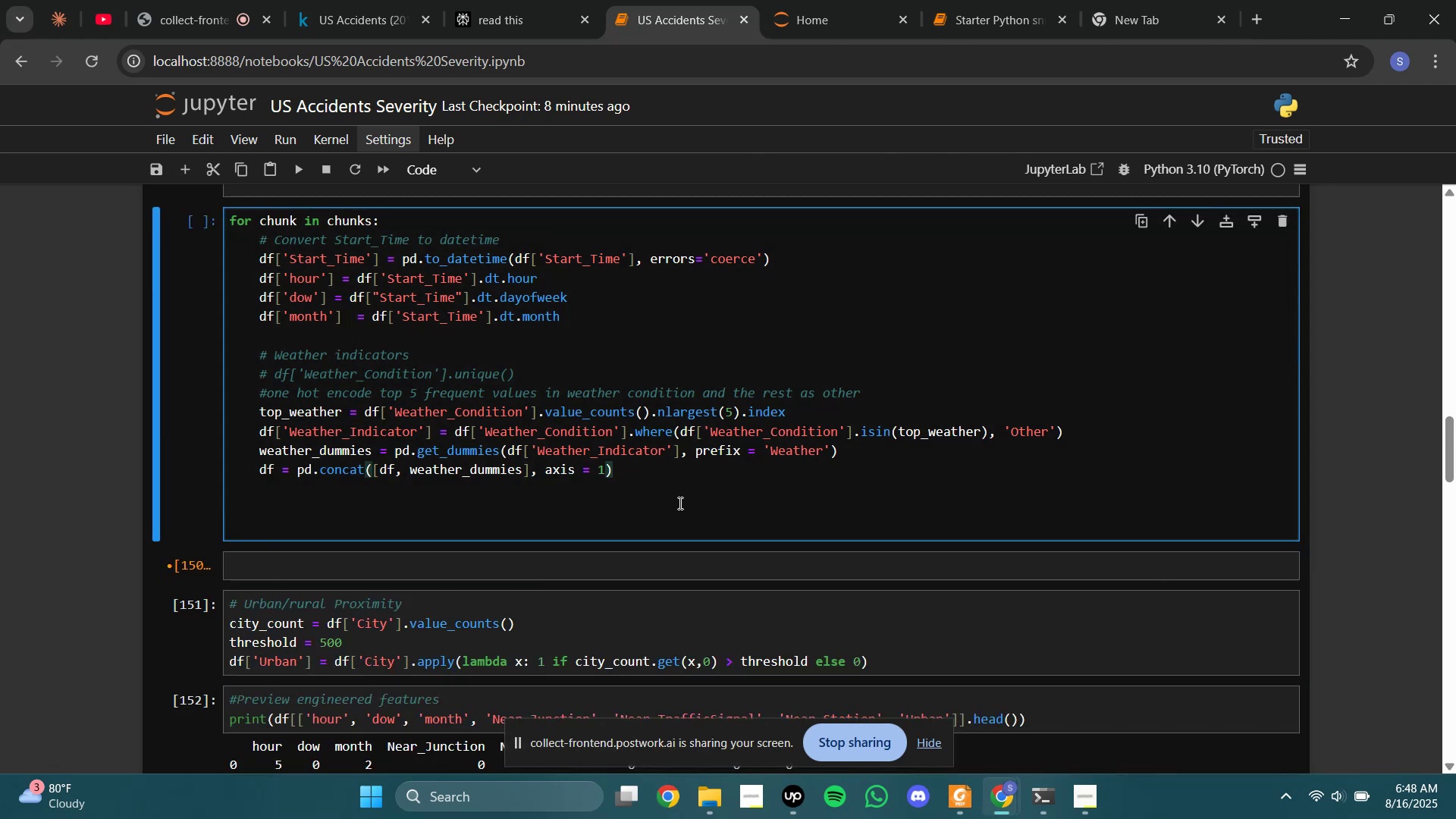 
key(Enter)
 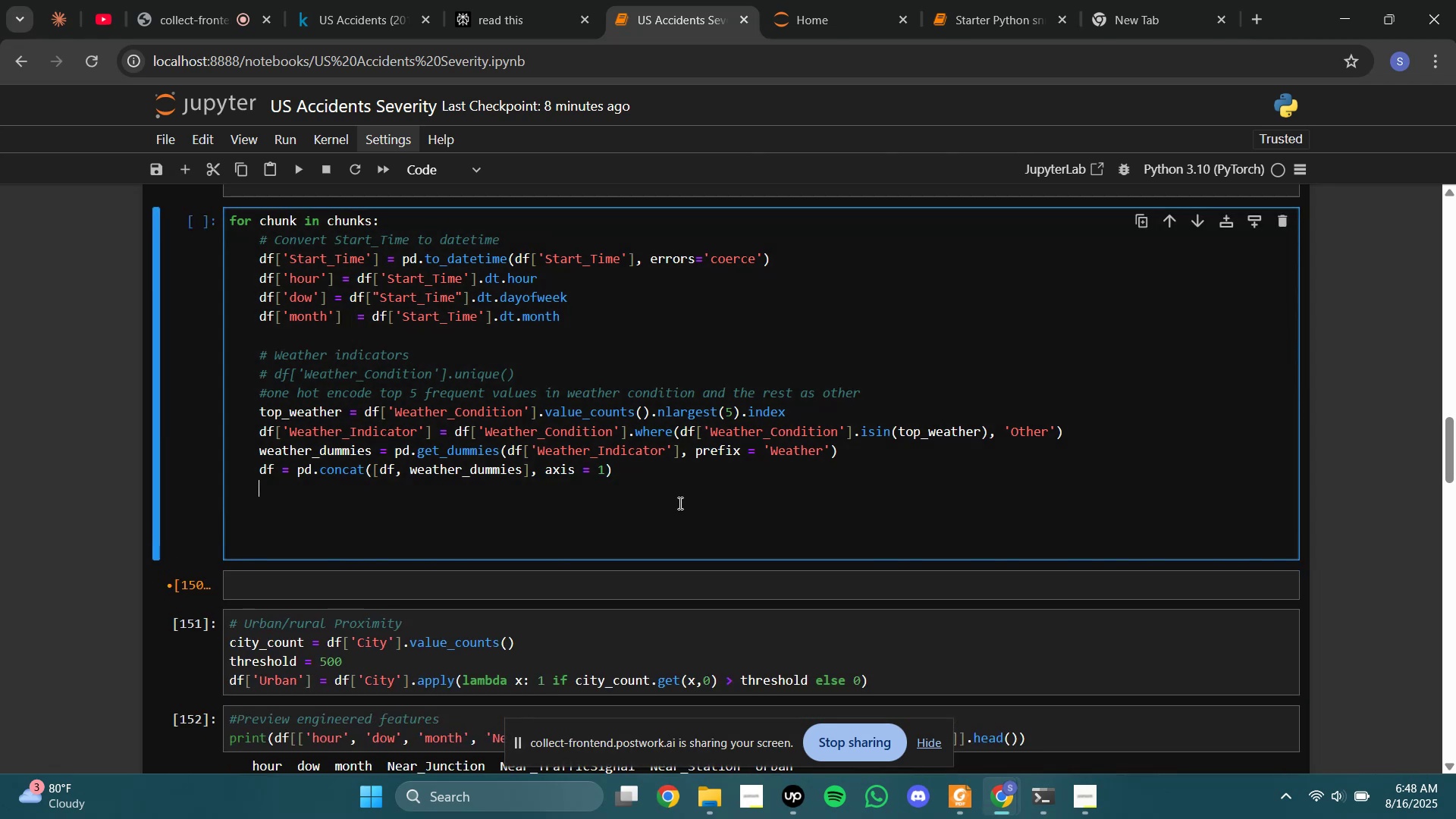 
key(Enter)
 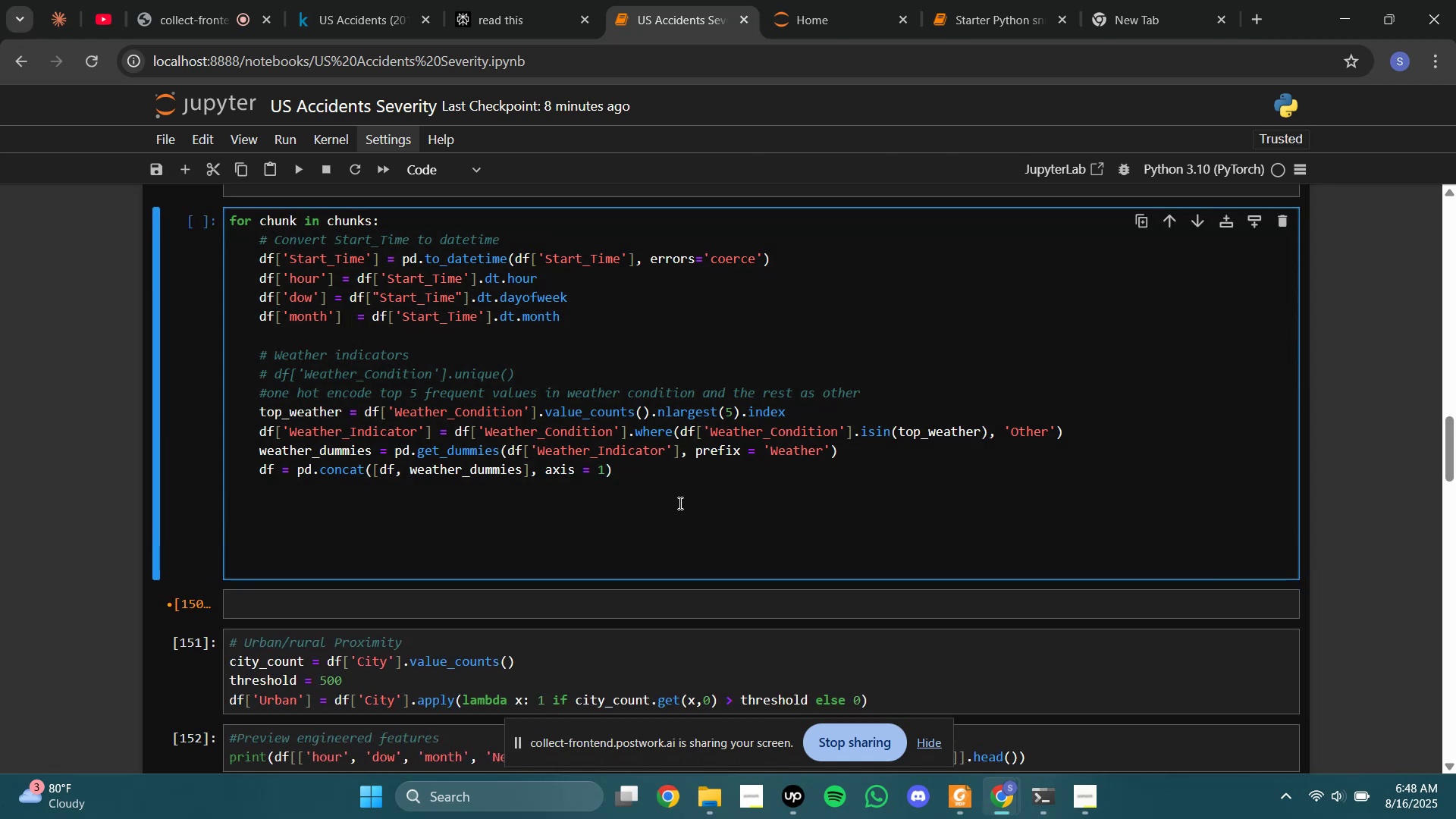 
key(Tab)
 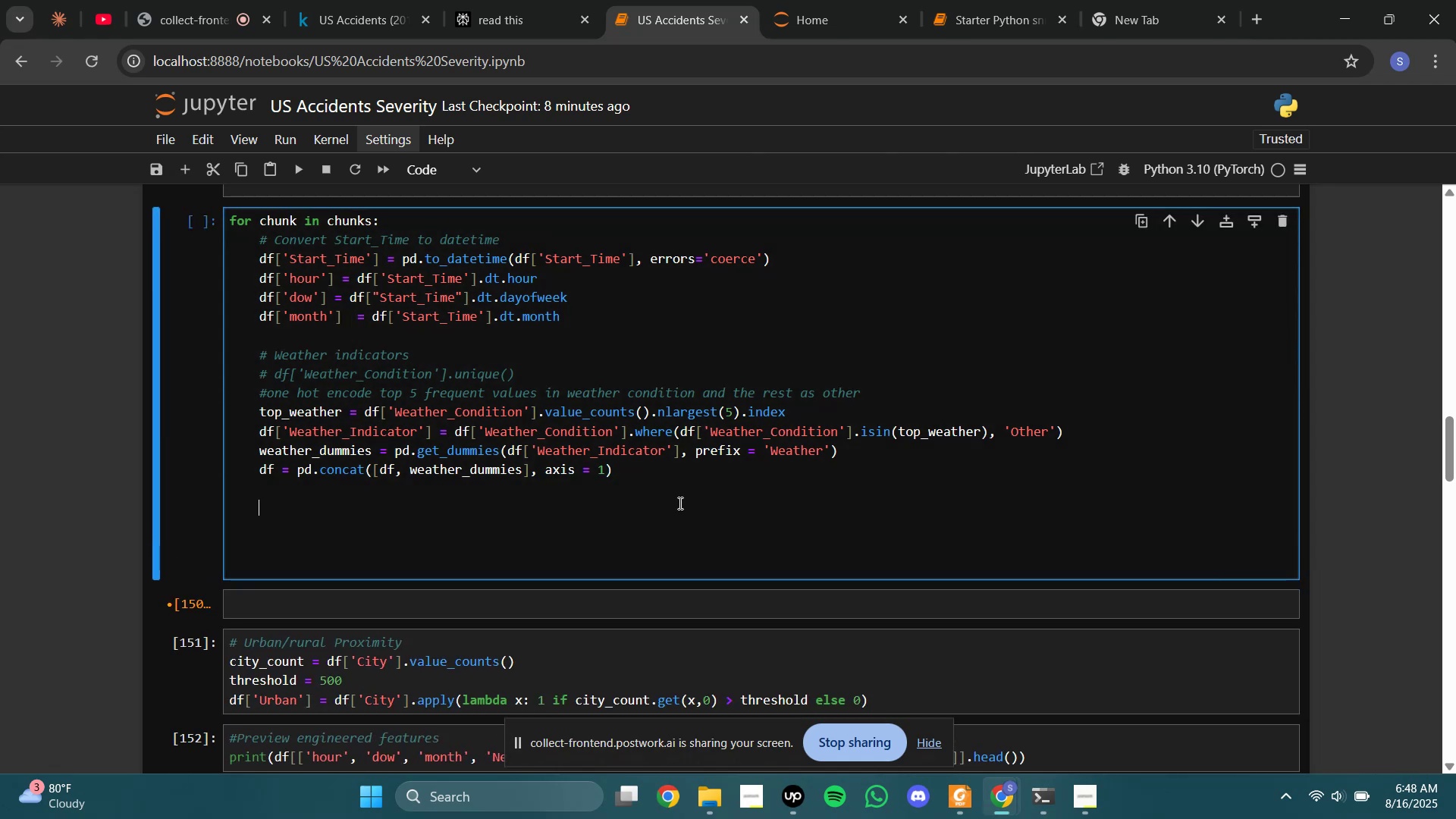 
key(Control+V)
 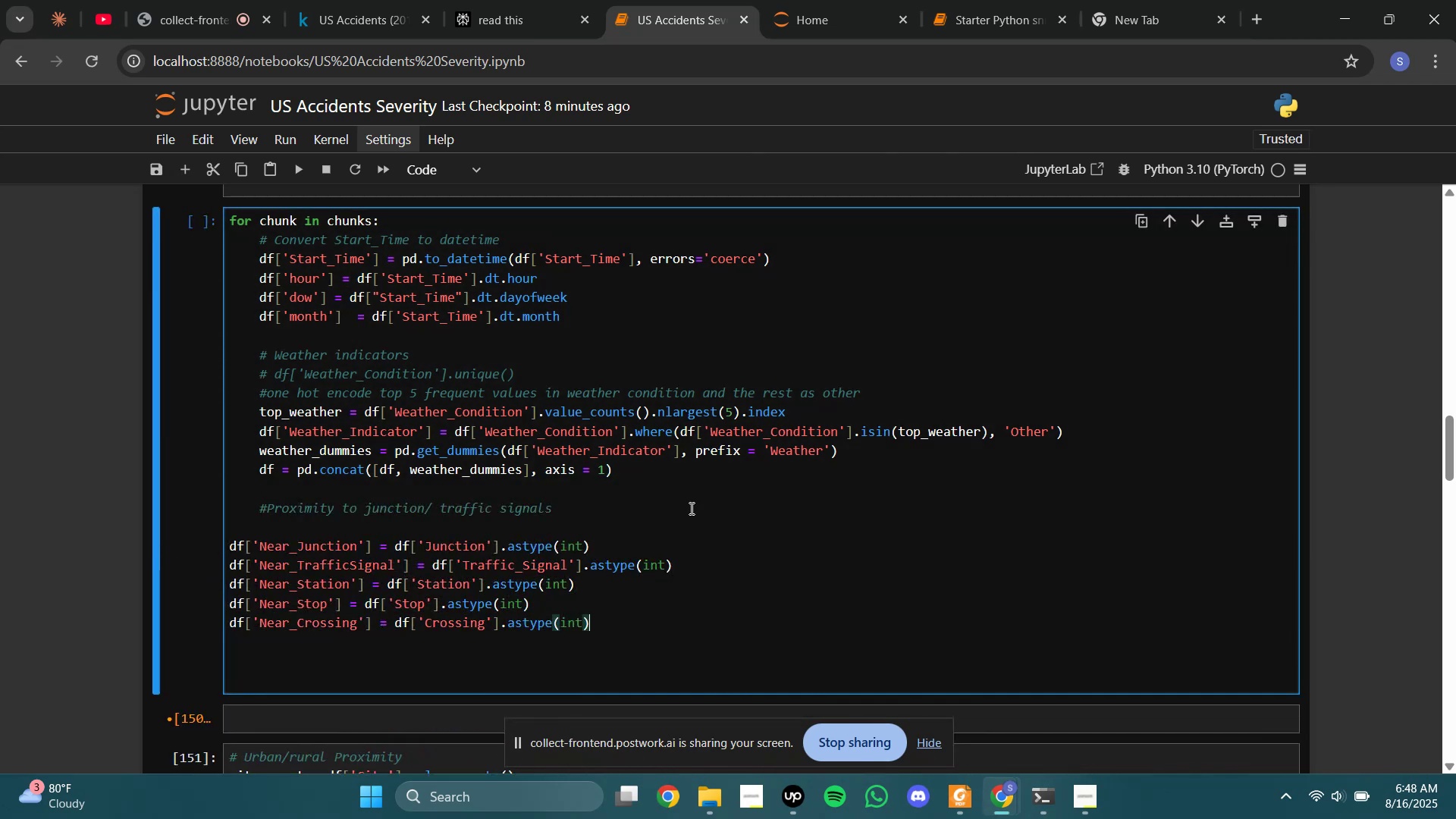 
left_click_drag(start_coordinate=[631, 627], to_coordinate=[0, 550])
 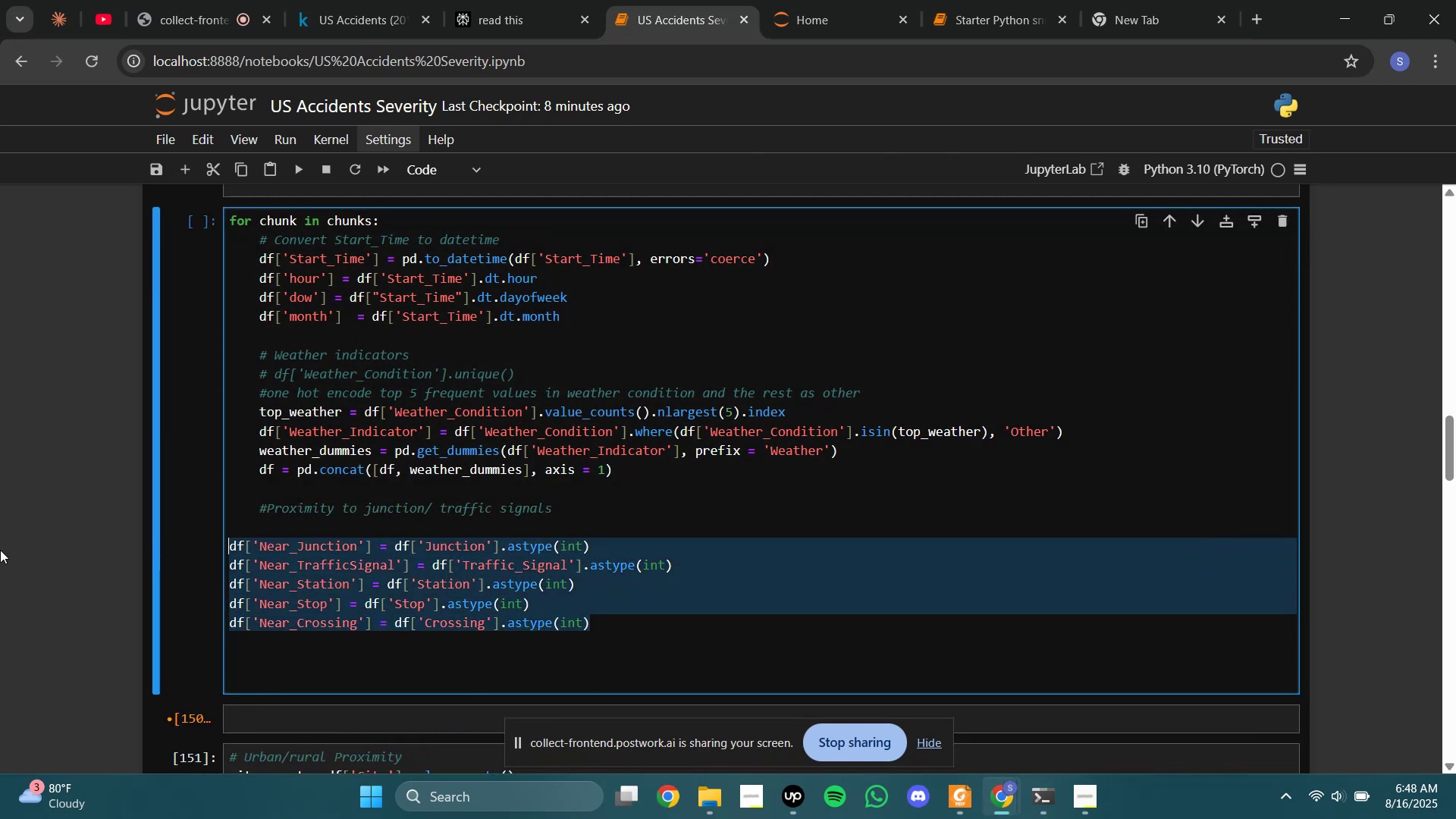 
key(Tab)
 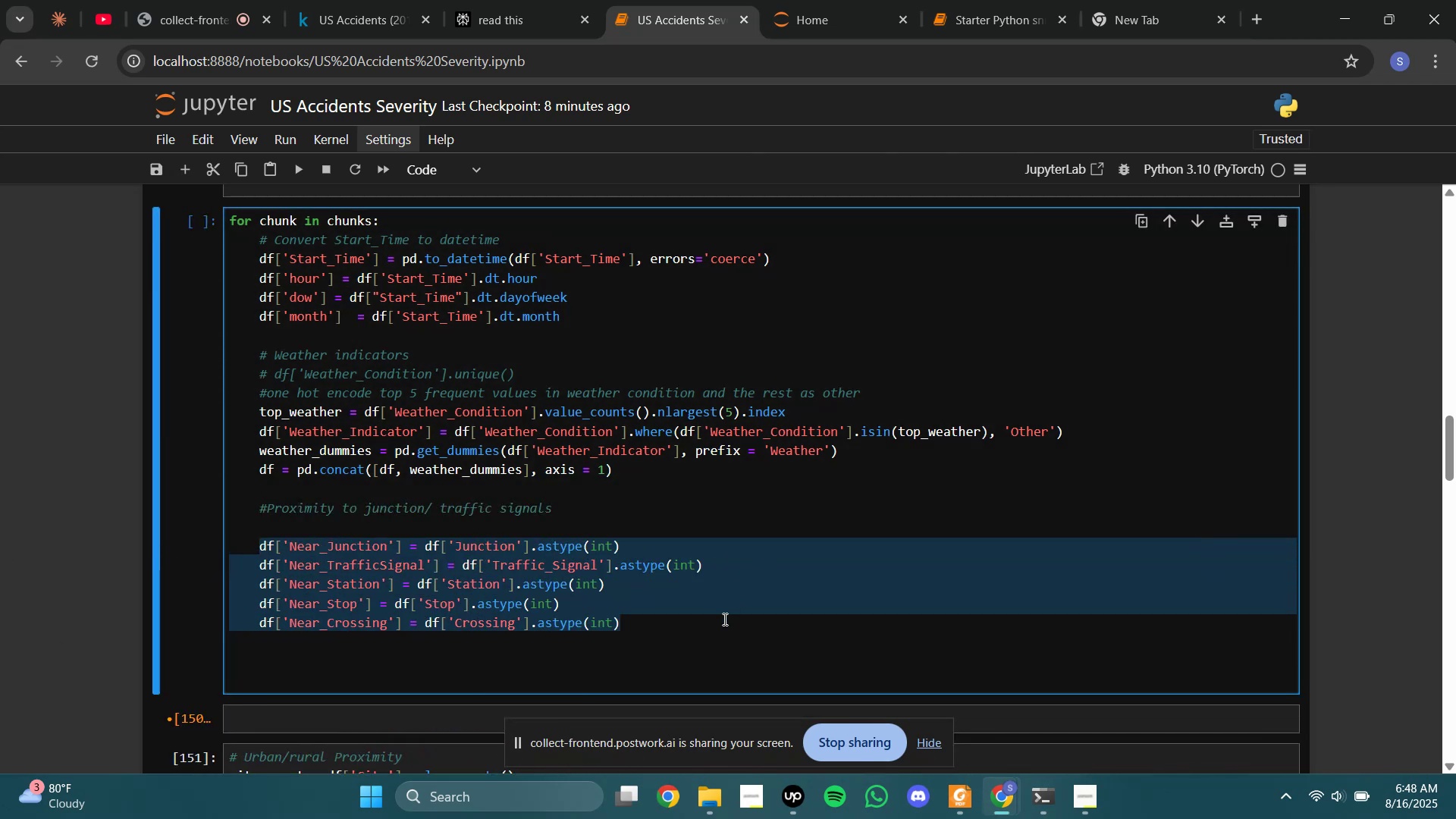 
left_click([714, 639])
 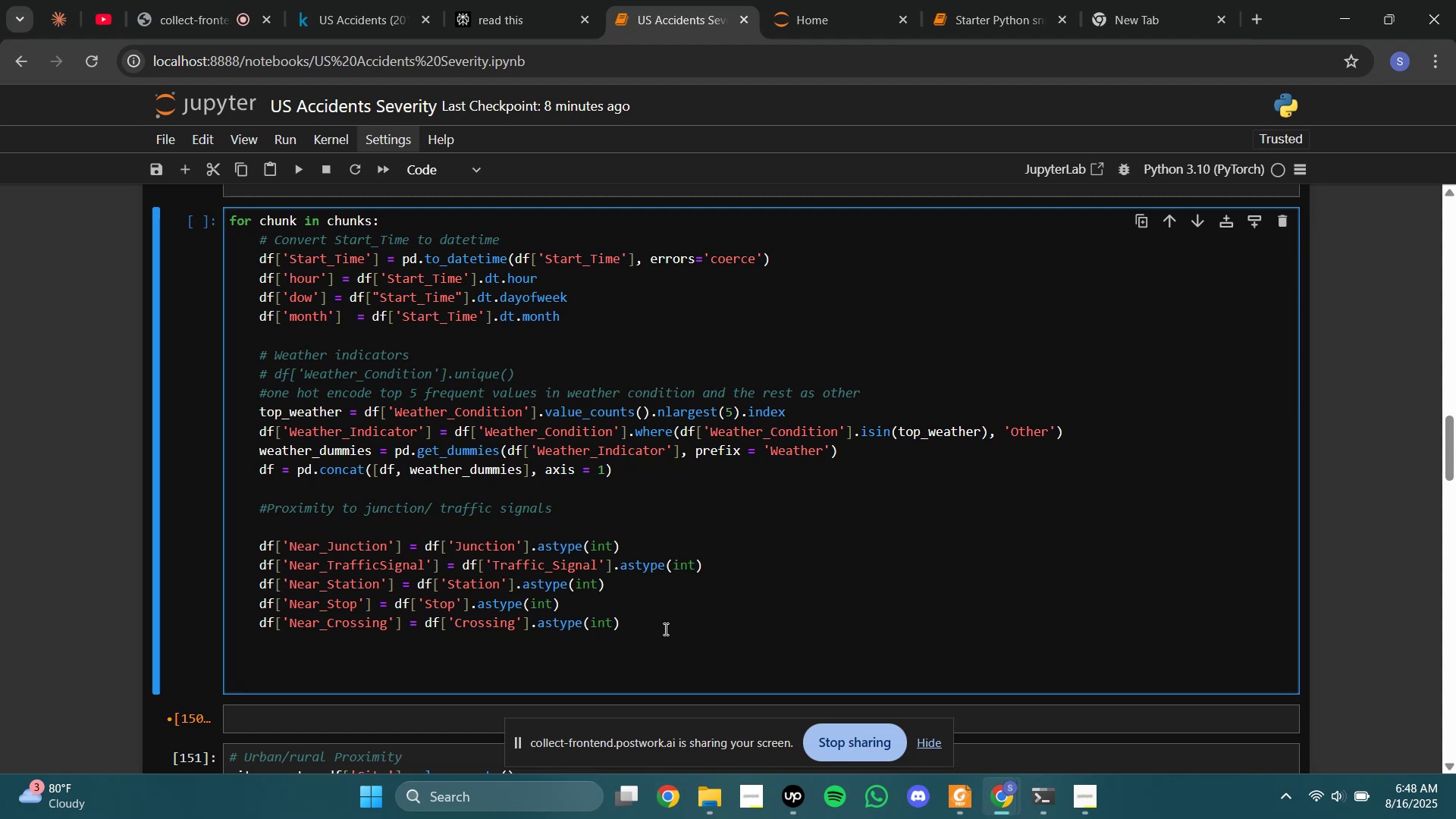 
left_click([653, 620])
 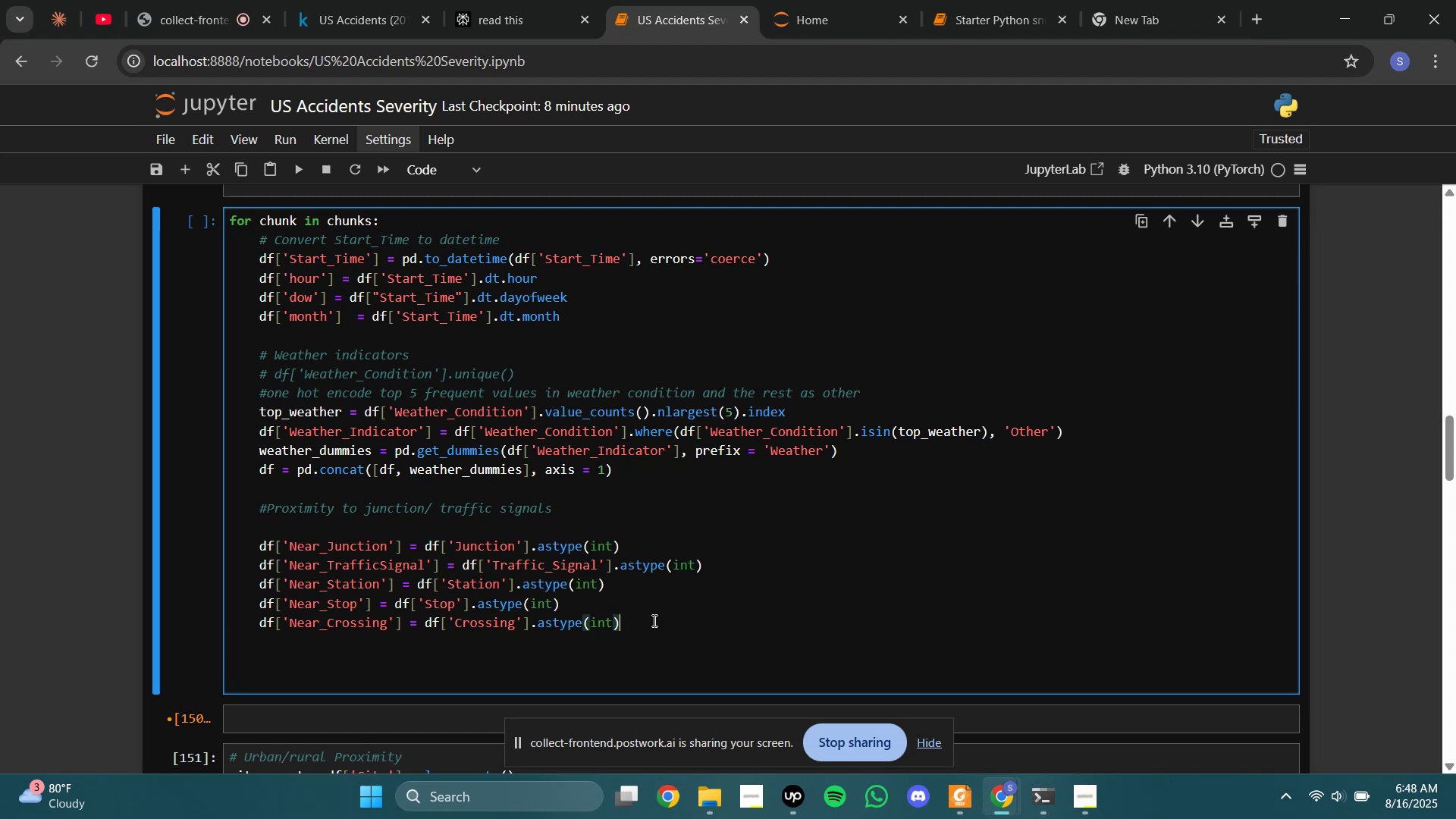 
key(Enter)
 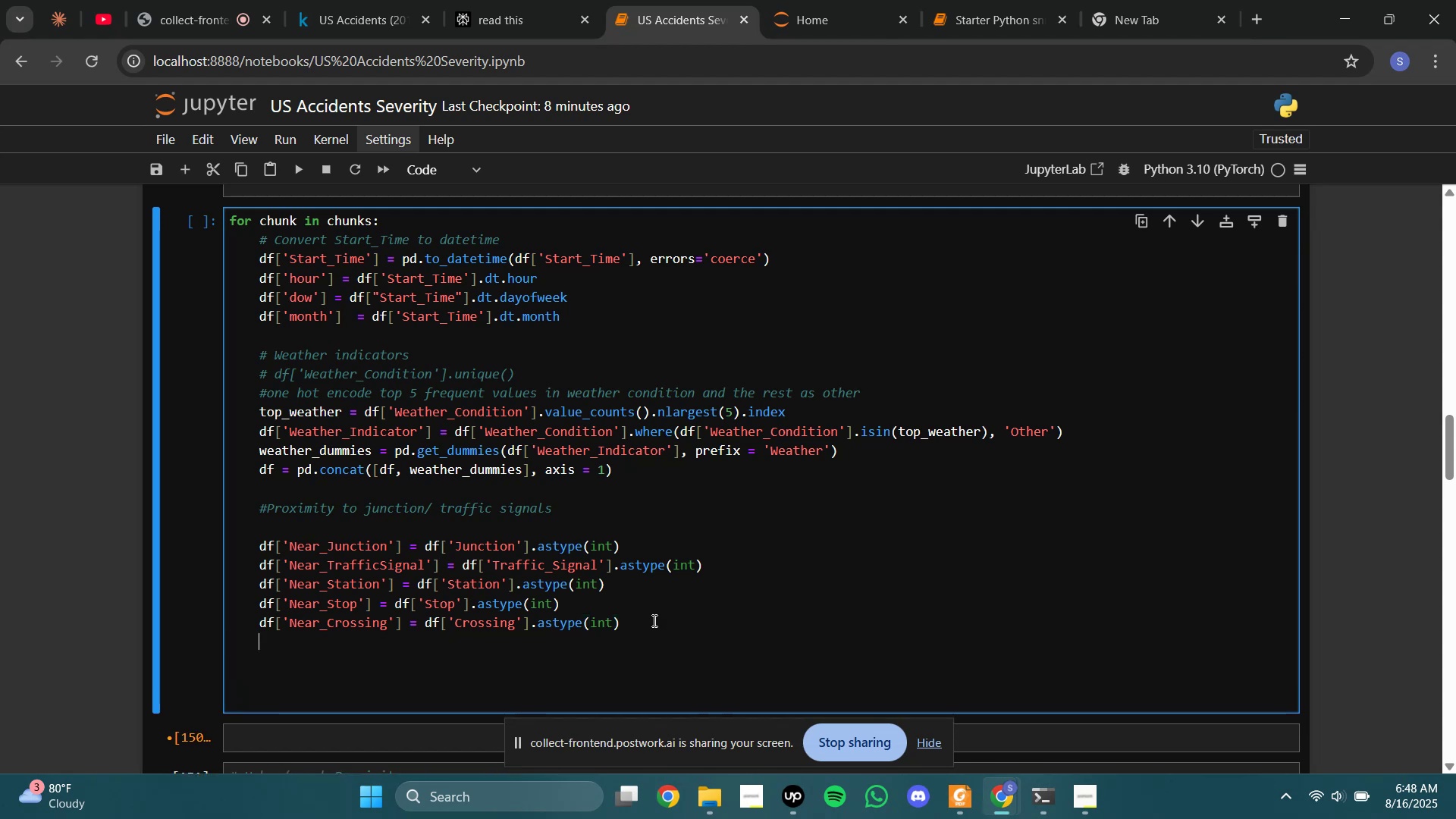 
key(Enter)
 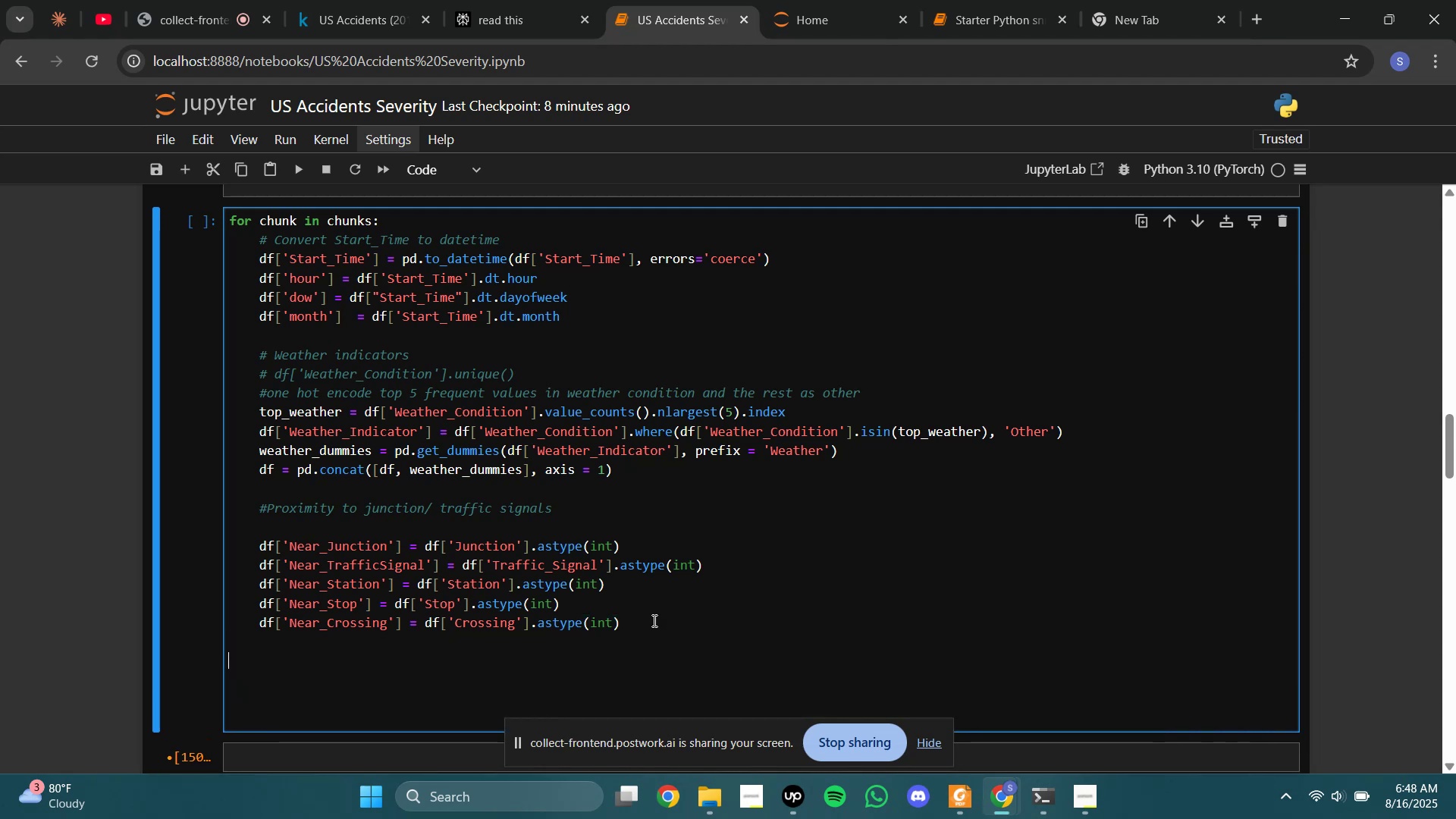 
scroll: coordinate [653, 620], scroll_direction: down, amount: 3.0
 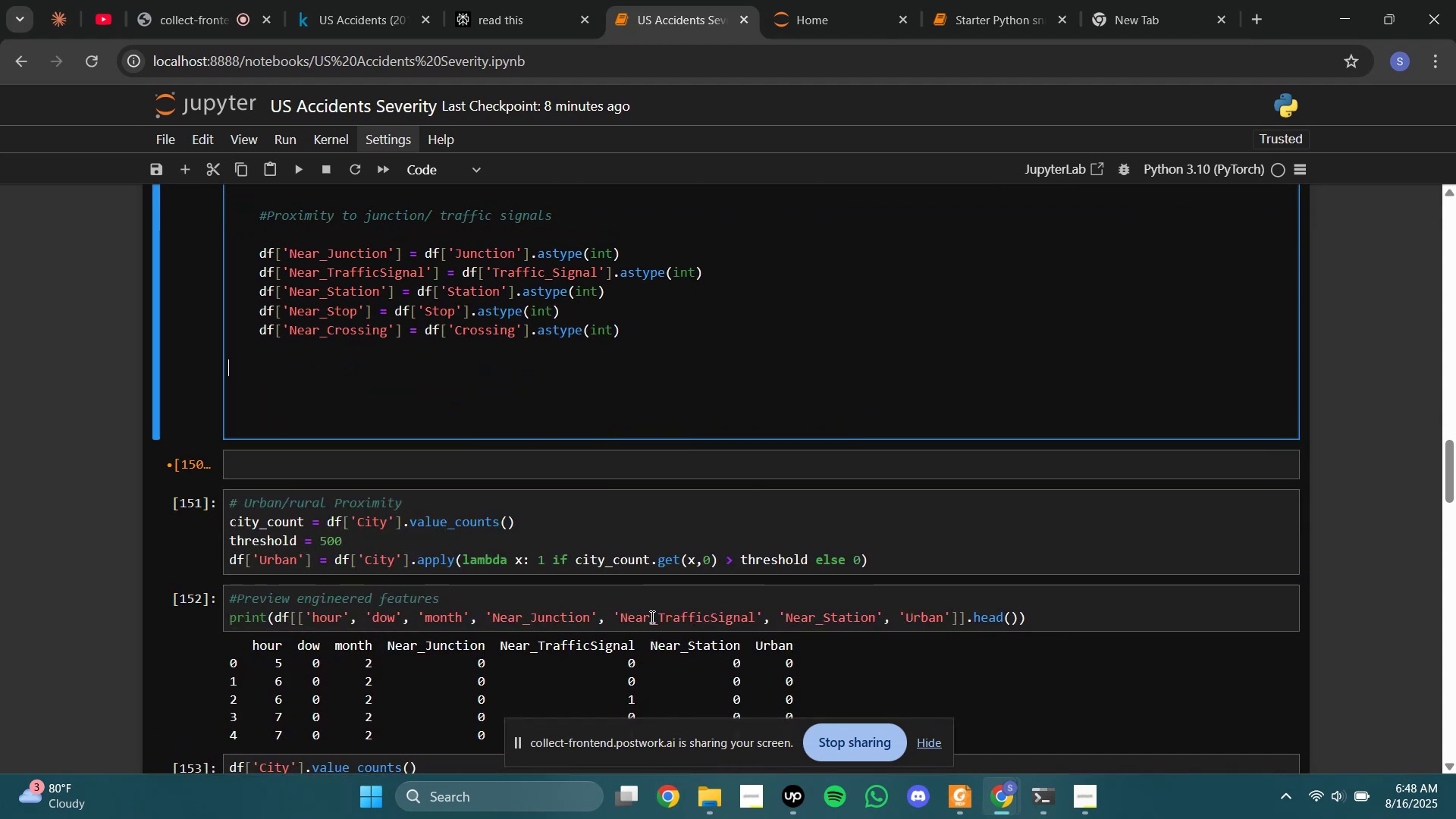 
key(Tab)
 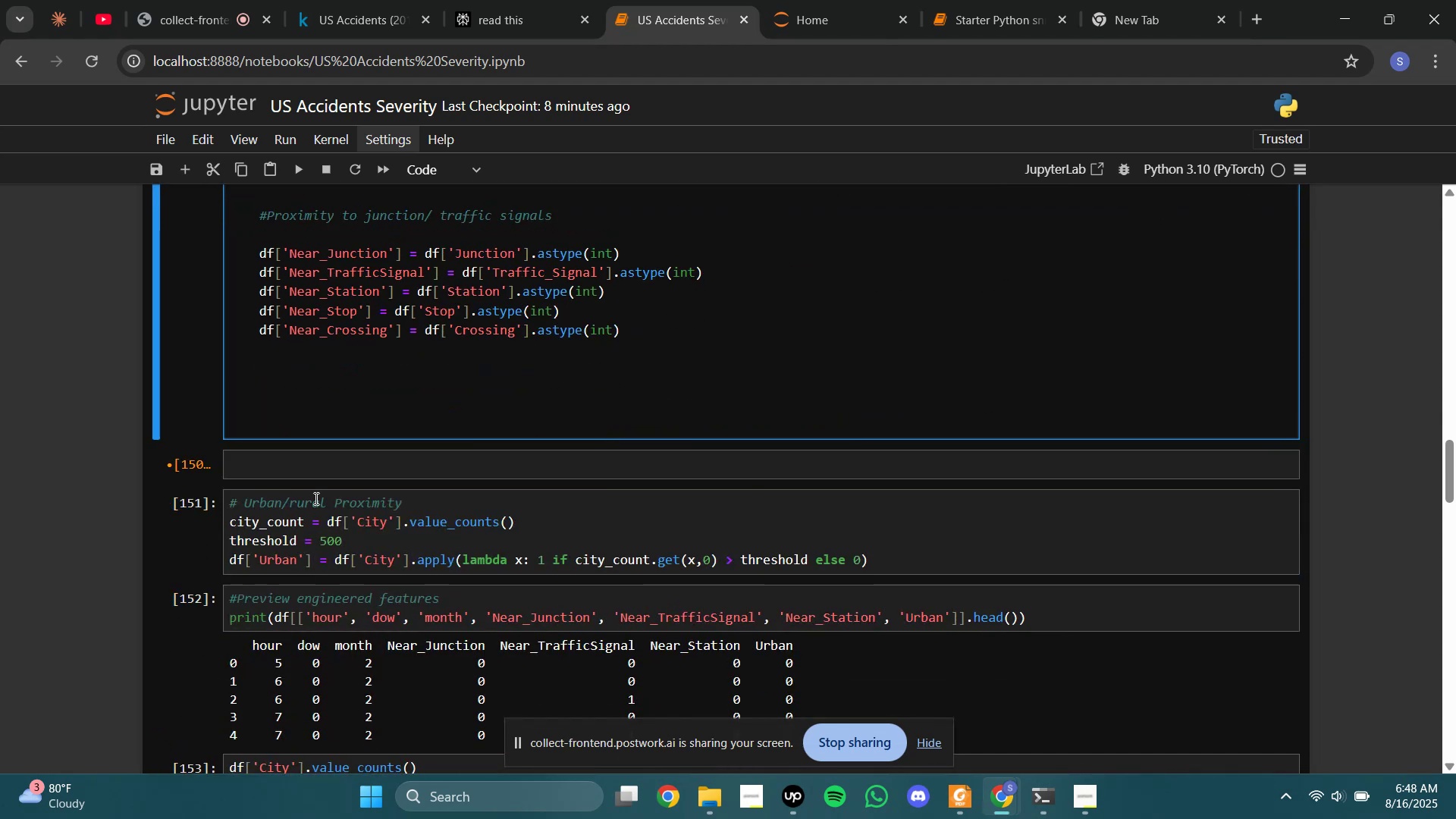 
left_click([319, 497])
 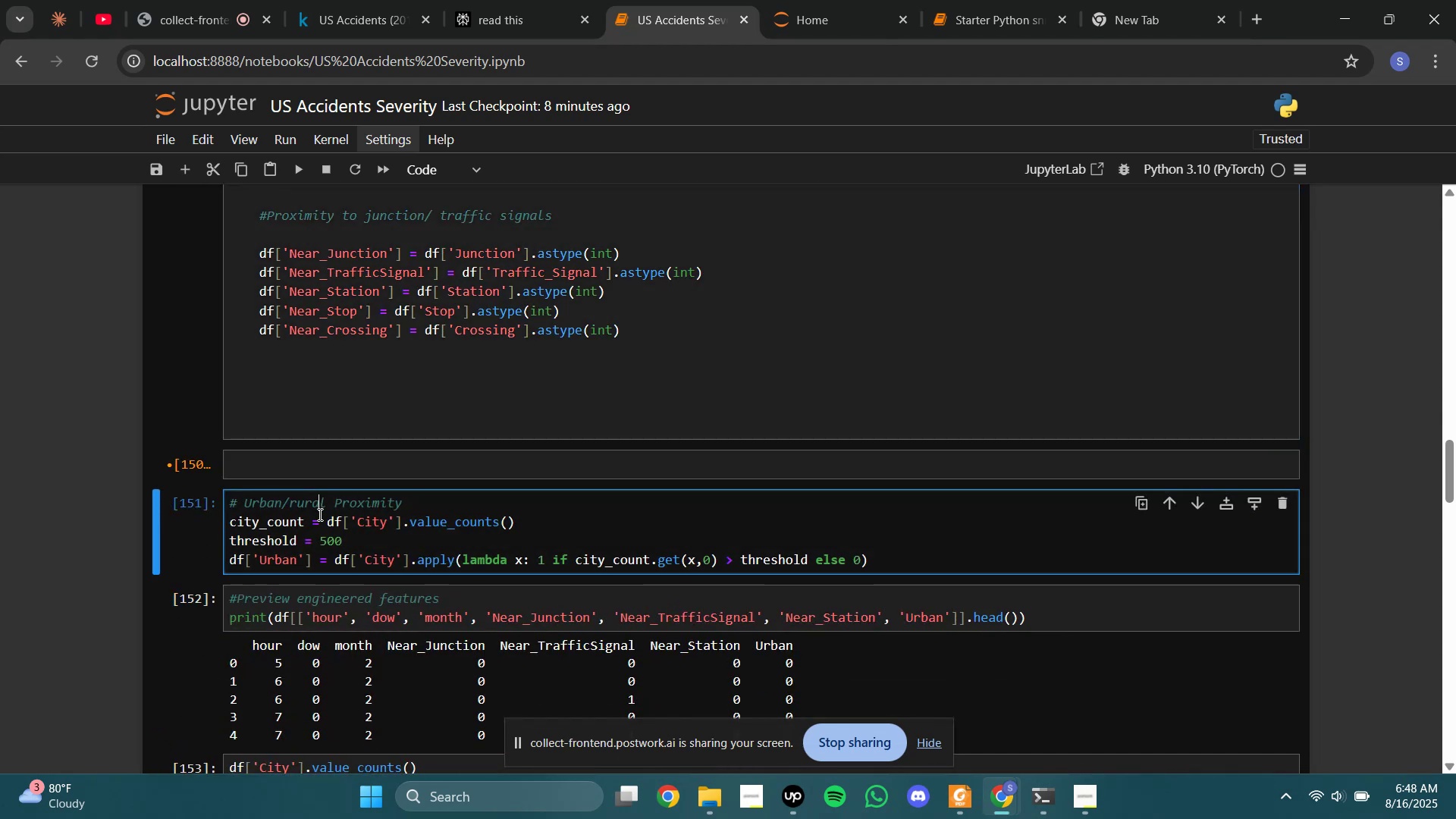 
key(Control+A)
 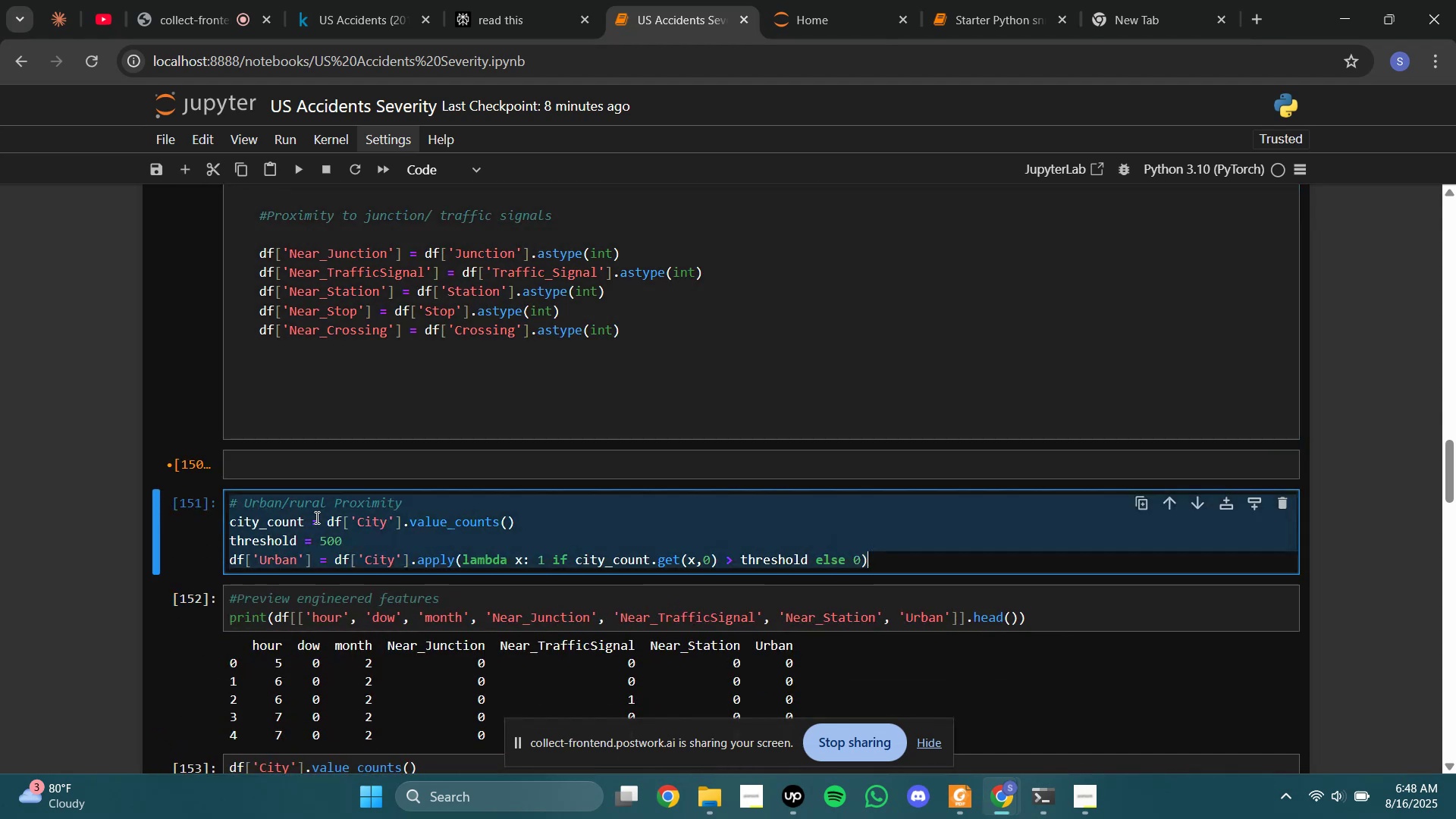 
key(Control+X)
 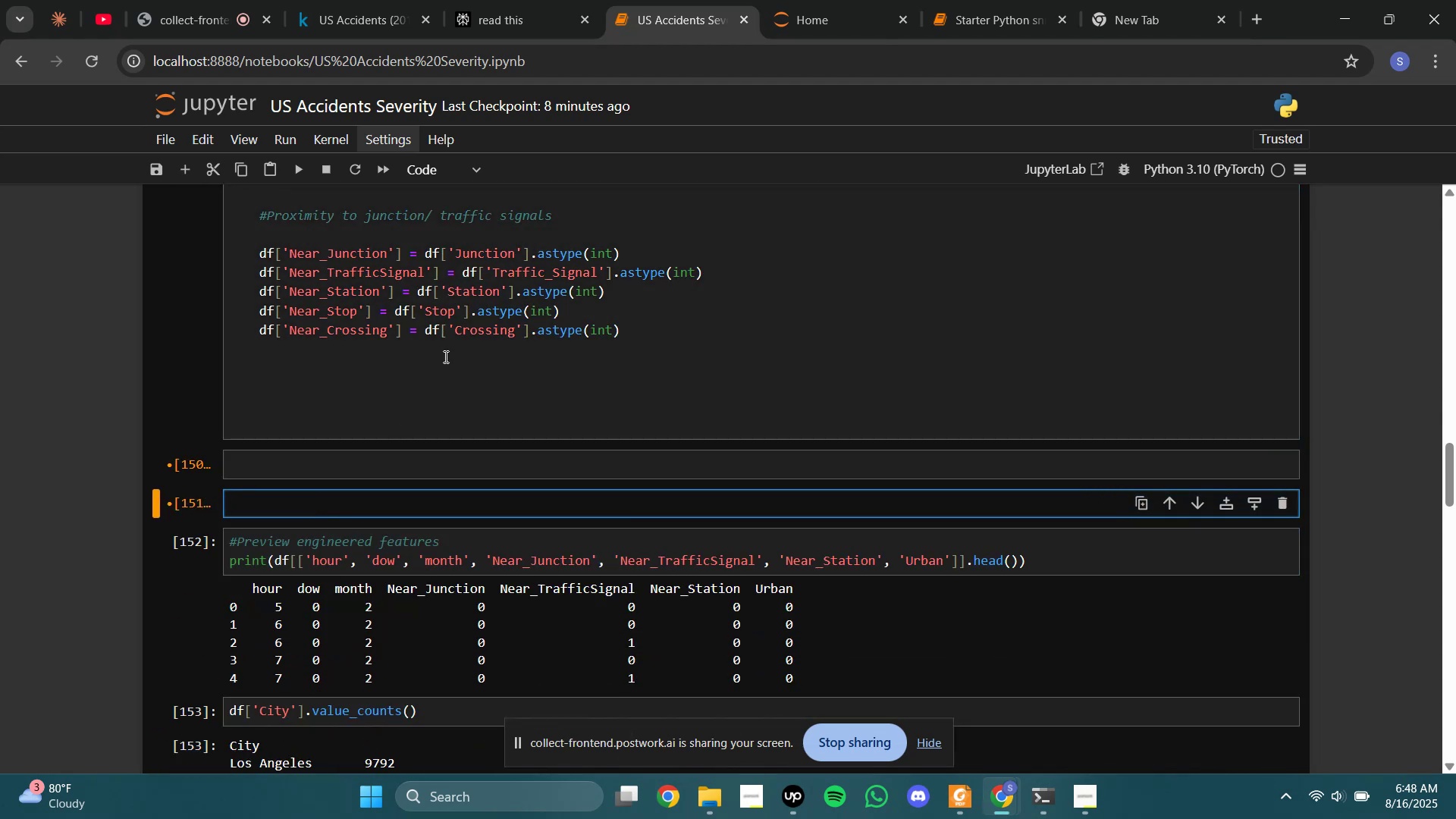 
left_click([444, 356])
 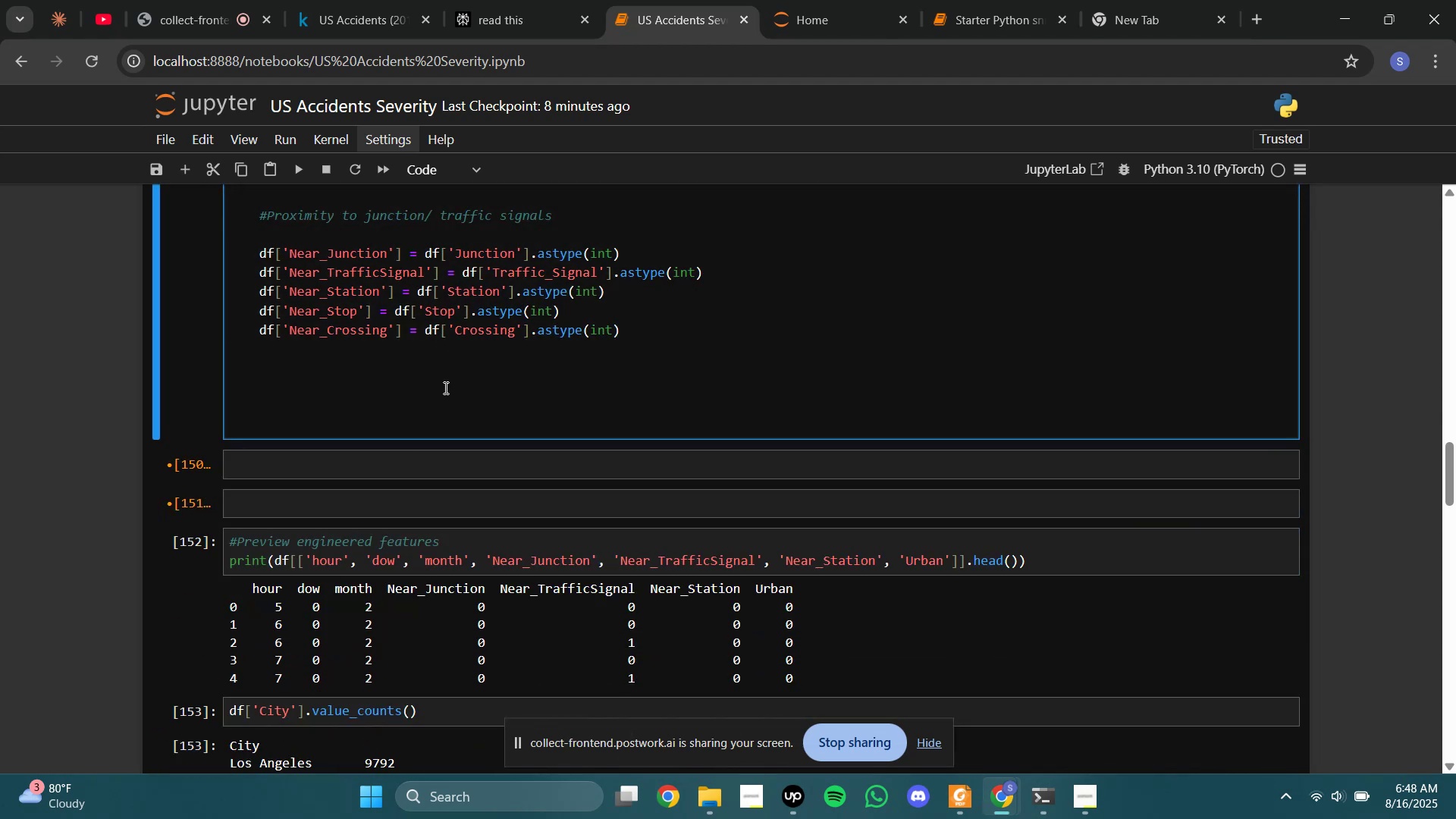 
key(Enter)
 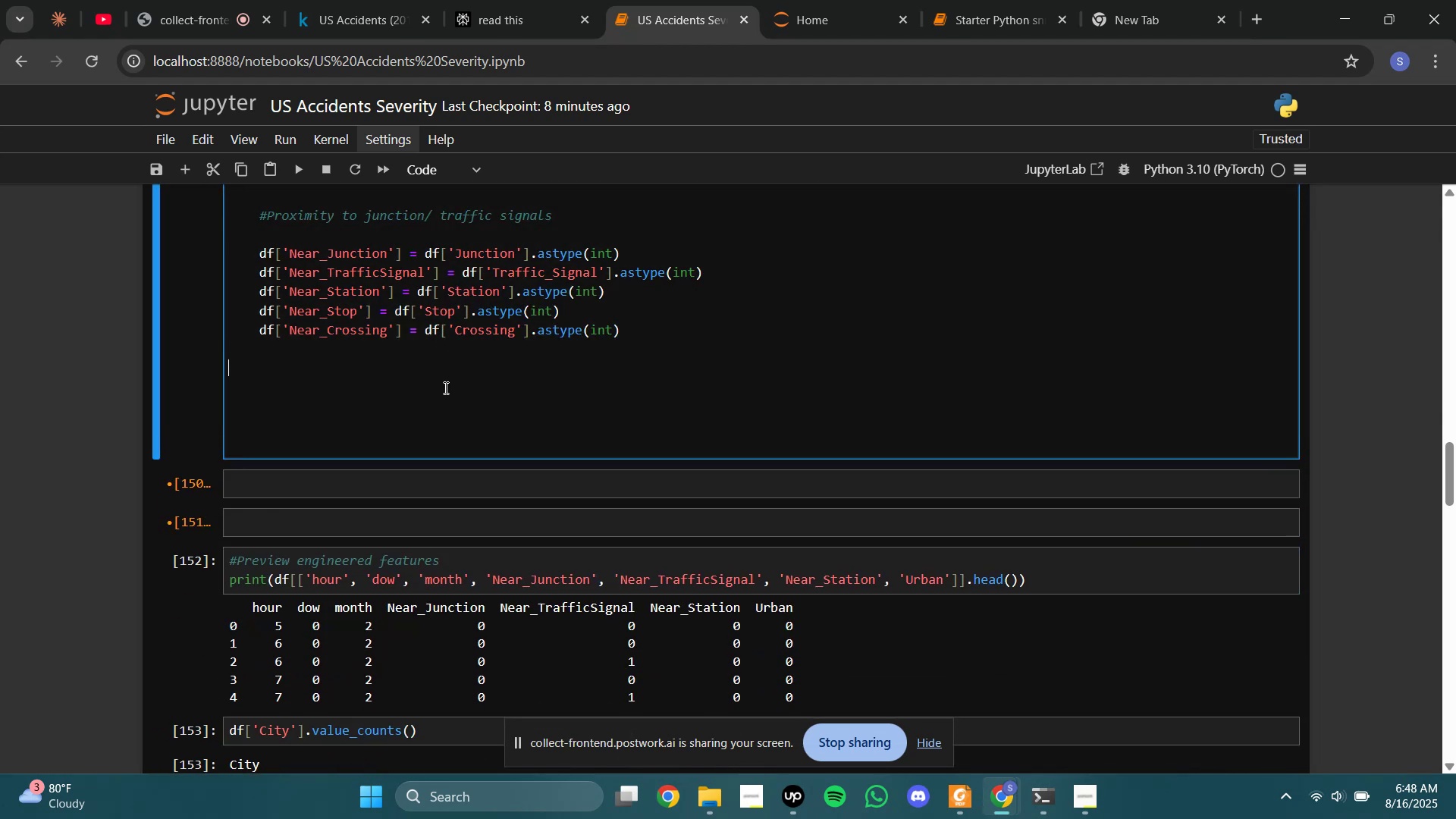 
key(Tab)
 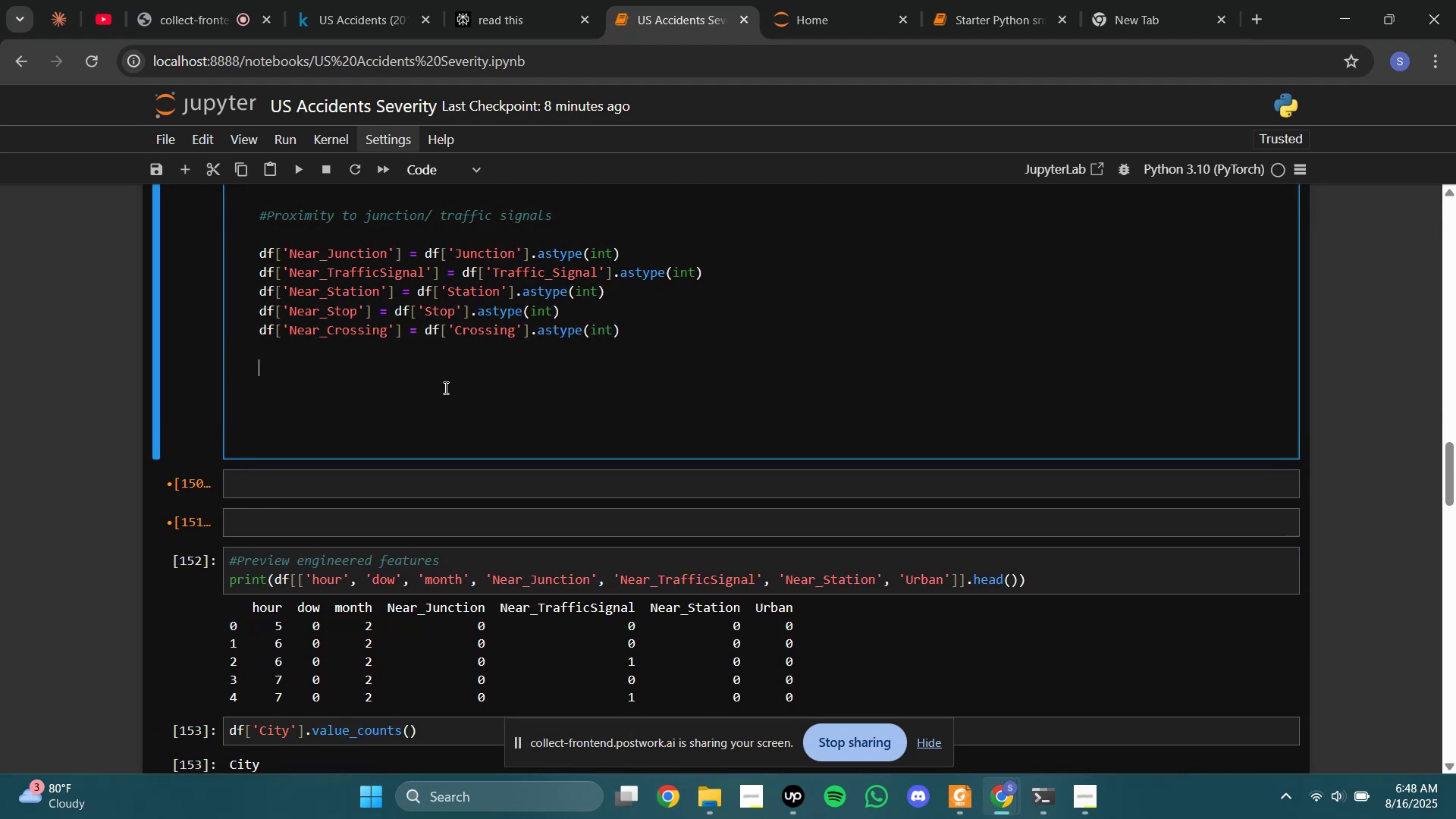 
key(Control+V)
 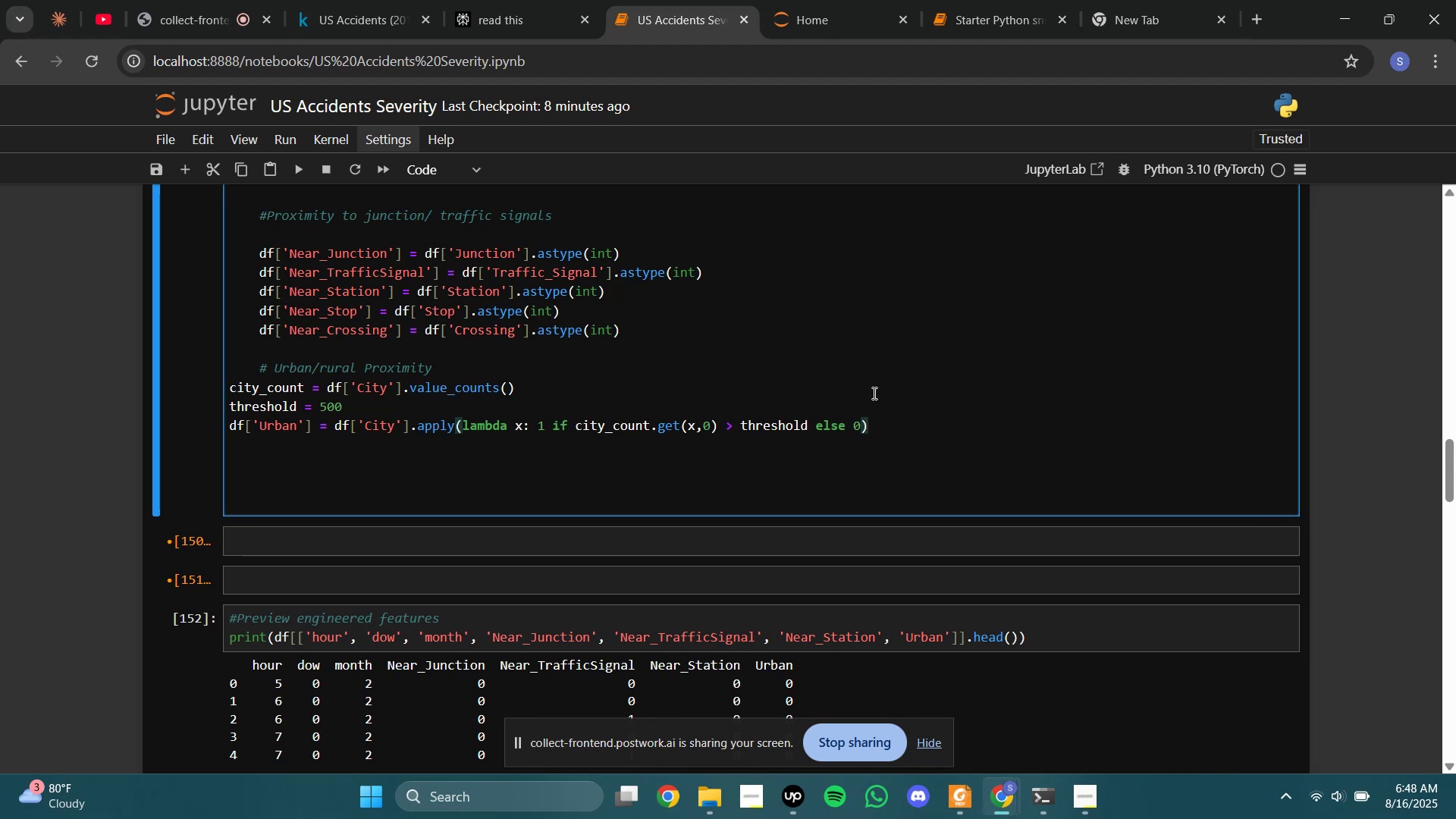 
left_click_drag(start_coordinate=[887, 472], to_coordinate=[0, 397])
 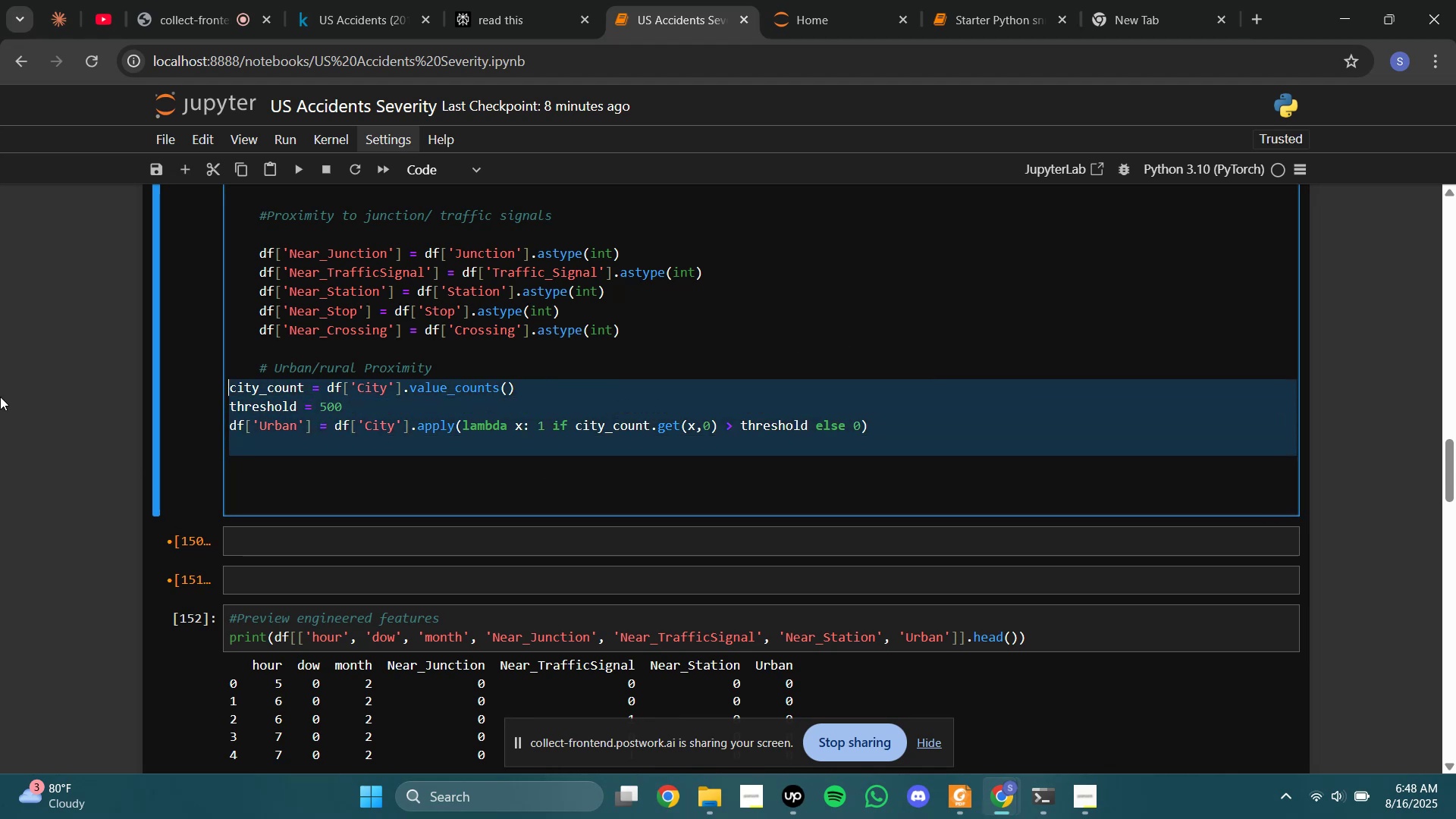 
key(Tab)
 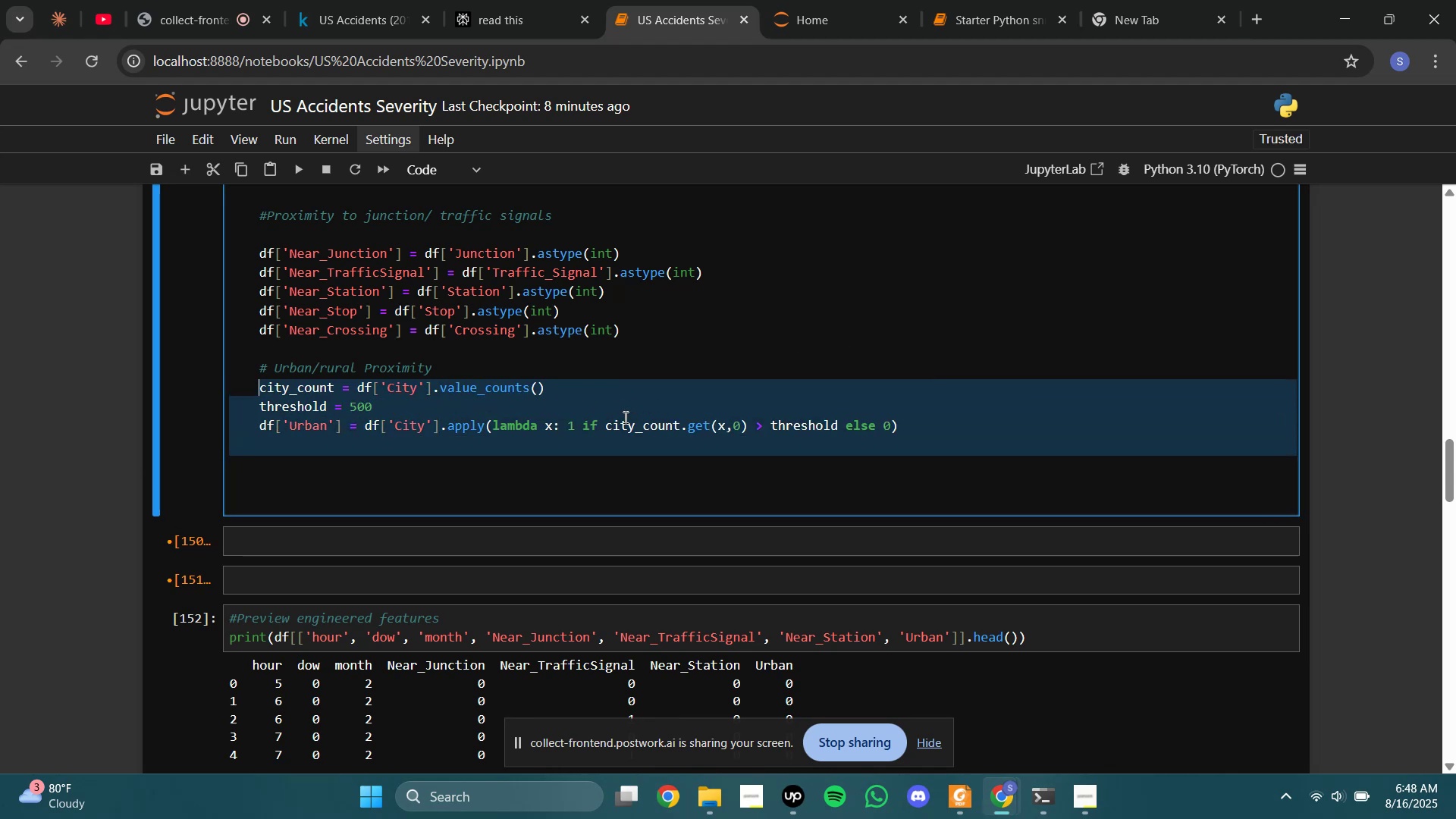 
left_click([624, 416])
 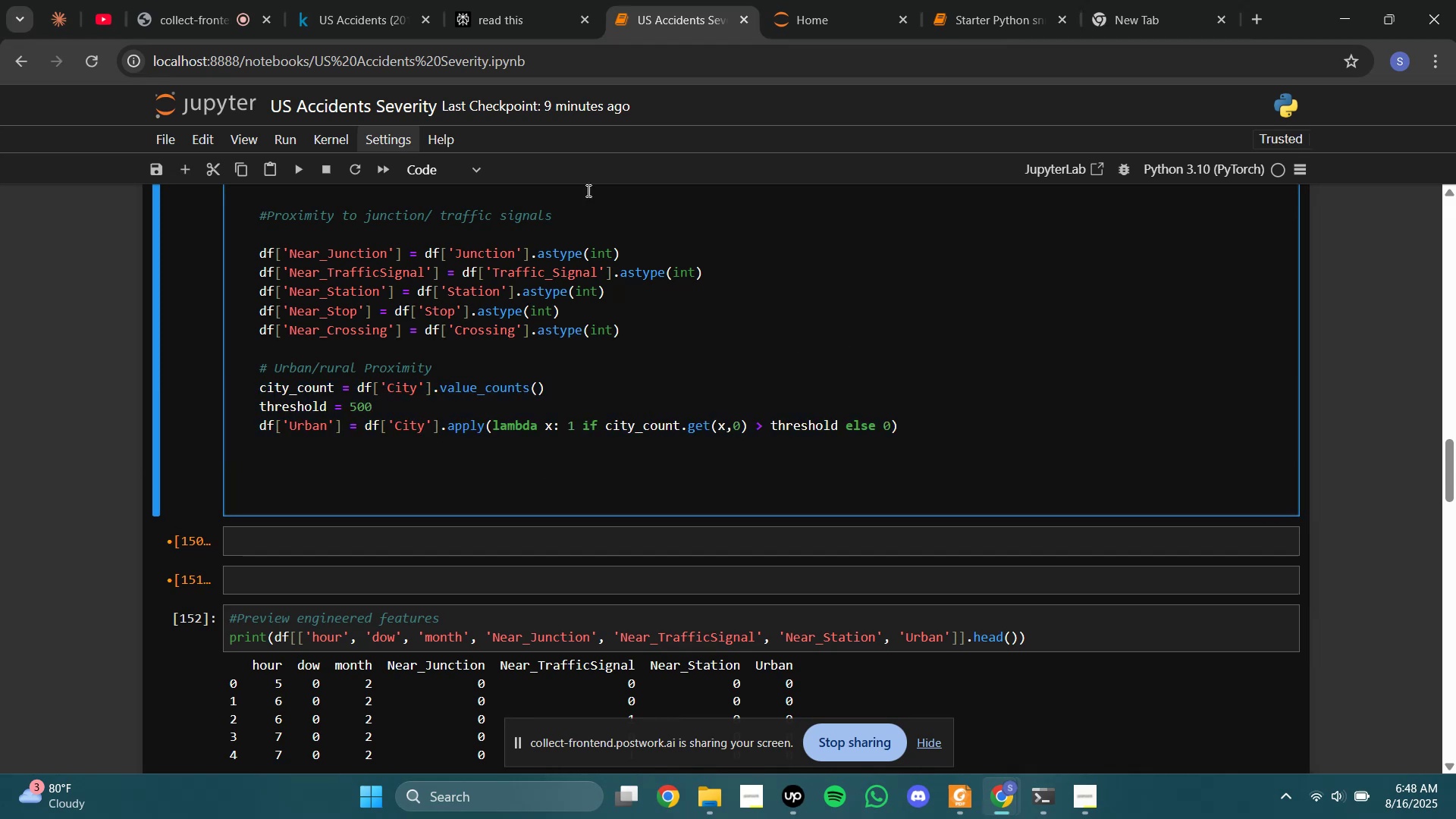 
left_click([496, 0])
 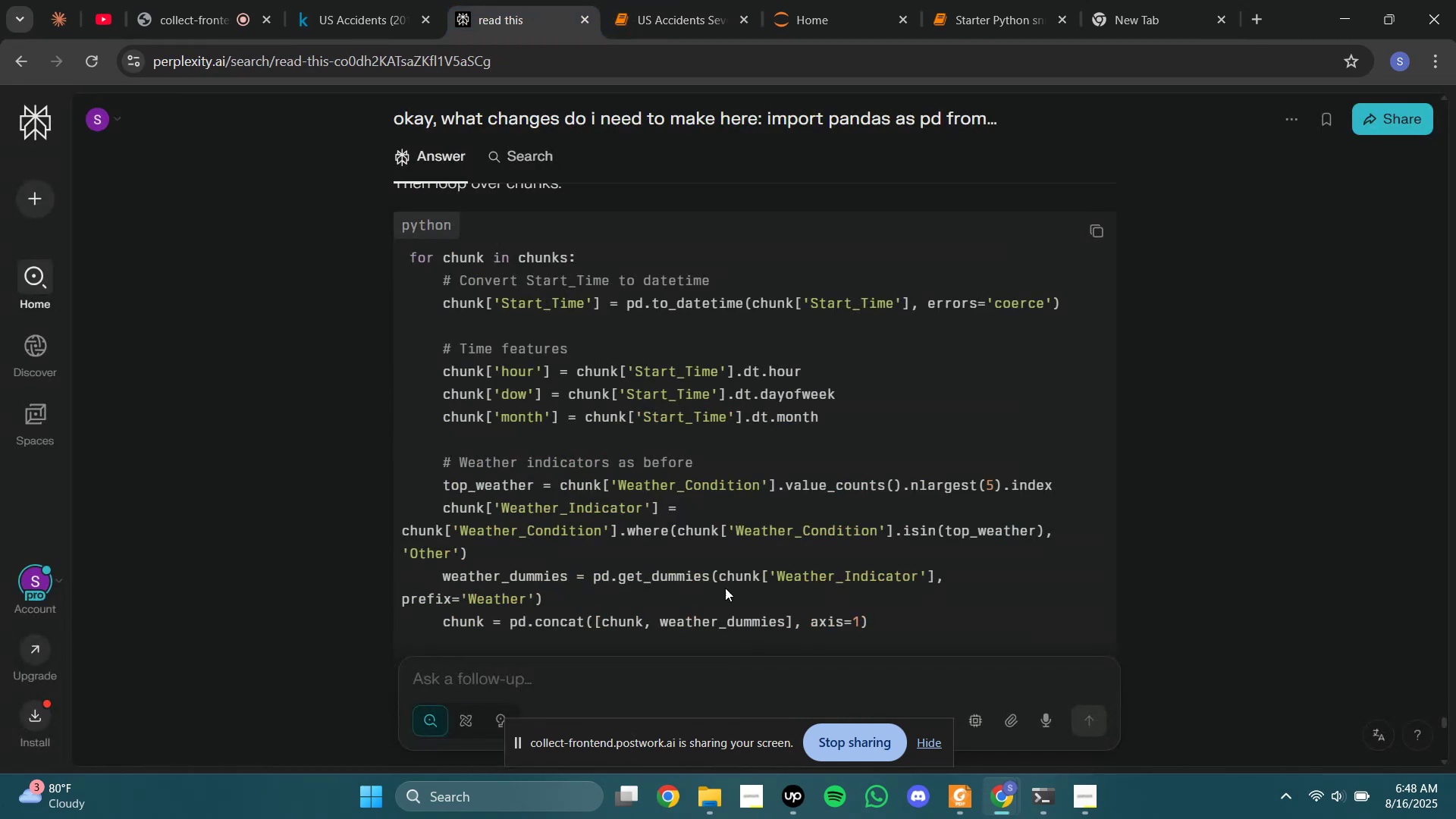 
left_click([703, 491])
 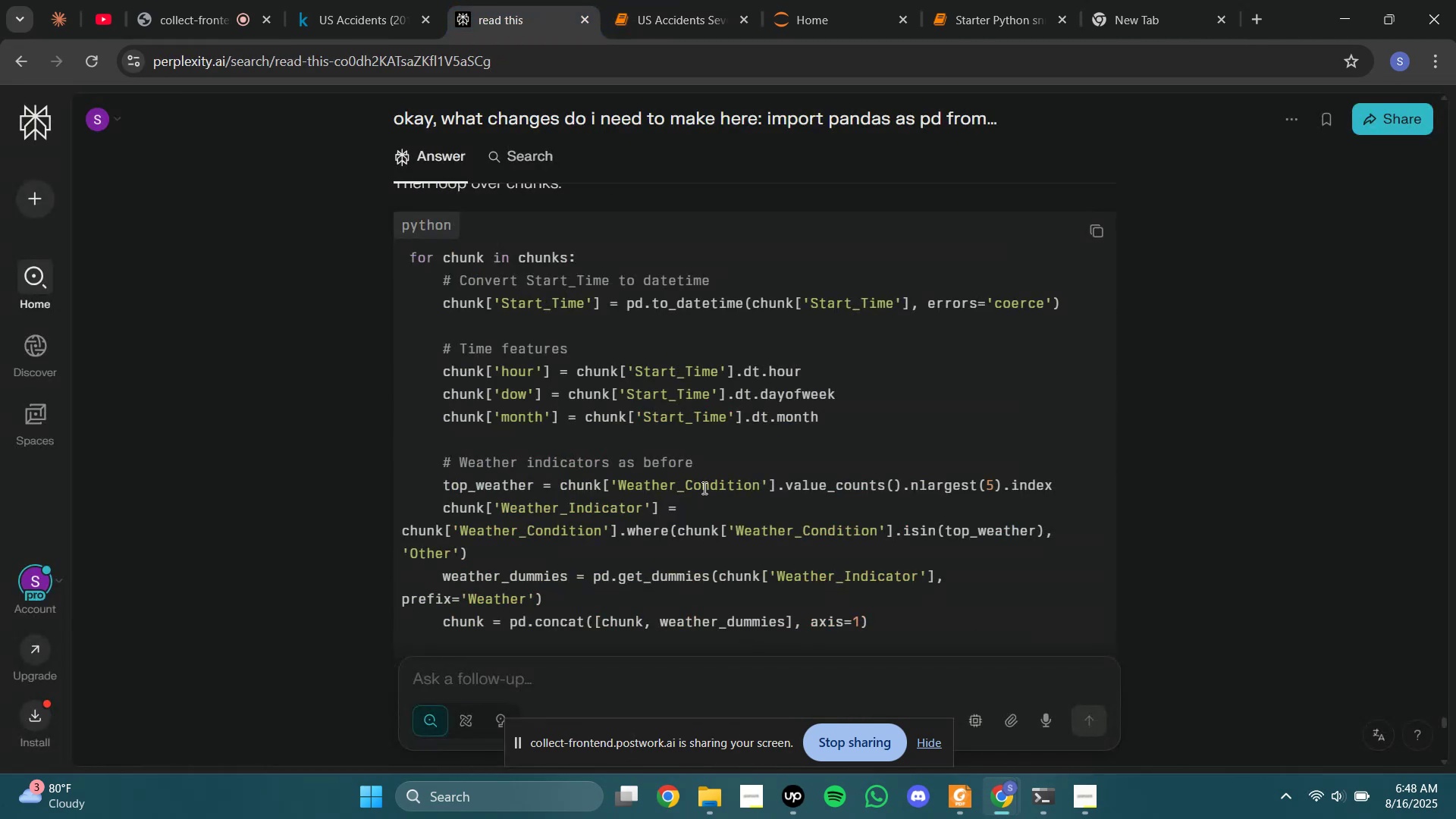 
scroll: coordinate [701, 488], scroll_direction: down, amount: 5.0
 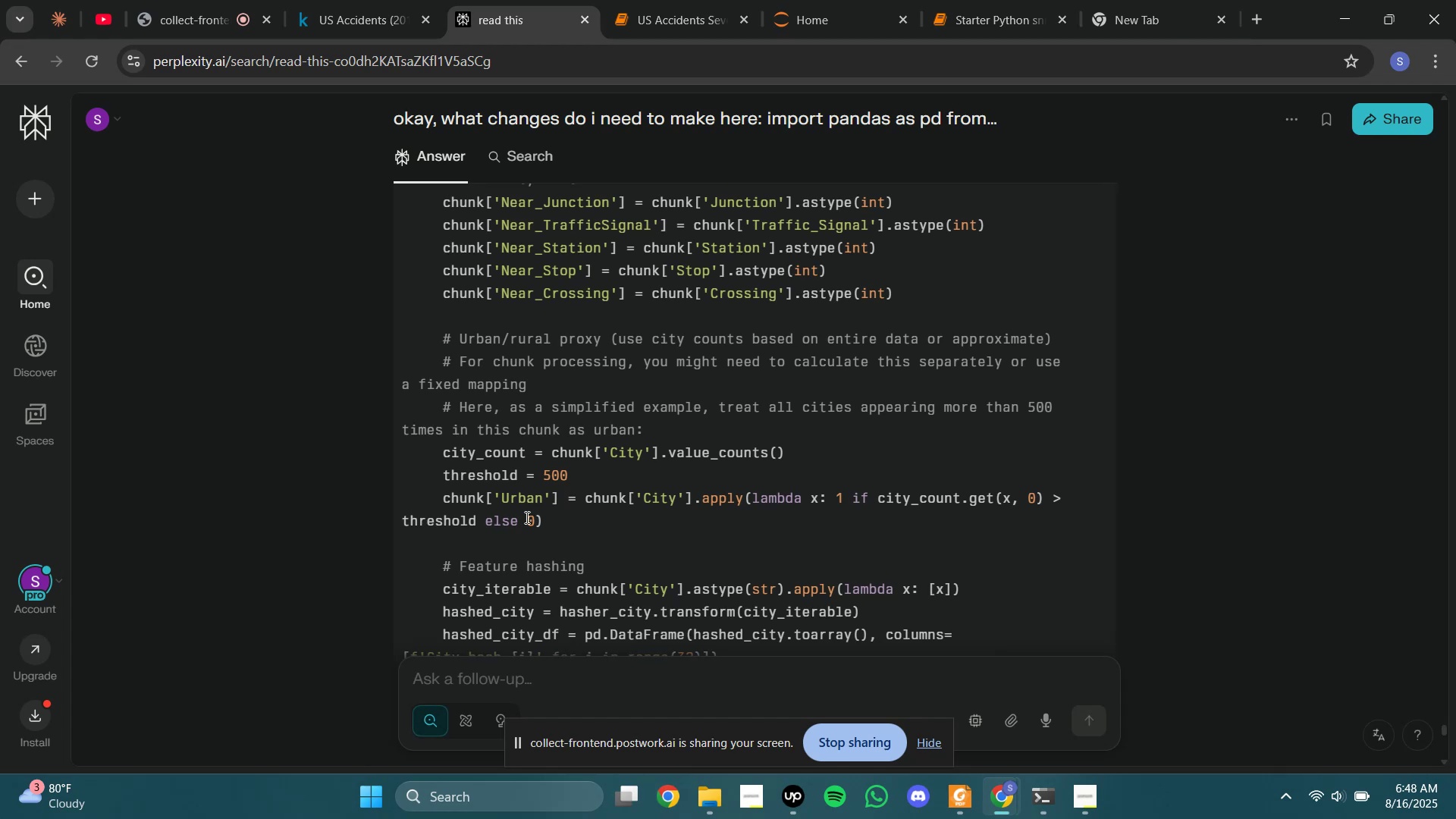 
wait(19.35)
 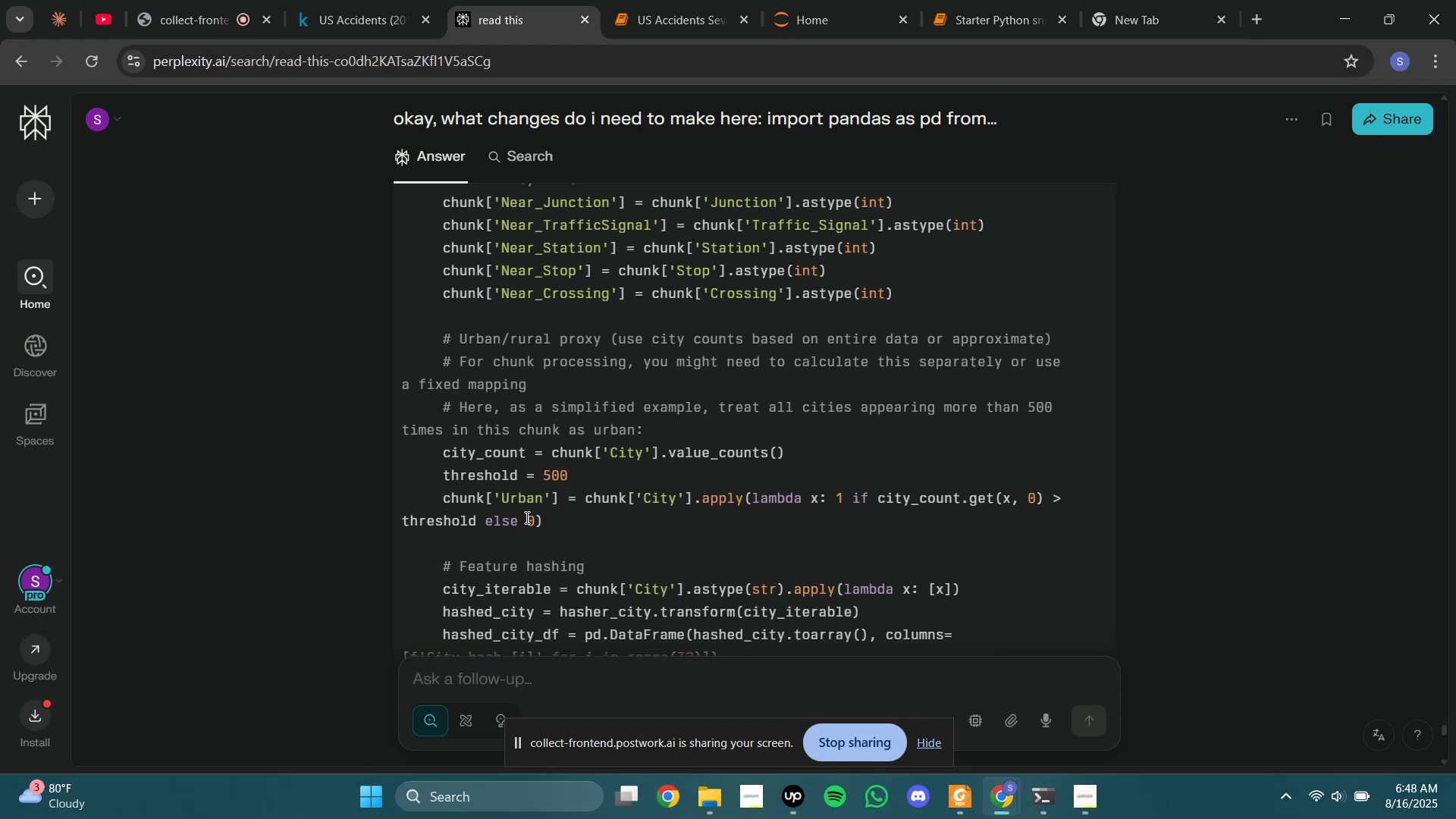 
scroll: coordinate [490, 554], scroll_direction: down, amount: 1.0
 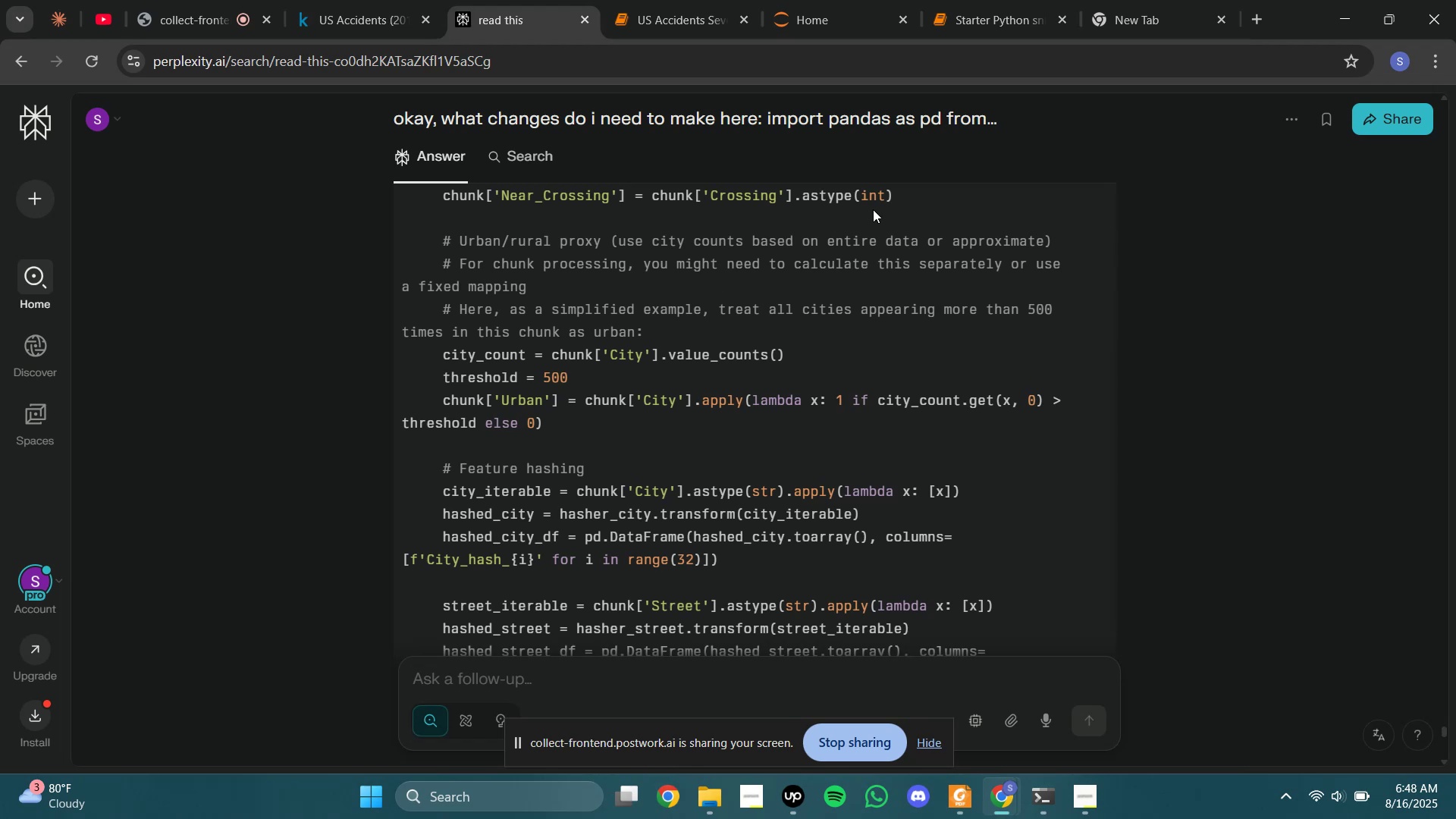 
left_click([622, 0])
 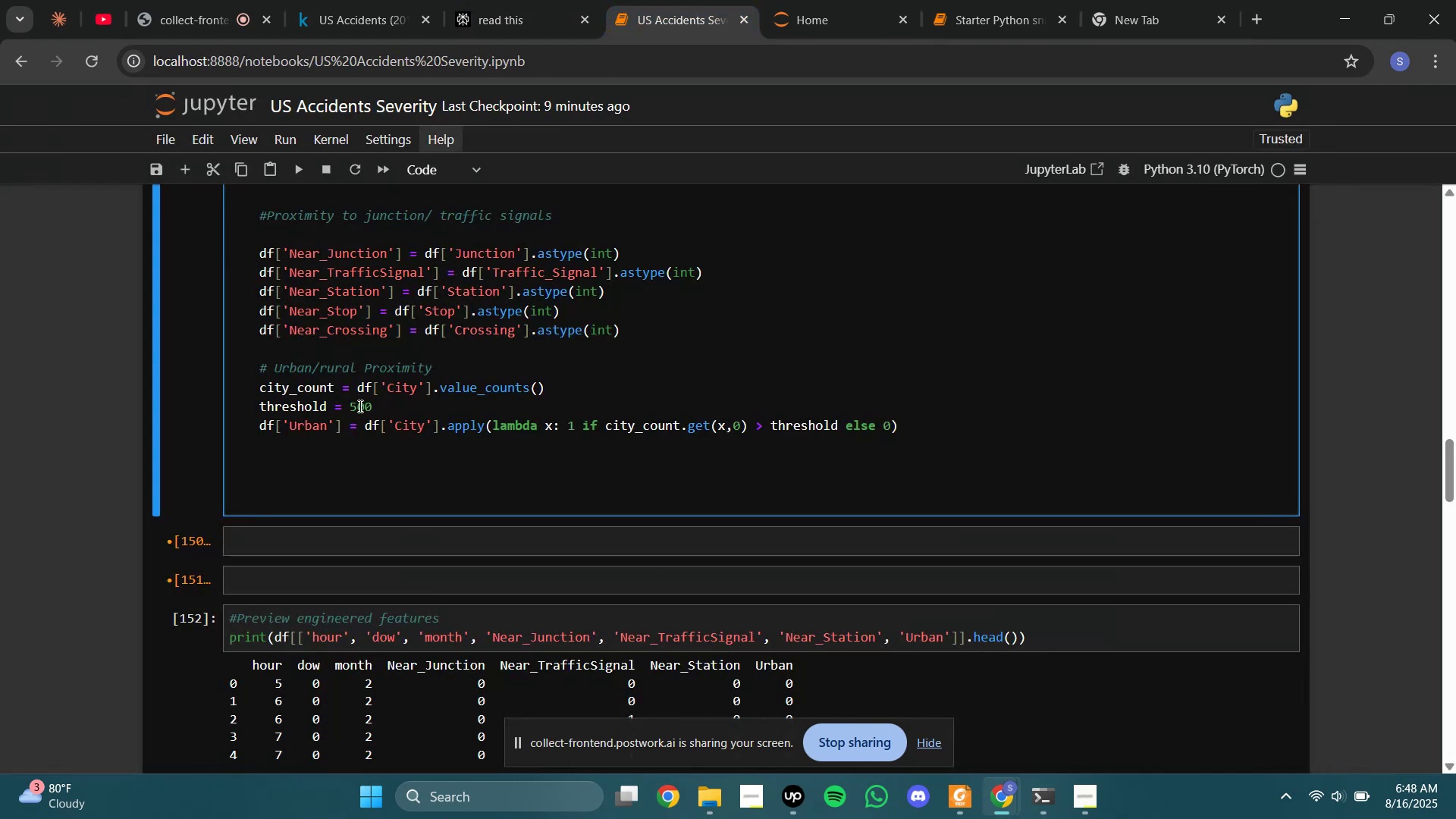 
left_click([358, 406])
 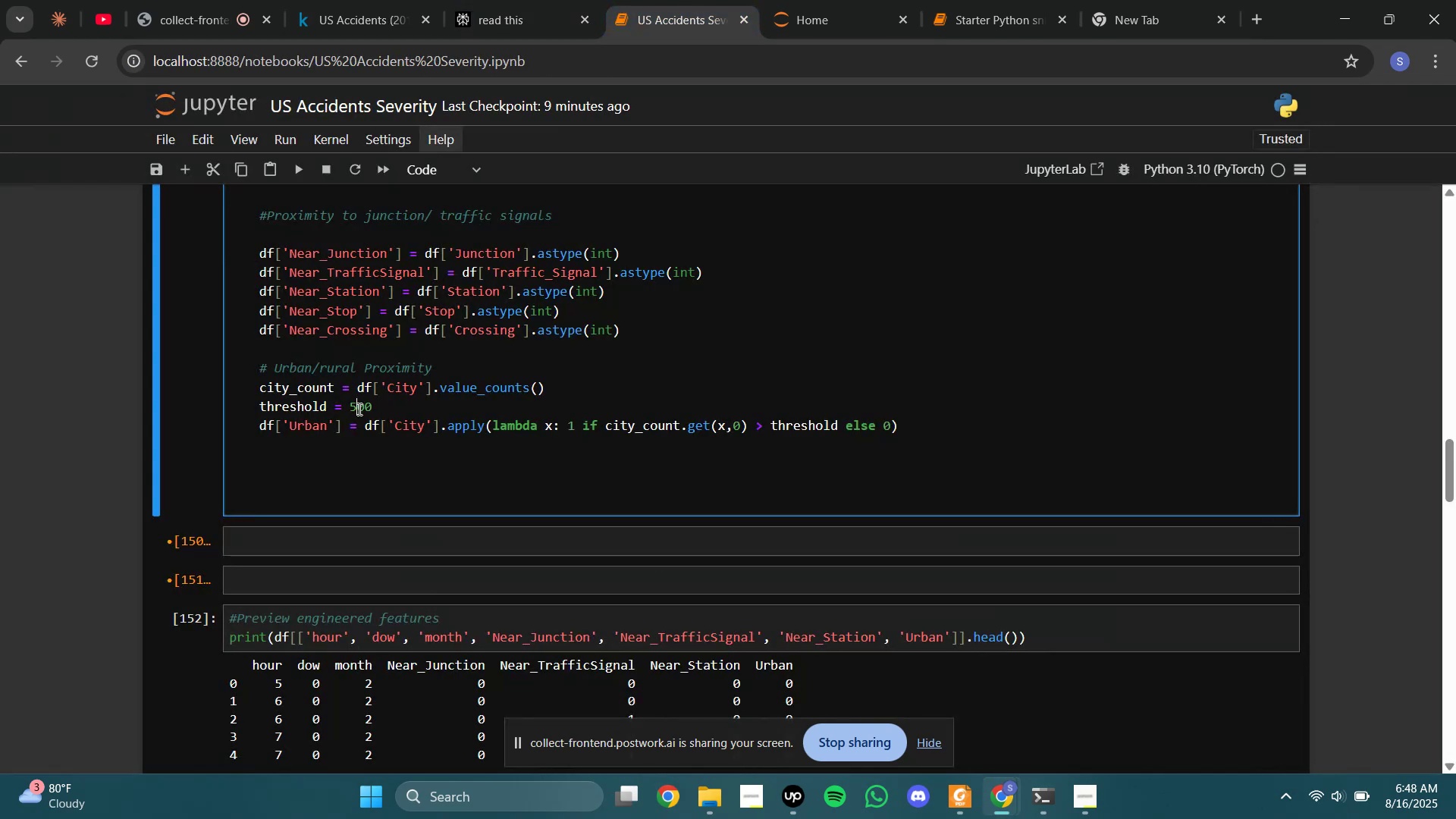 
key(Backspace)
 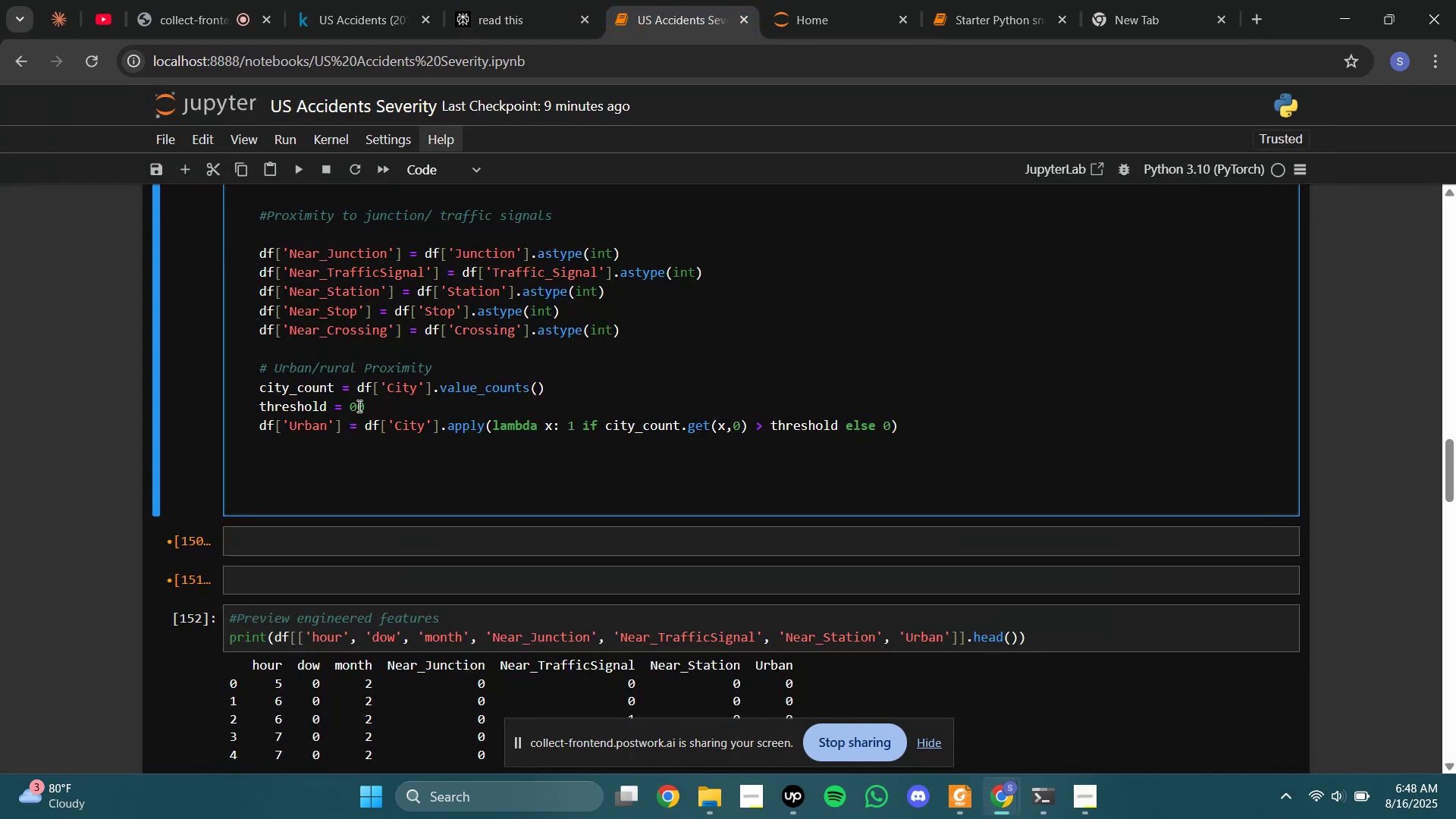 
key(1)
 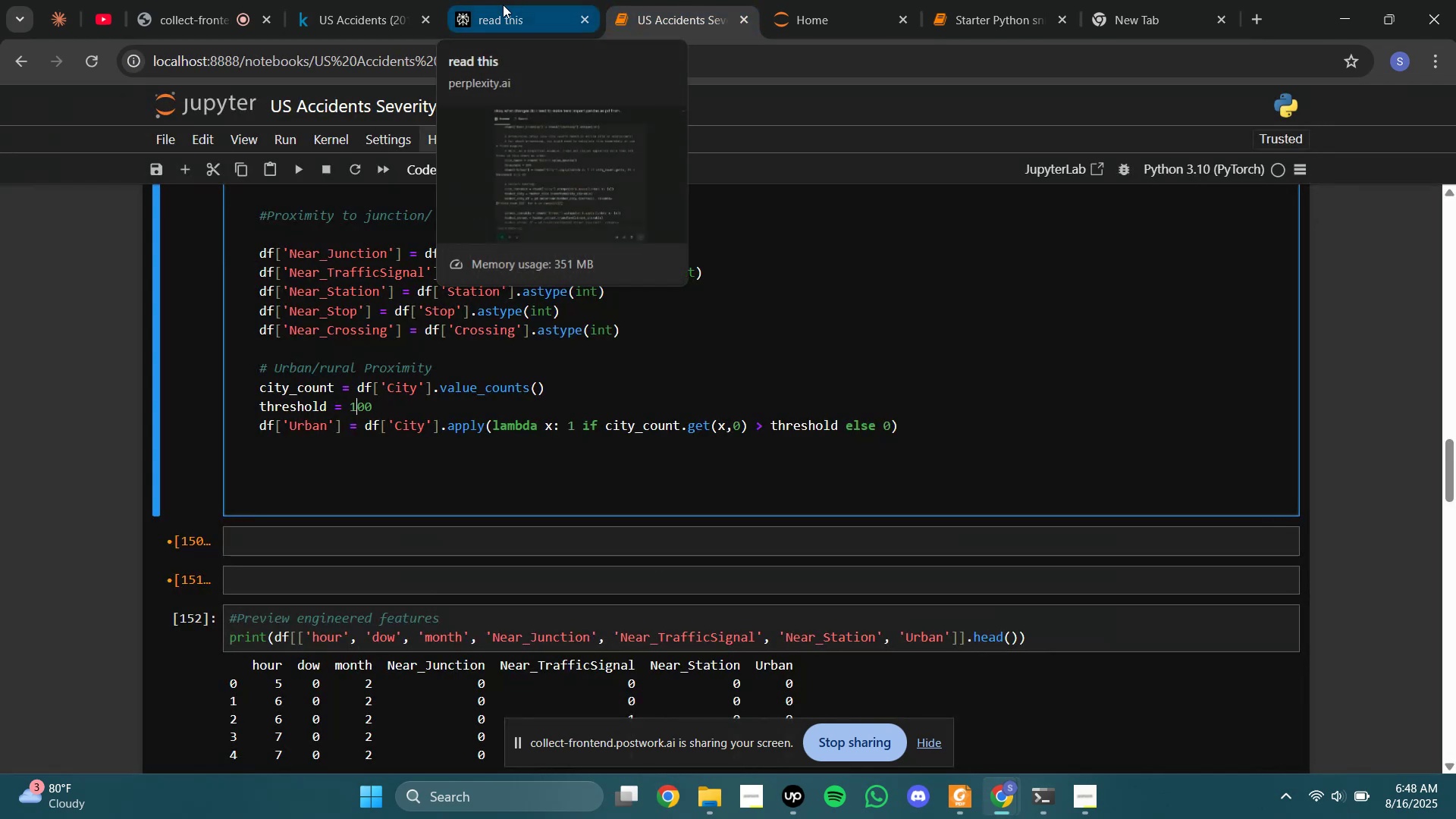 
key(Minus)
 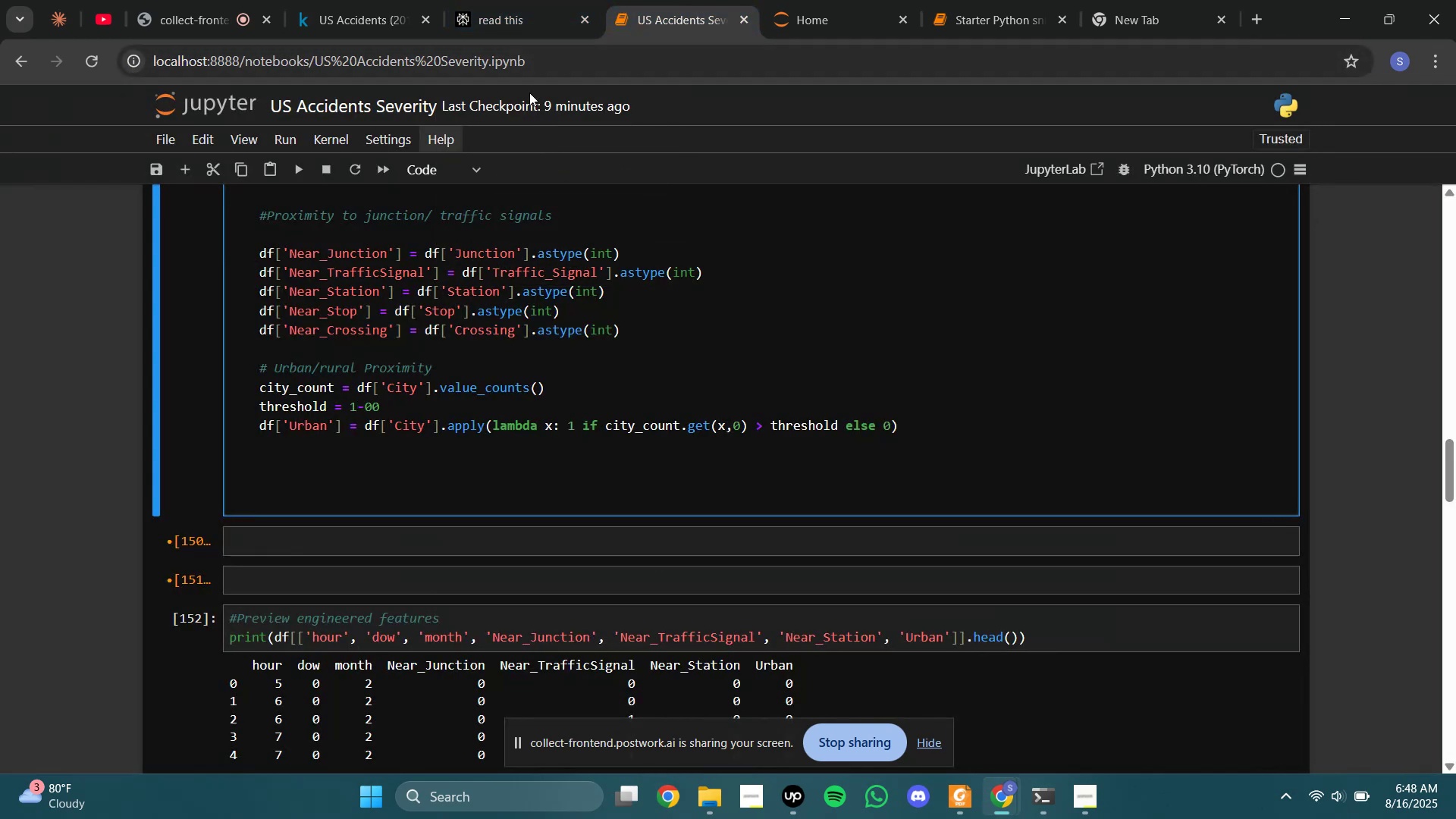 
key(Backspace)
 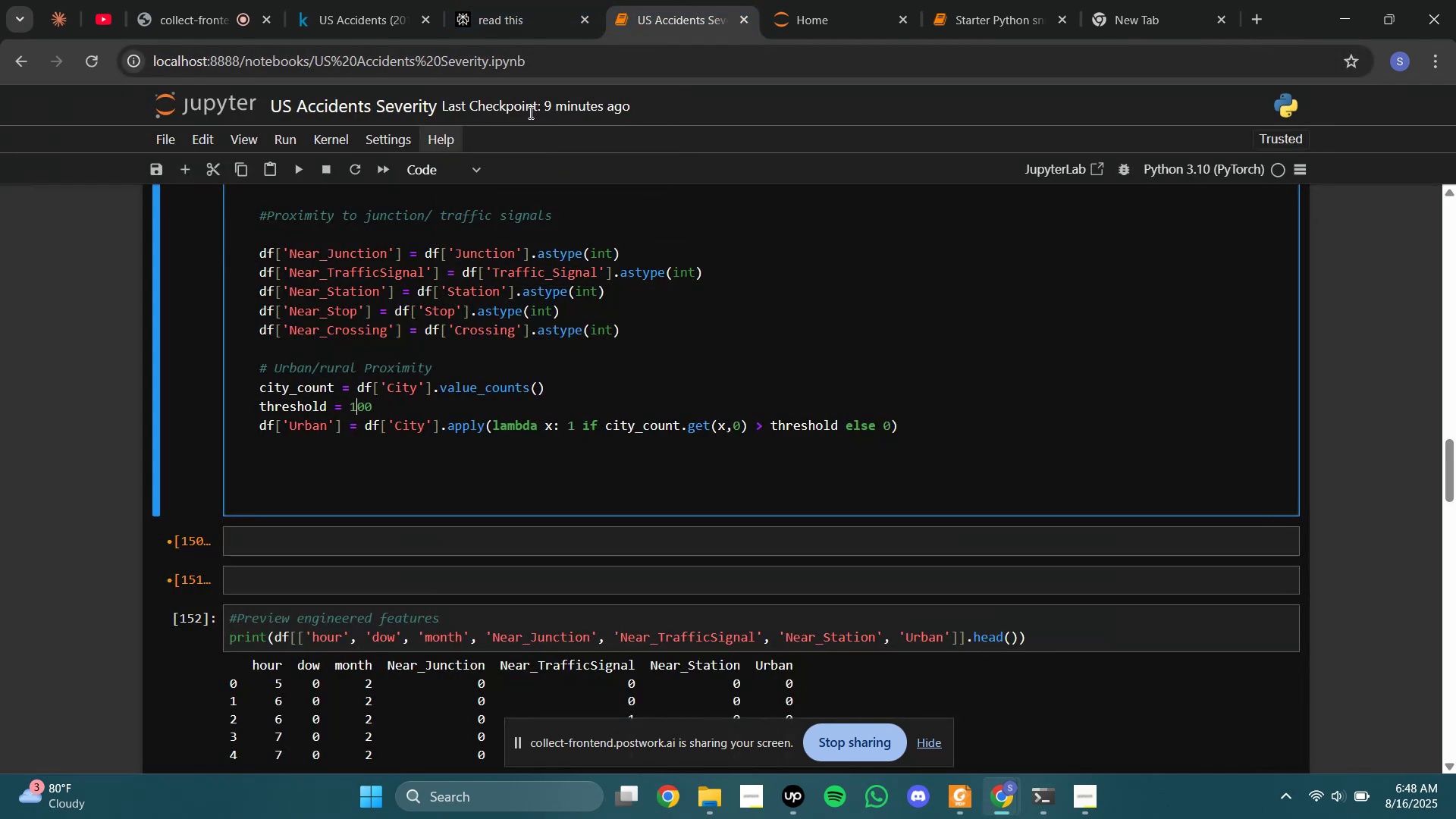 
key(0)
 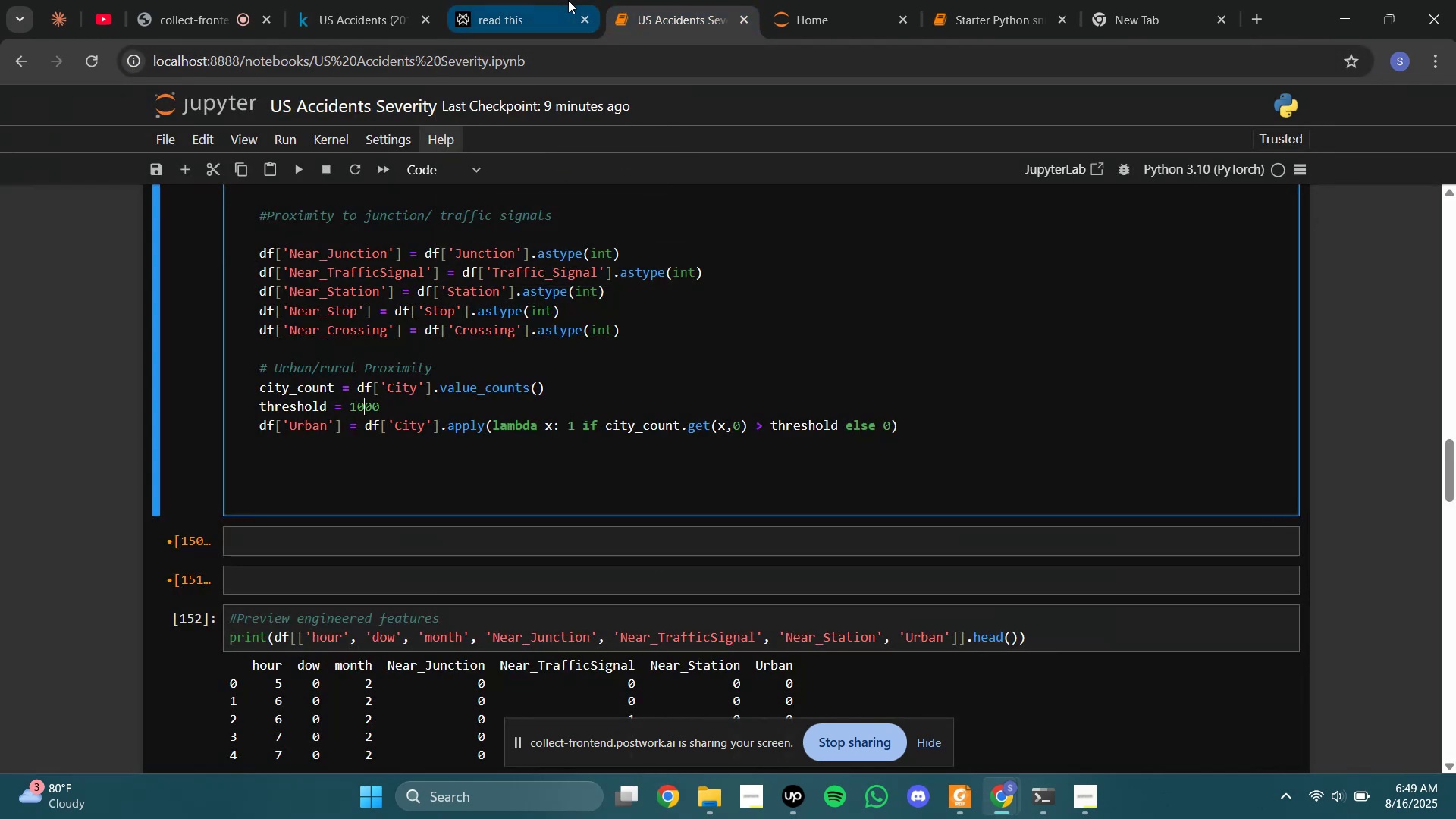 
left_click([568, 0])
 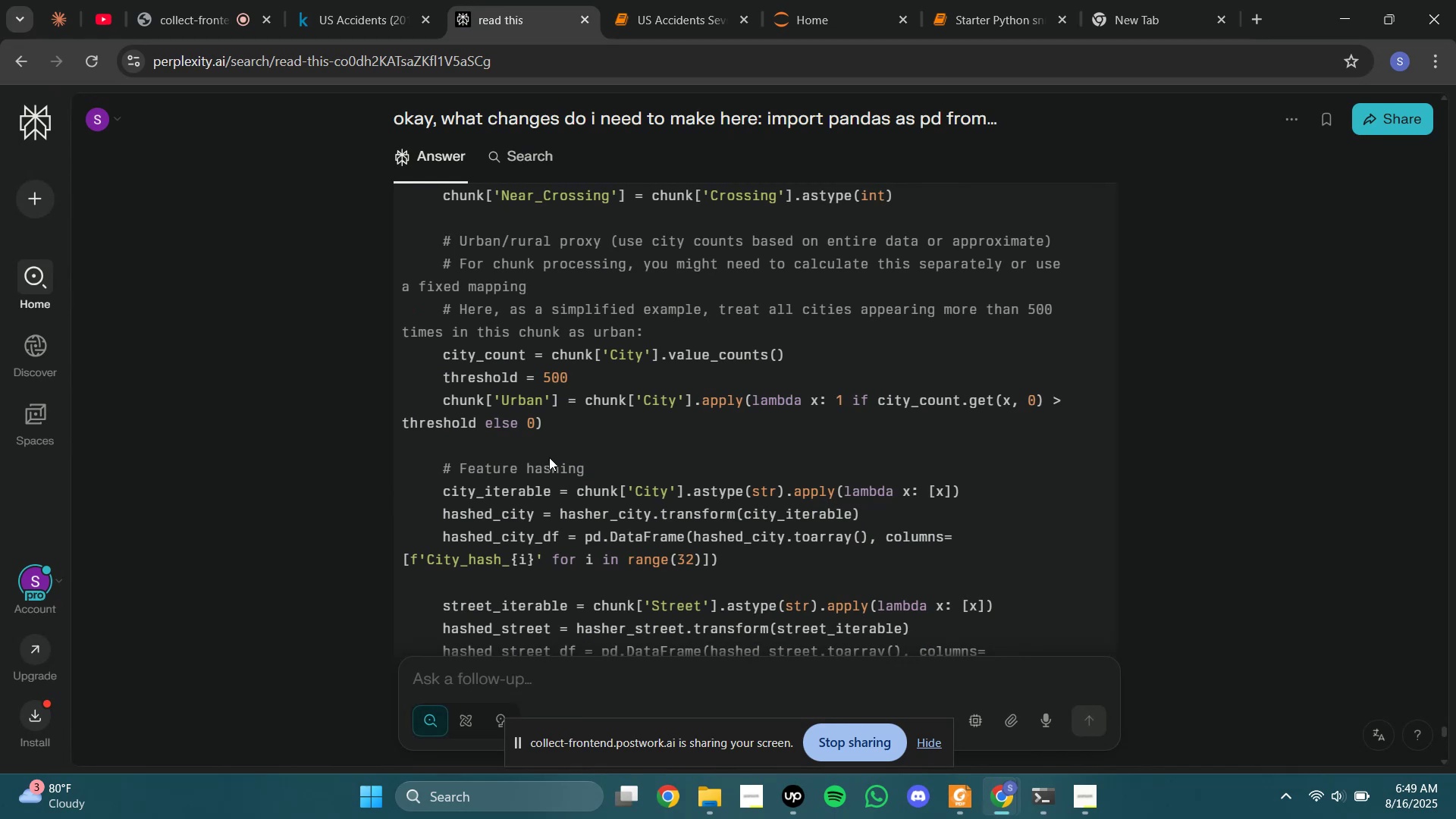 
scroll: coordinate [606, 491], scroll_direction: down, amount: 2.0
 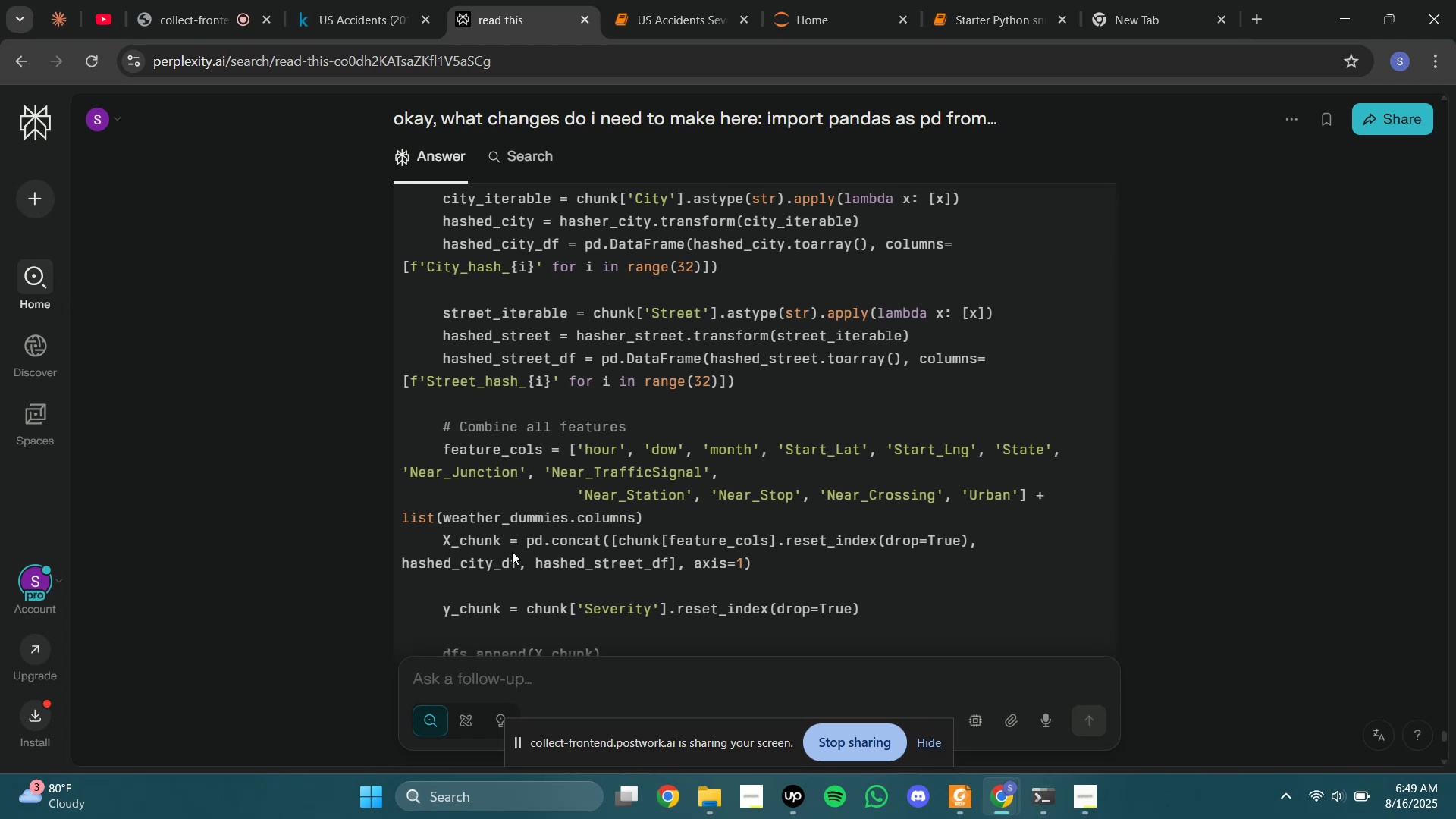 
wait(7.09)
 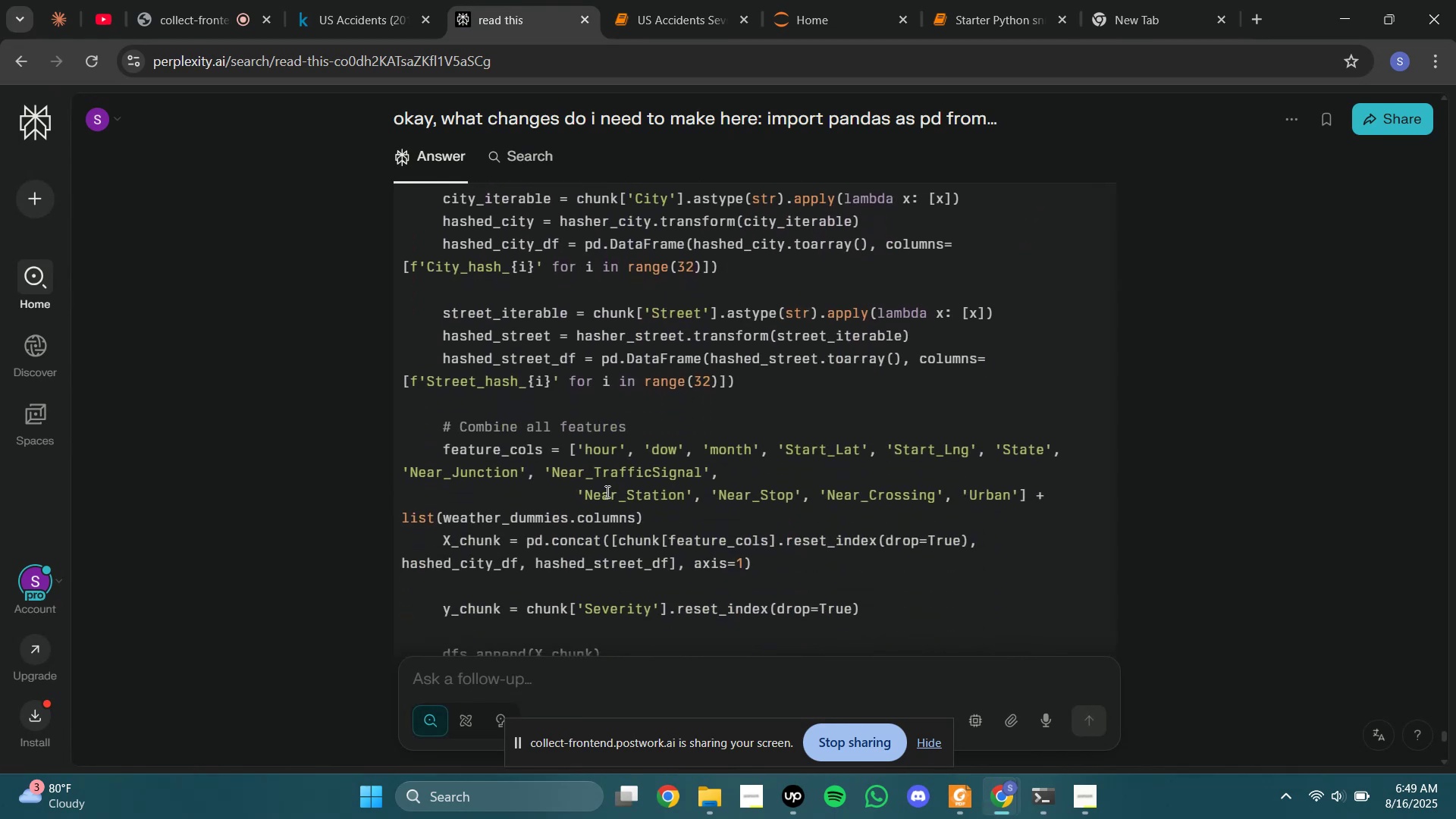 
scroll: coordinate [690, 551], scroll_direction: up, amount: 1.0
 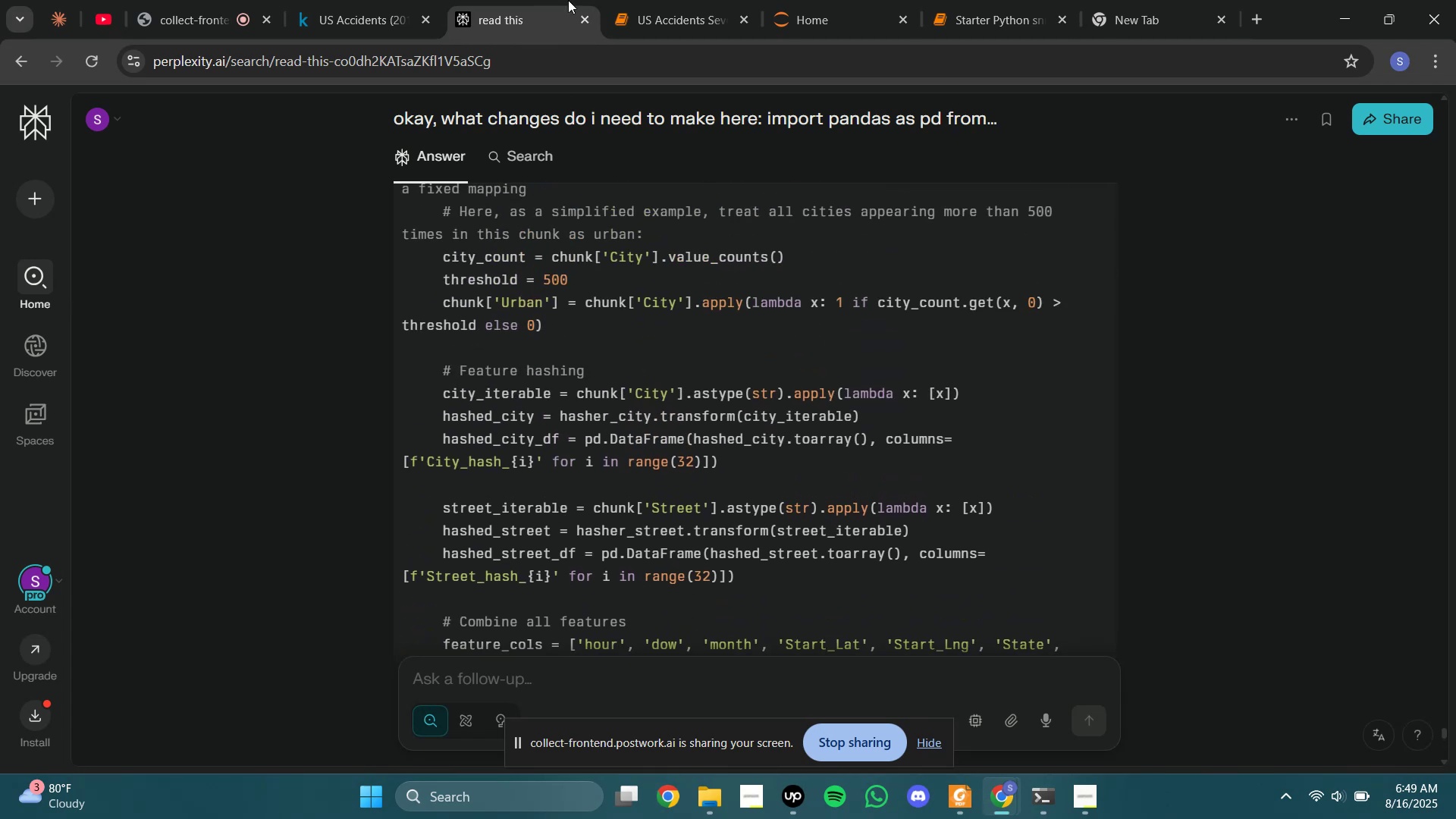 
left_click([632, 0])
 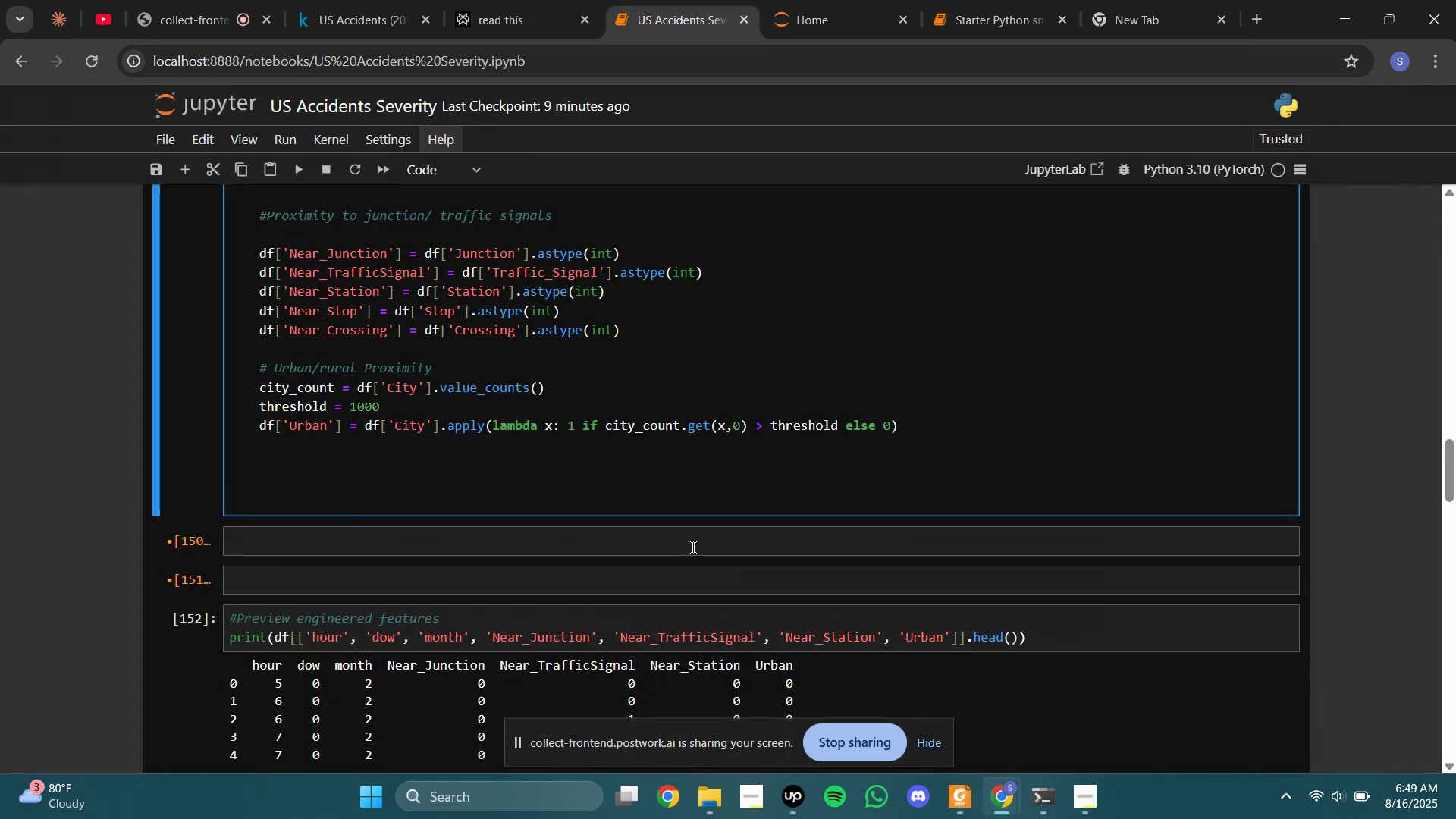 
left_click([713, 546])
 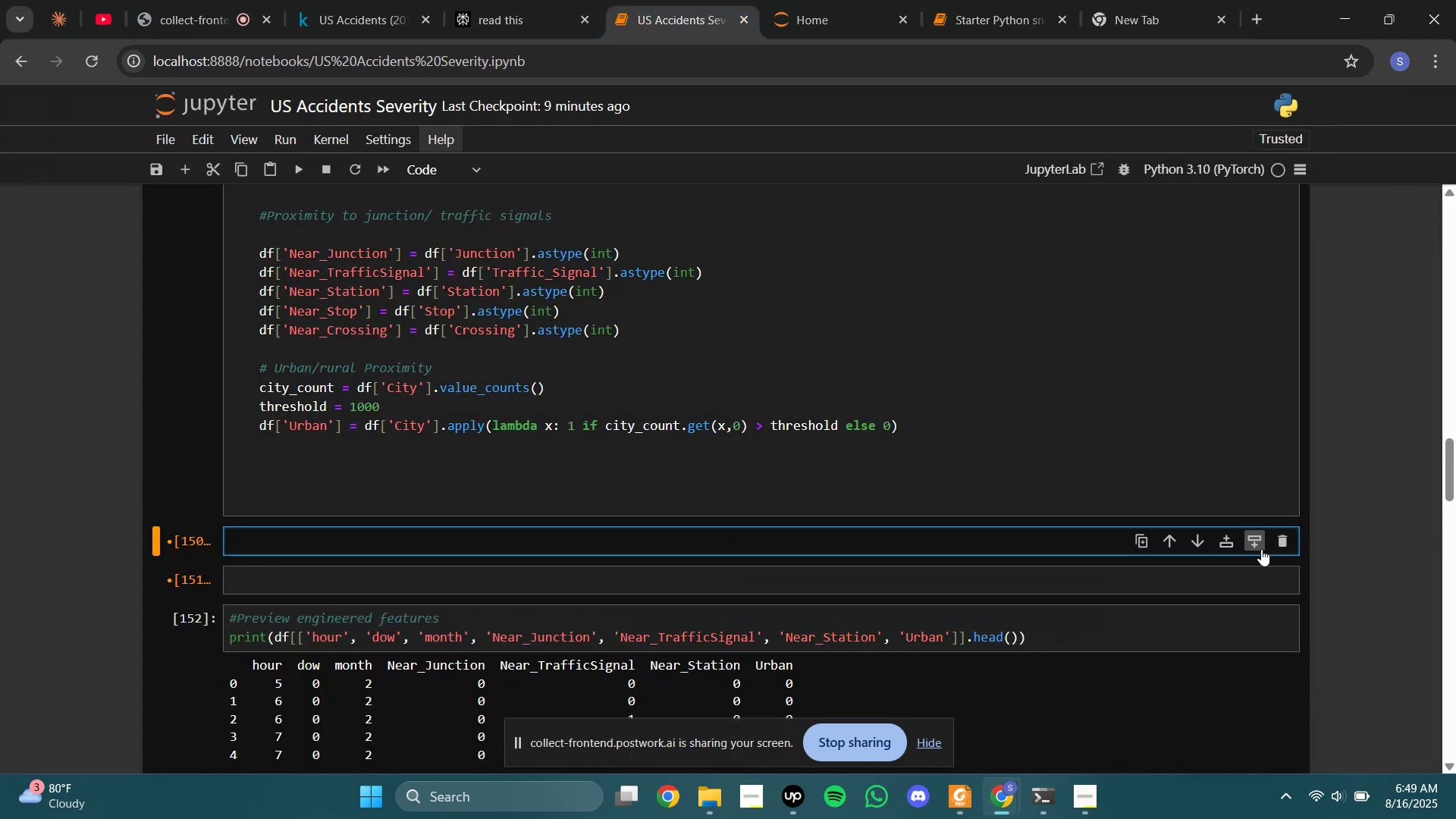 
left_click([1277, 544])
 